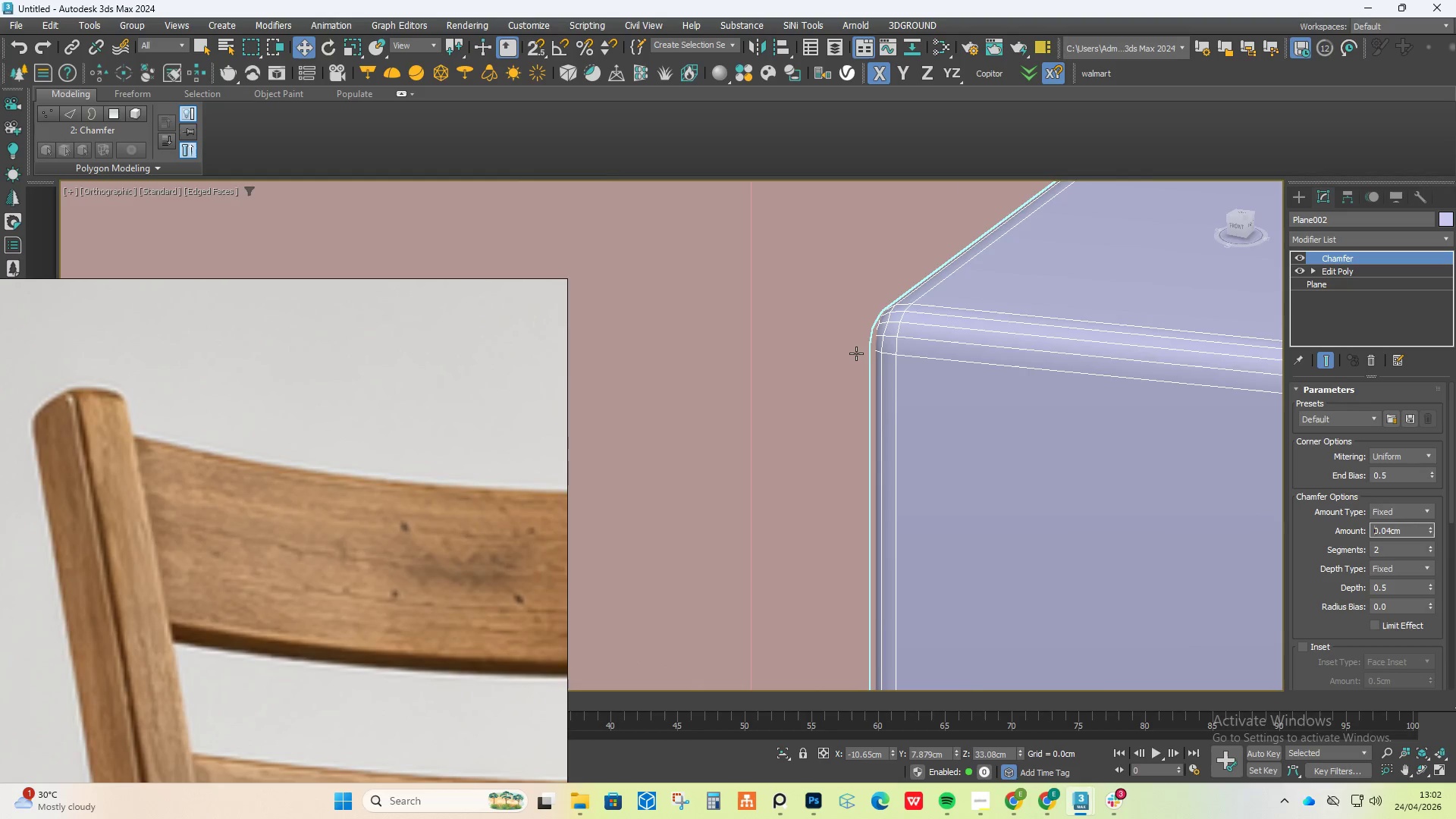 
hold_key(key=AltLeft, duration=0.41)
 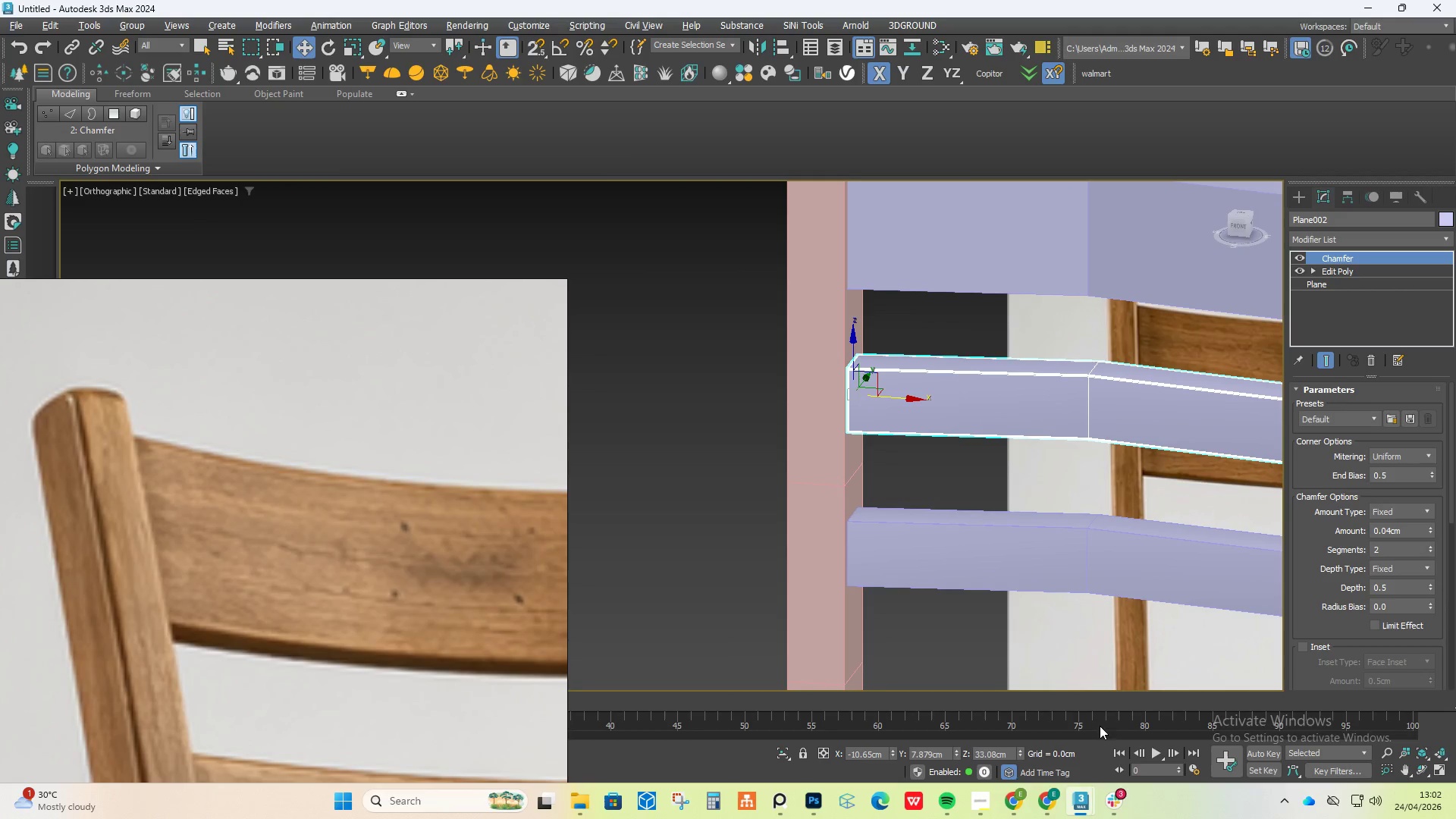 
scroll: coordinate [854, 353], scroll_direction: down, amount: 13.0
 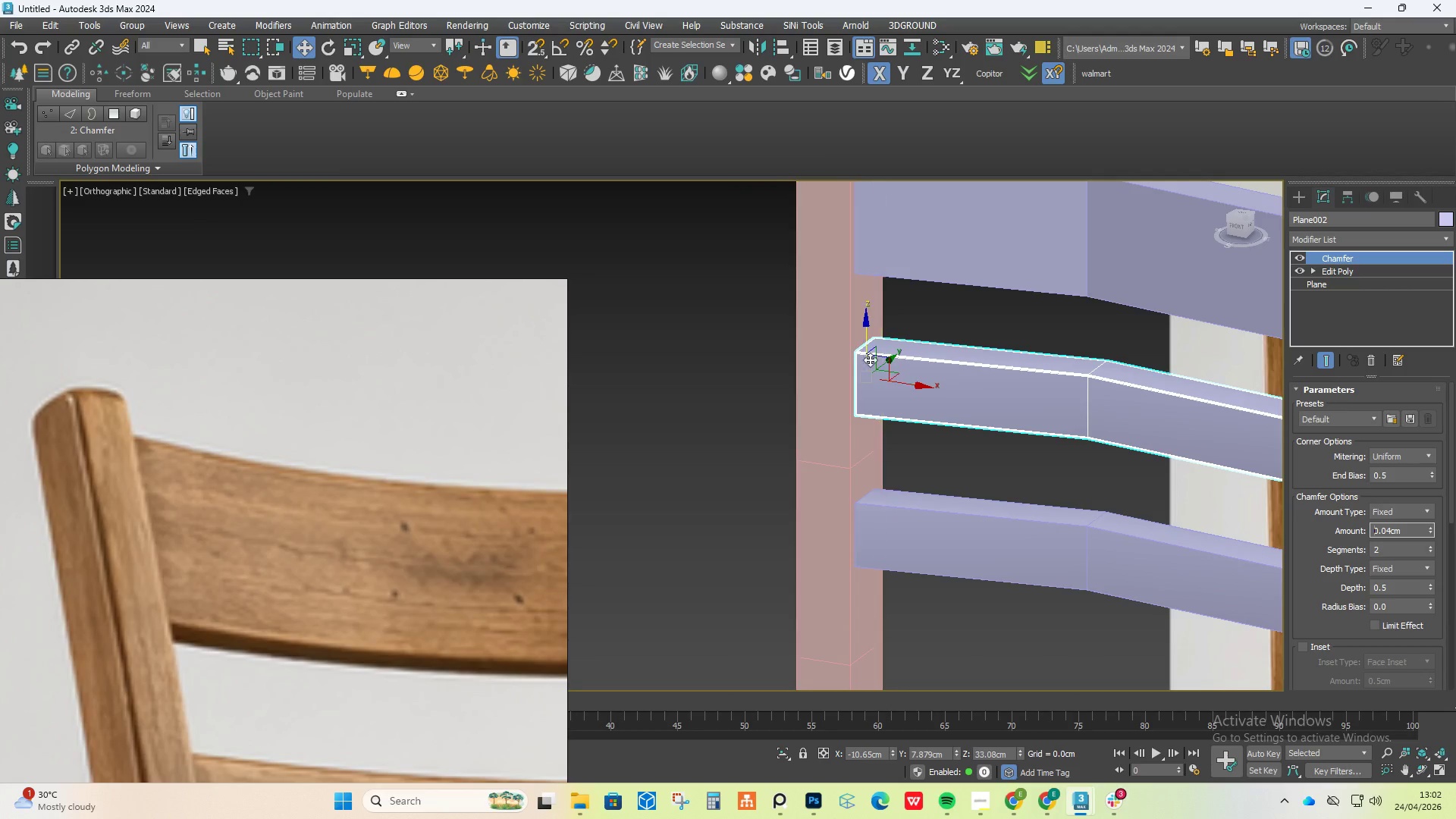 
wait(6.48)
 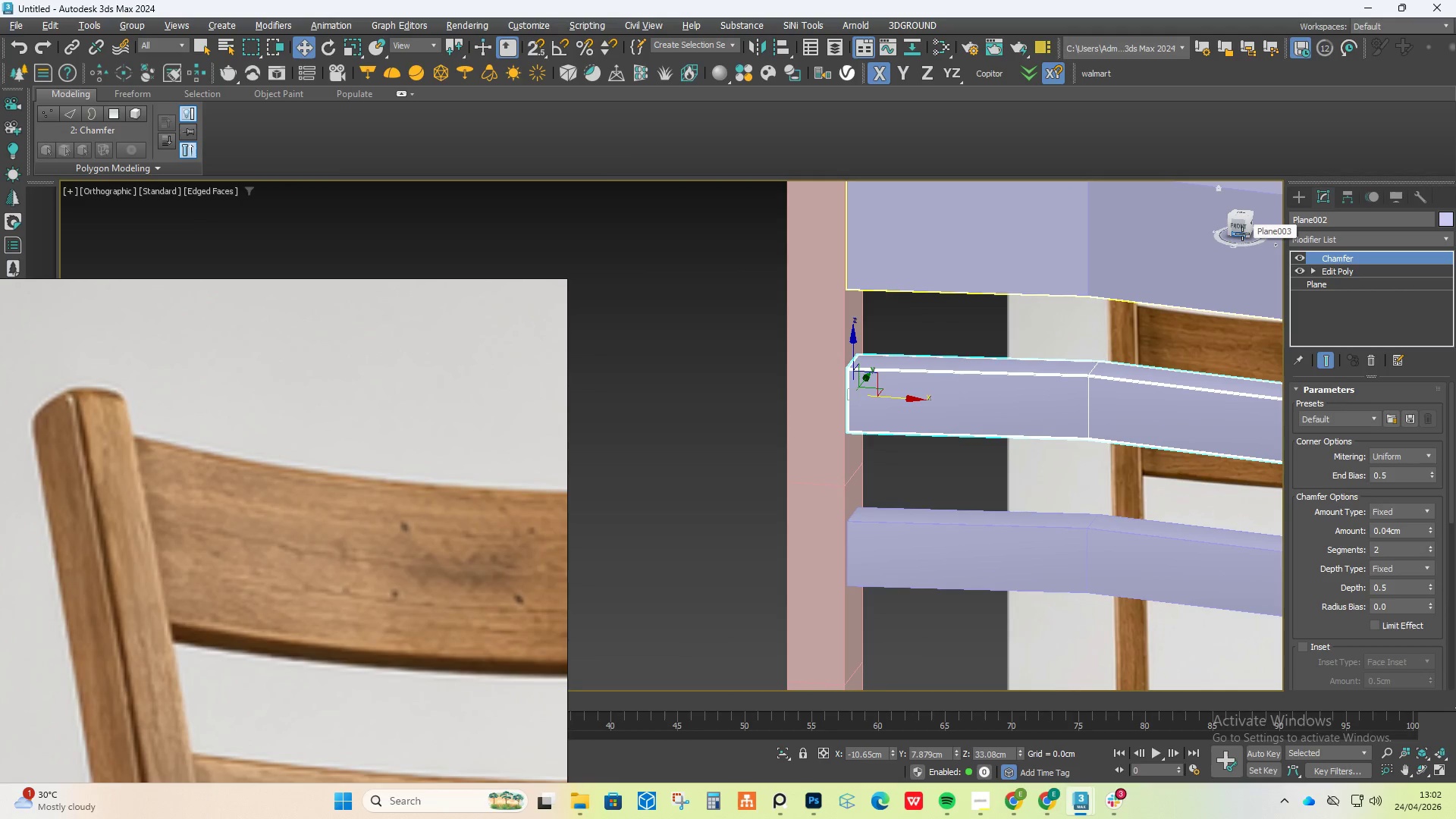 
left_click([989, 811])
 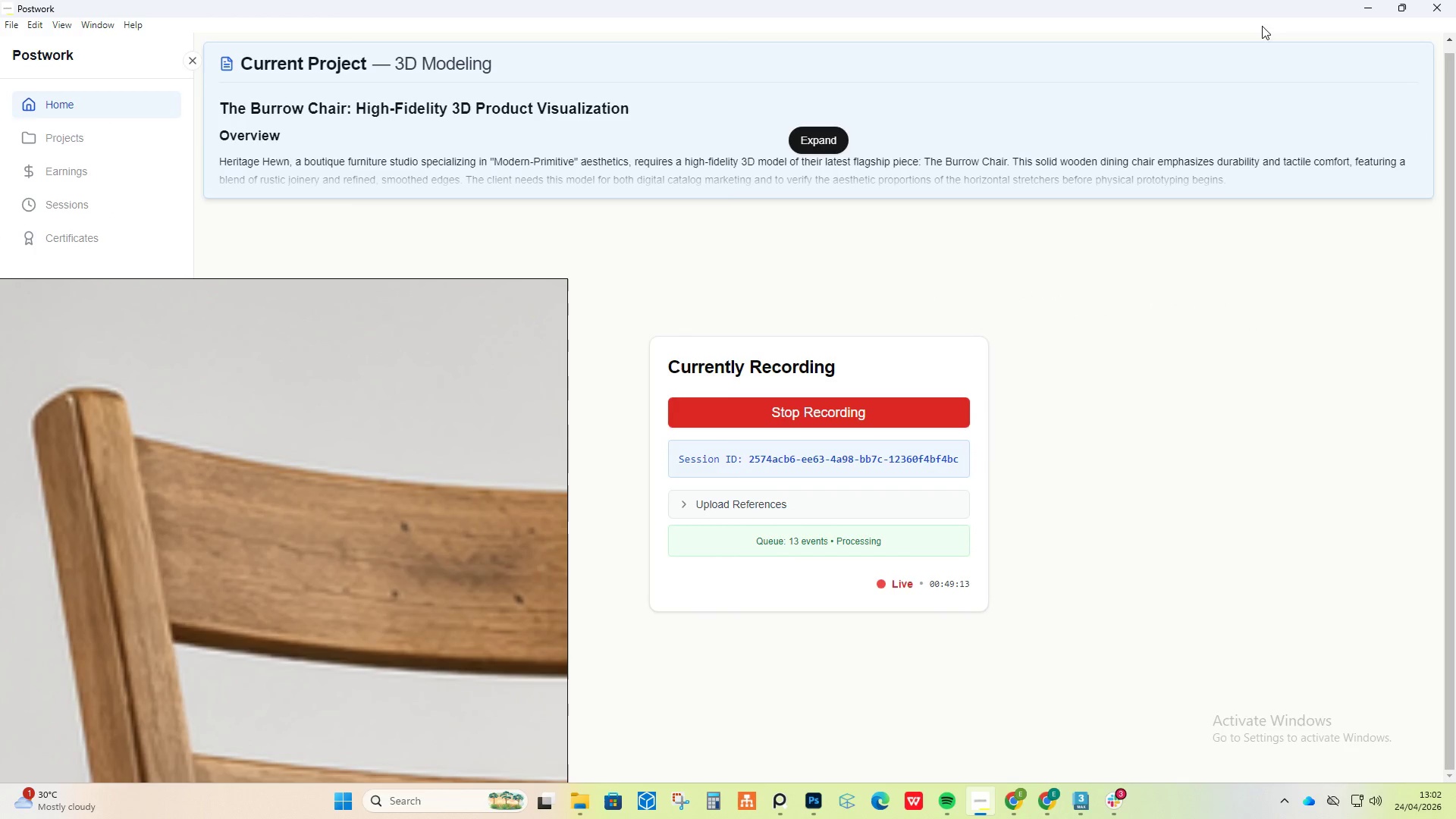 
left_click([1378, 0])
 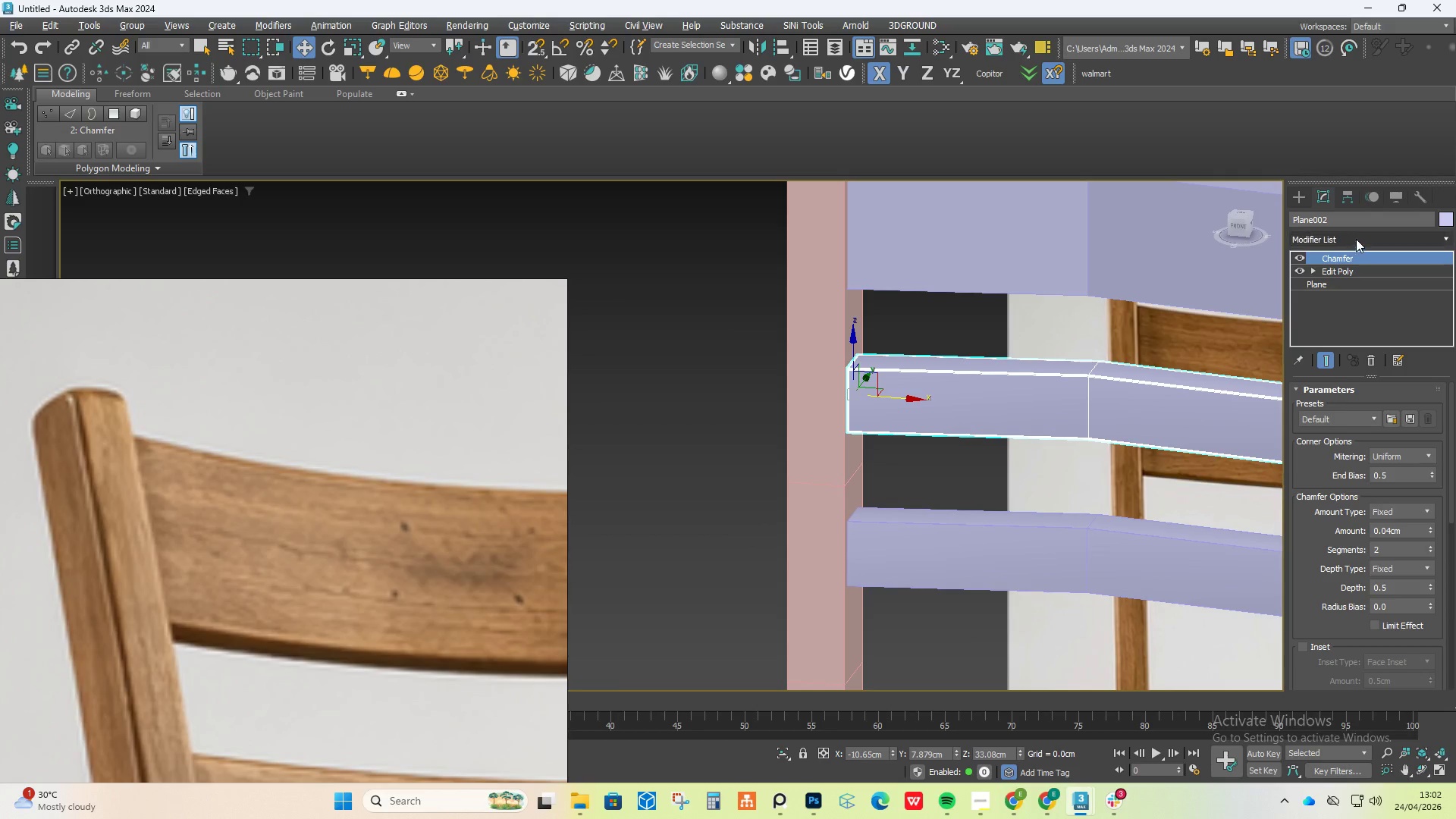 
left_click([1356, 239])
 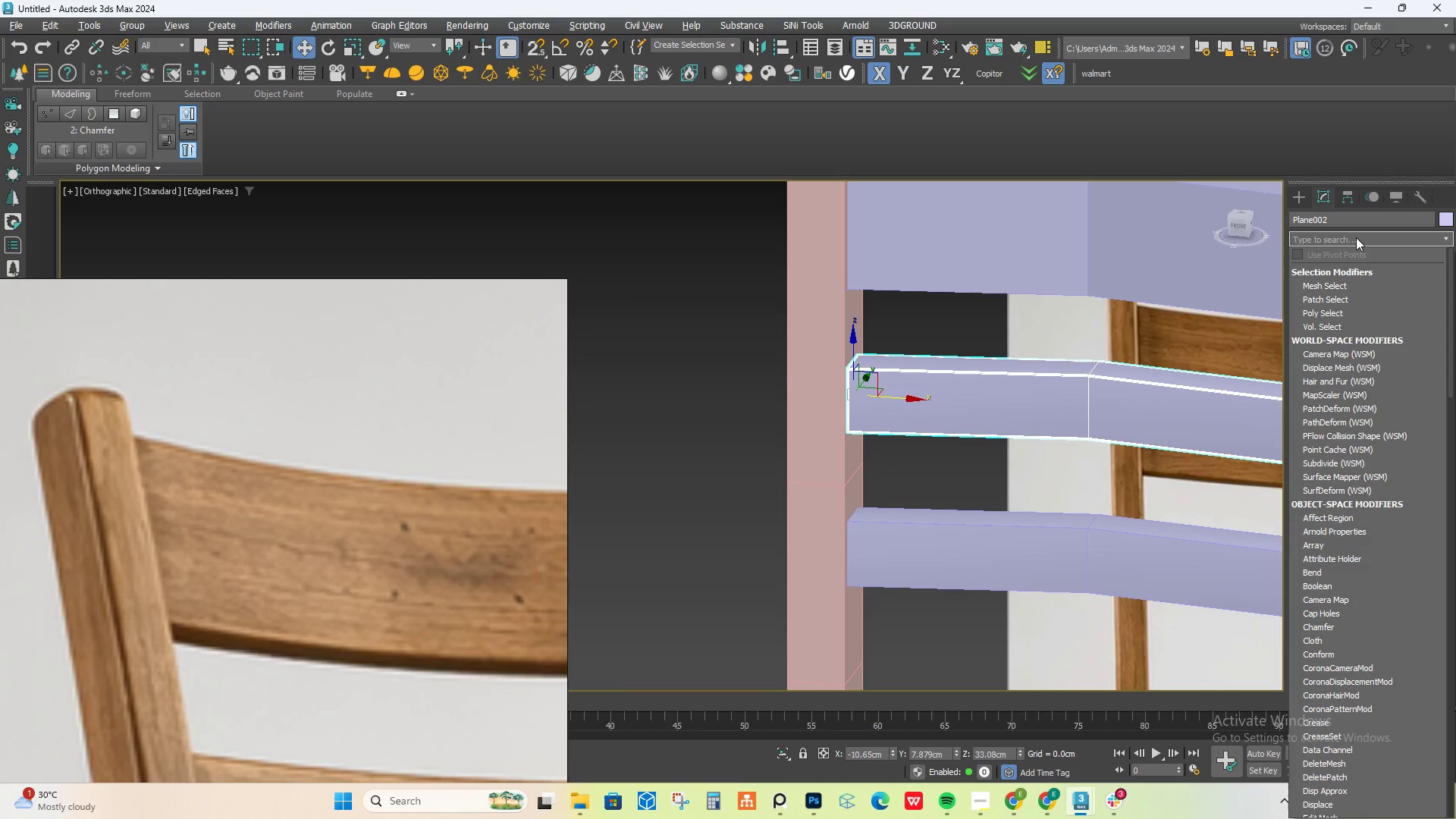 
type(tu)
 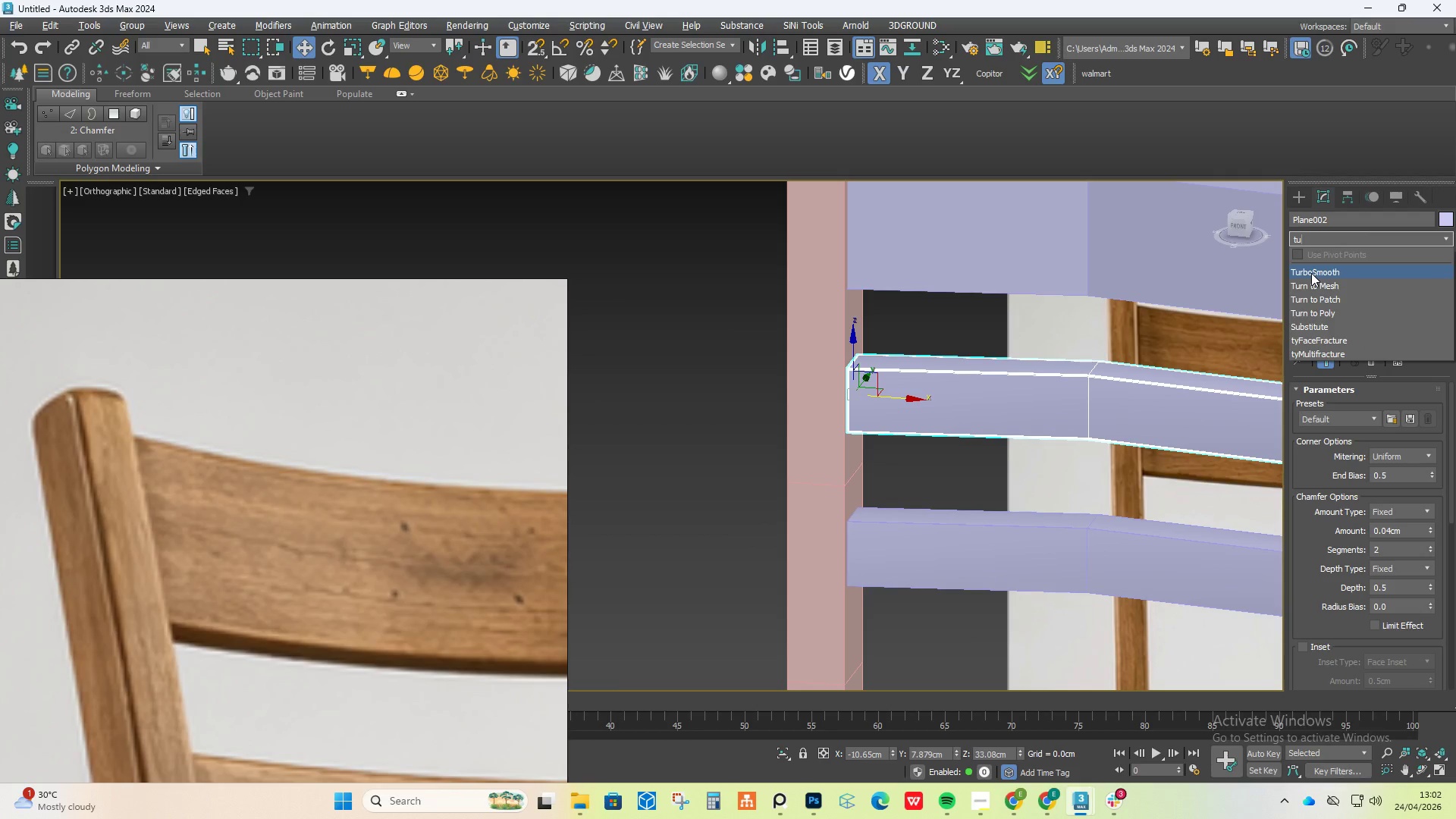 
left_click([1311, 273])
 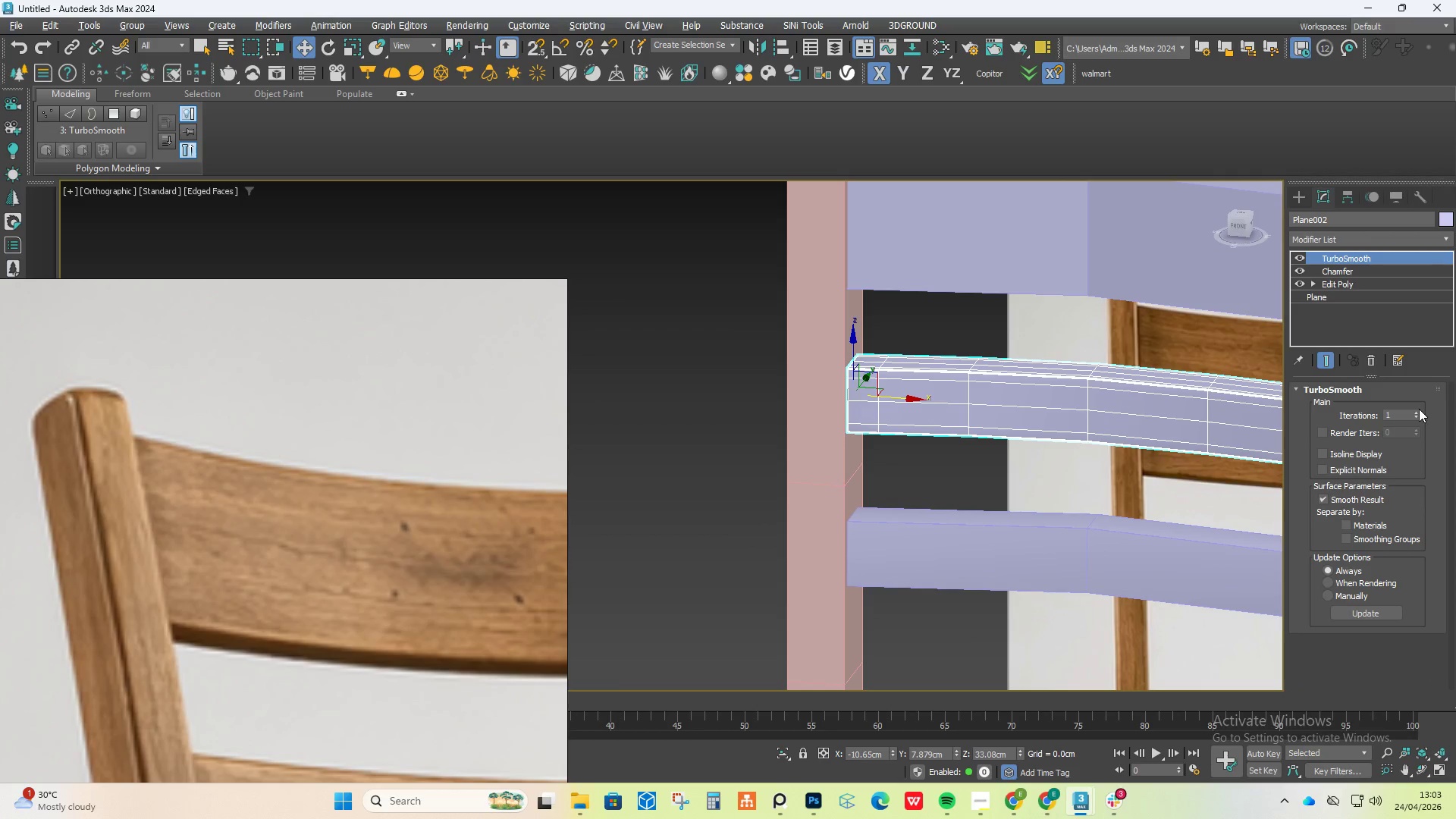 
left_click([1417, 411])
 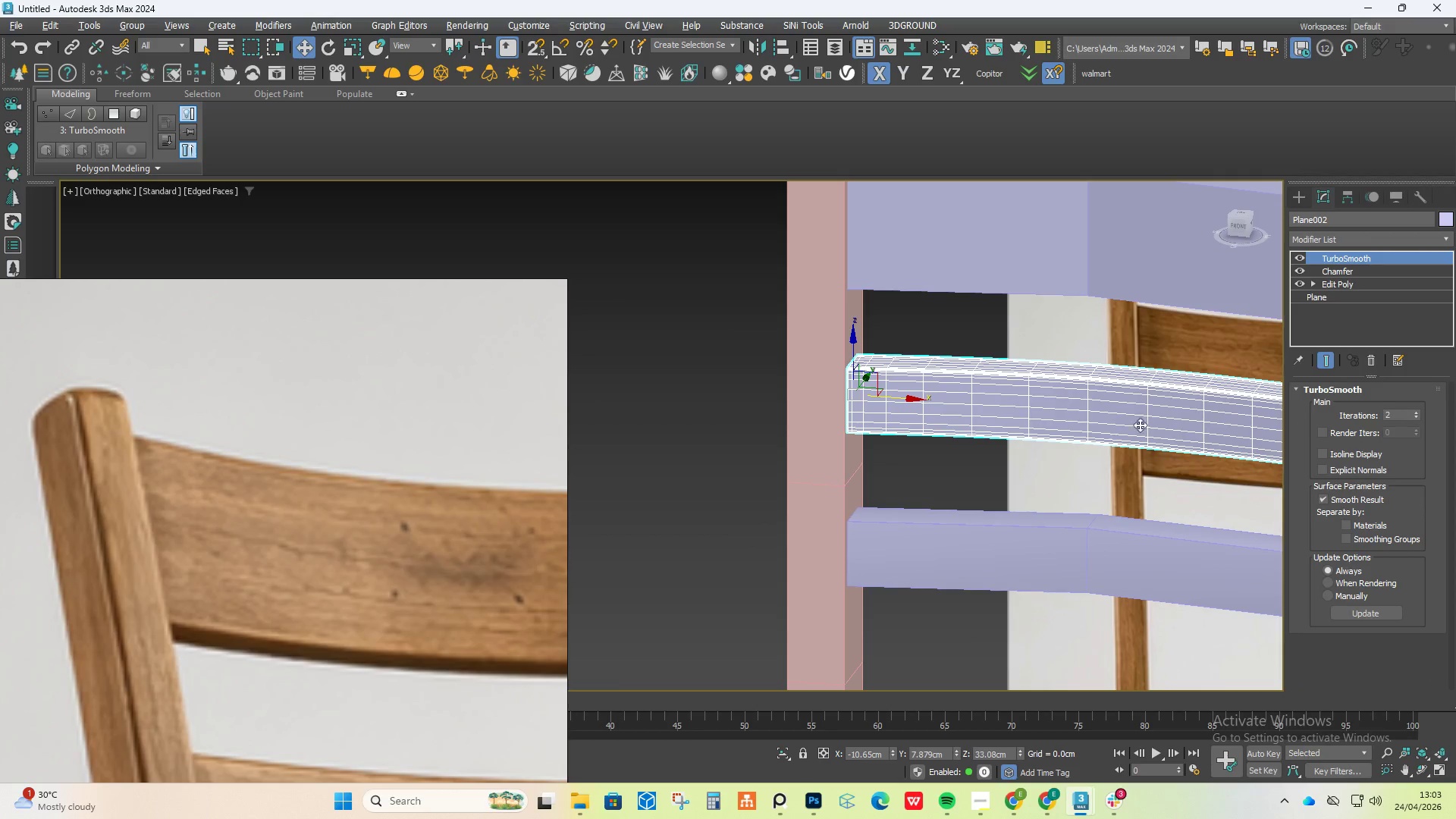 
scroll: coordinate [1060, 425], scroll_direction: down, amount: 2.0
 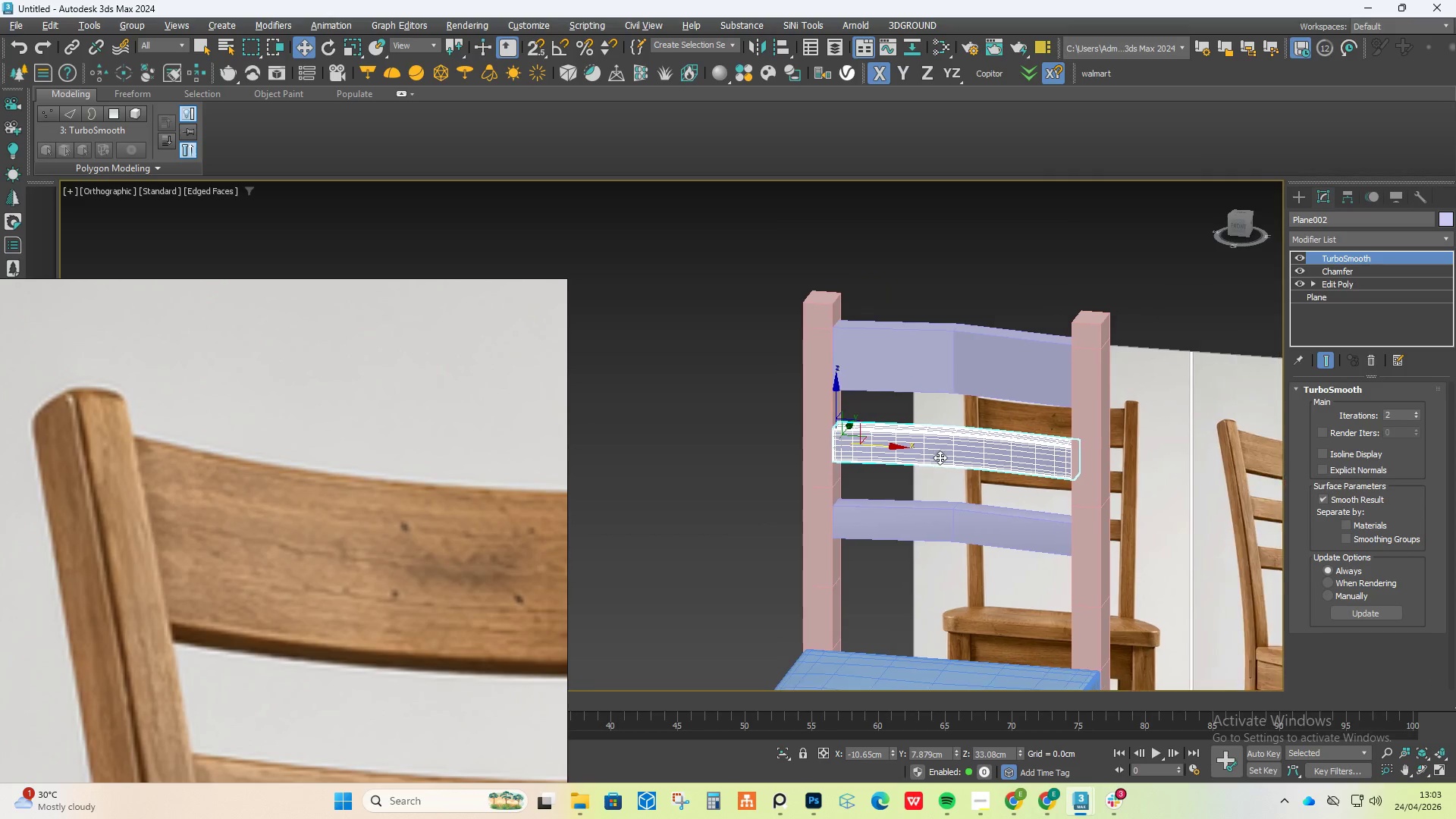 
scroll: coordinate [949, 449], scroll_direction: up, amount: 4.0
 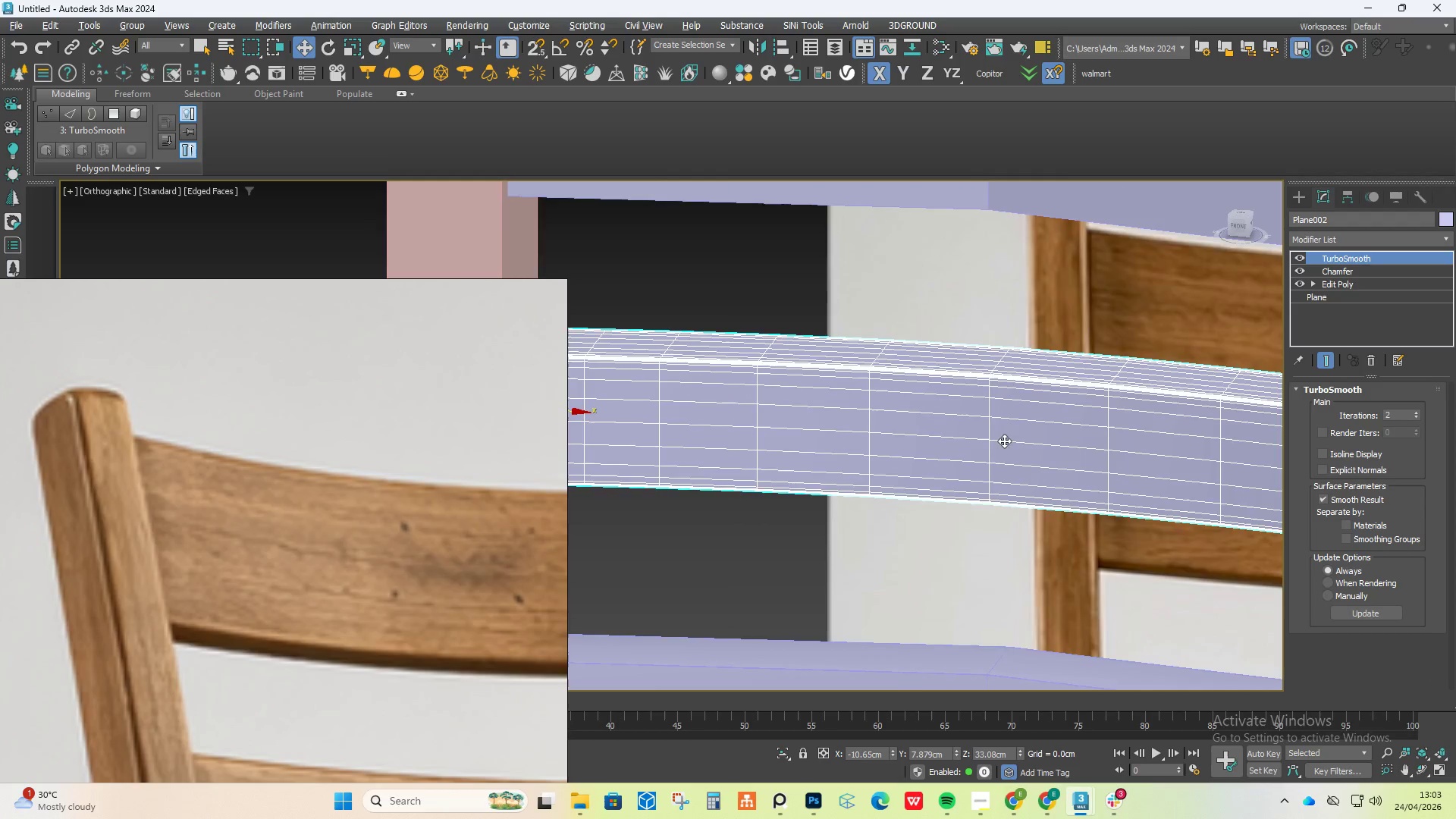 
hold_key(key=AltLeft, duration=0.53)
 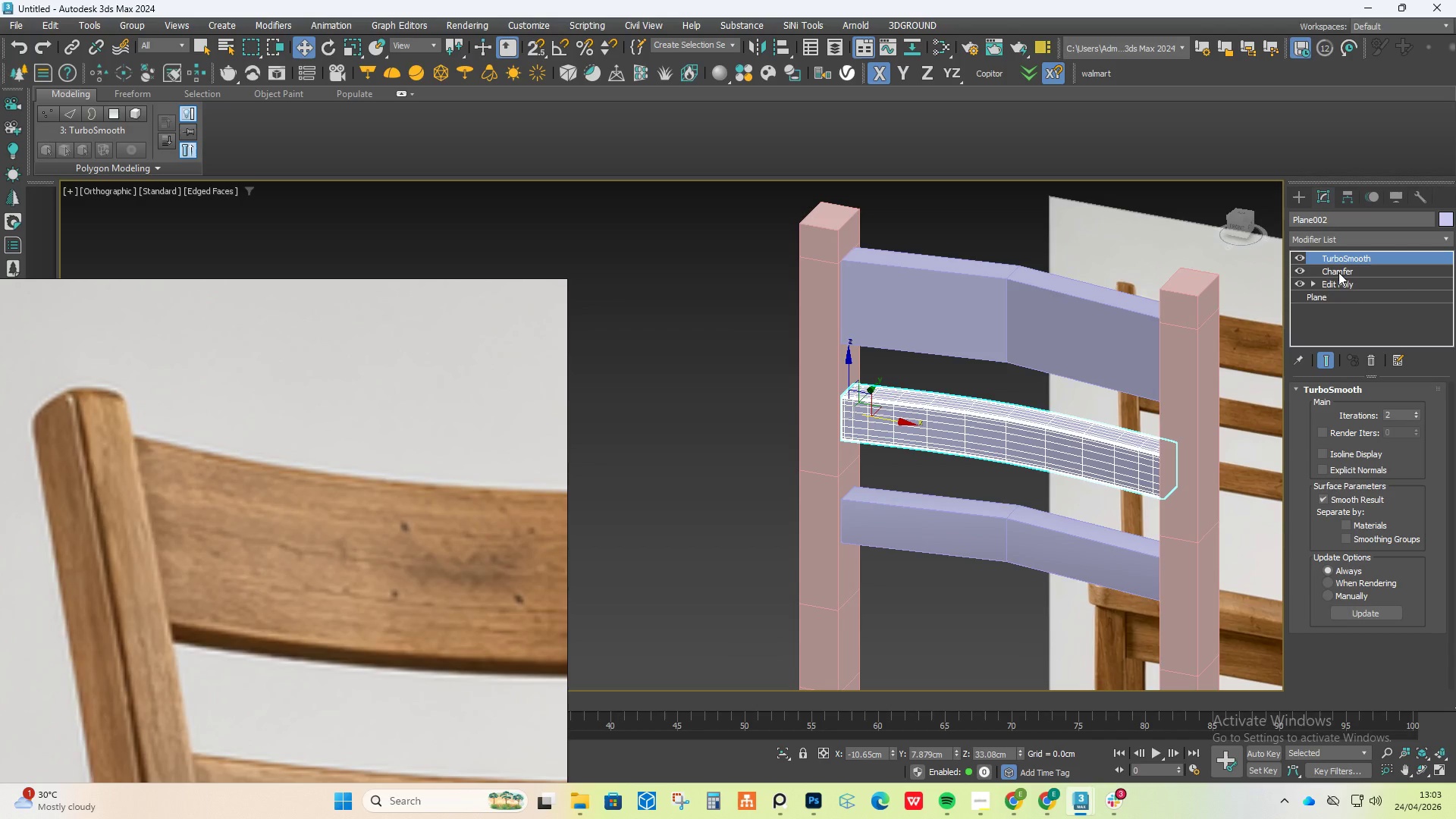 
scroll: coordinate [1016, 440], scroll_direction: down, amount: 3.0
 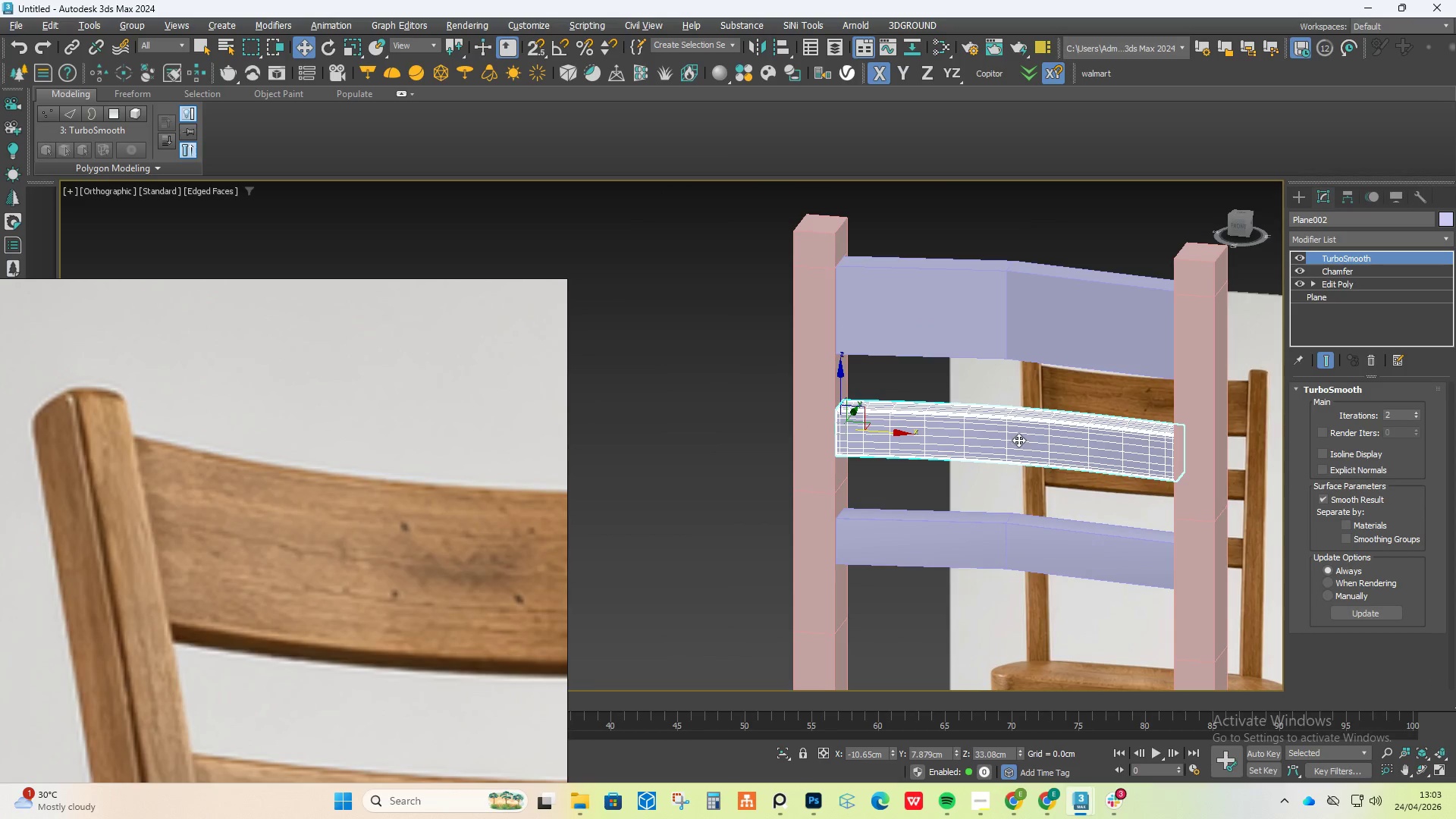 
left_click([1338, 271])
 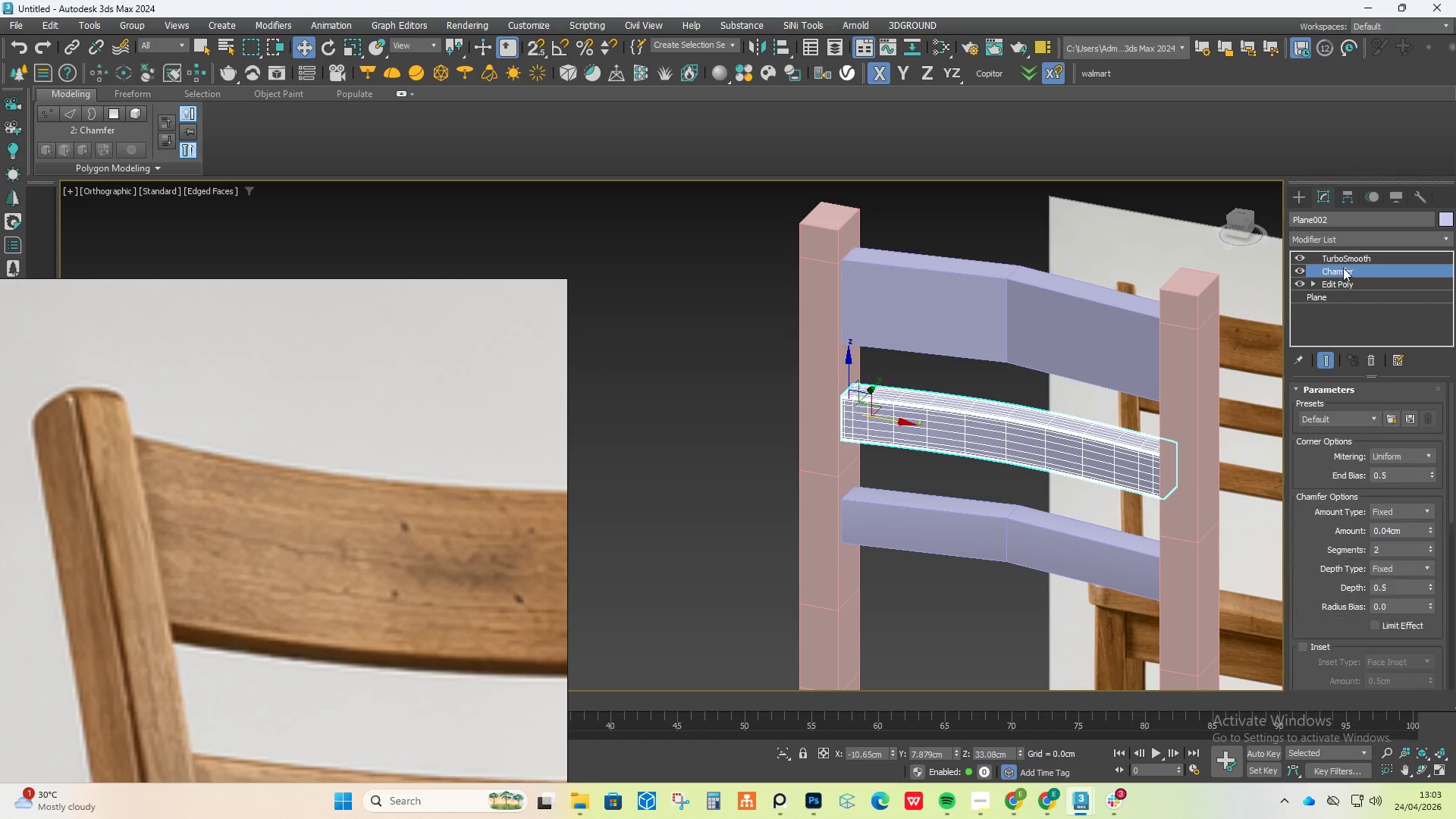 
hold_key(key=ControlLeft, duration=0.64)
left_click([1349, 259])
 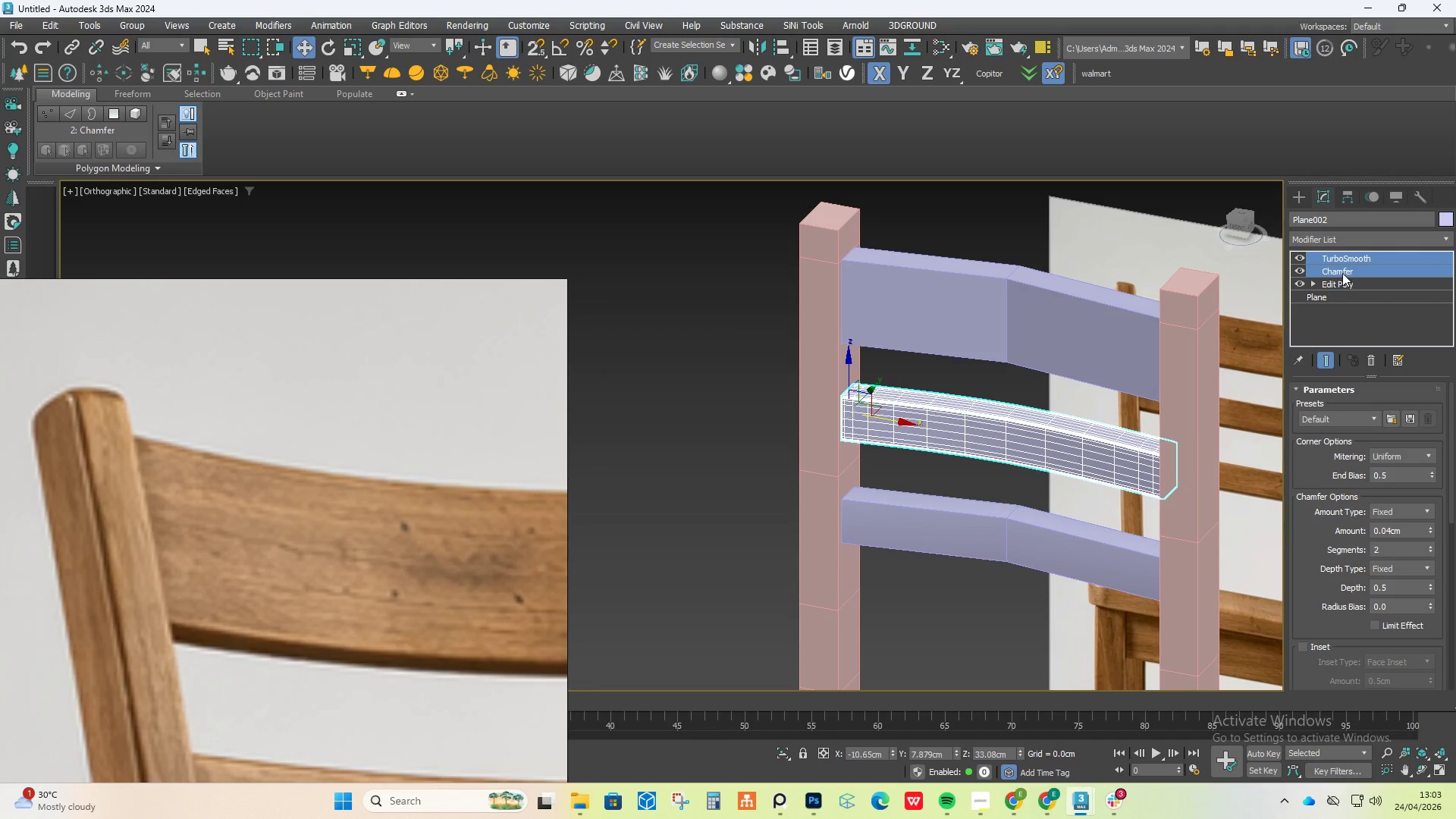 
left_click_drag(start_coordinate=[1342, 273], to_coordinate=[1079, 312])
 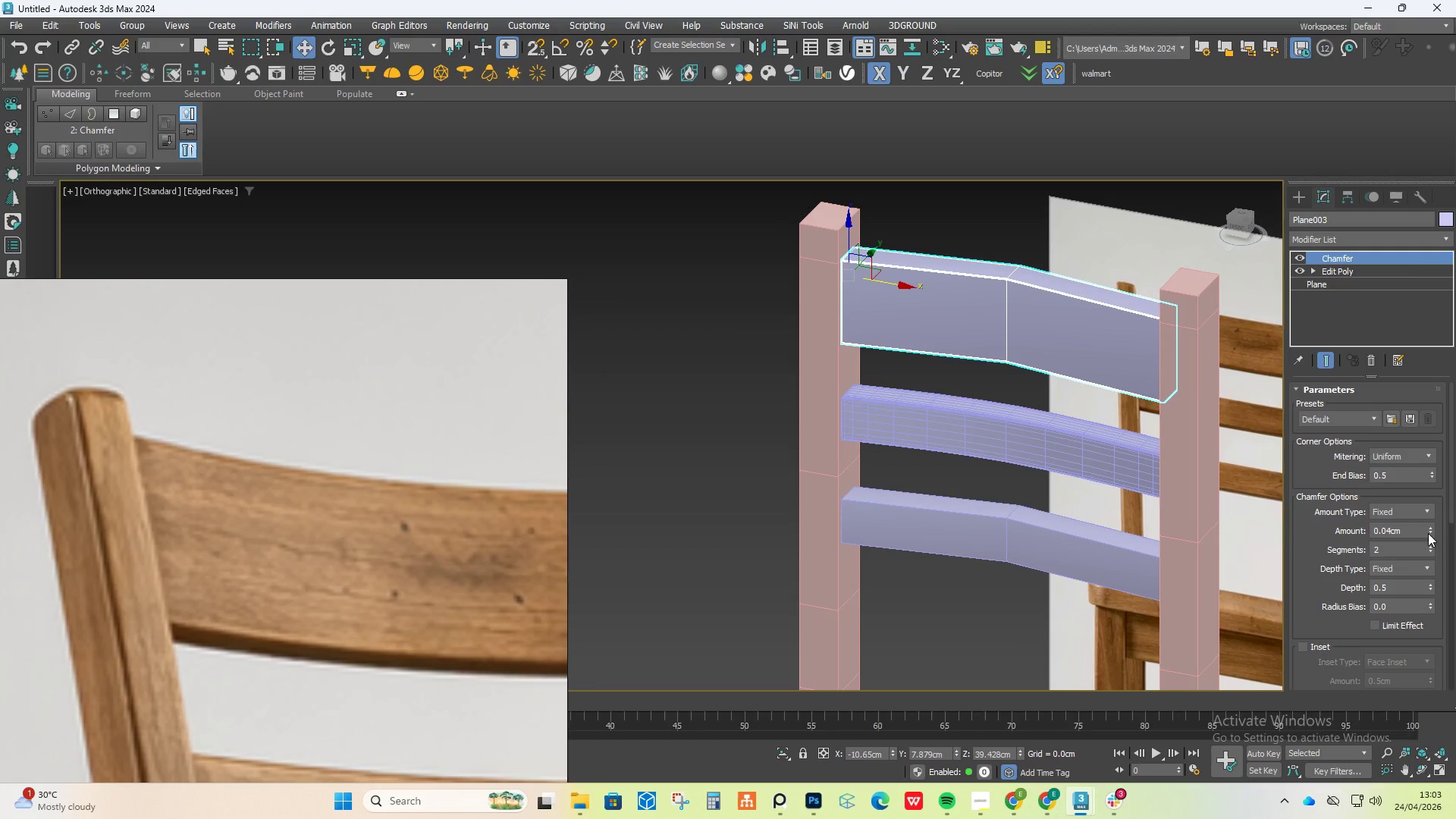 
wait(5.88)
 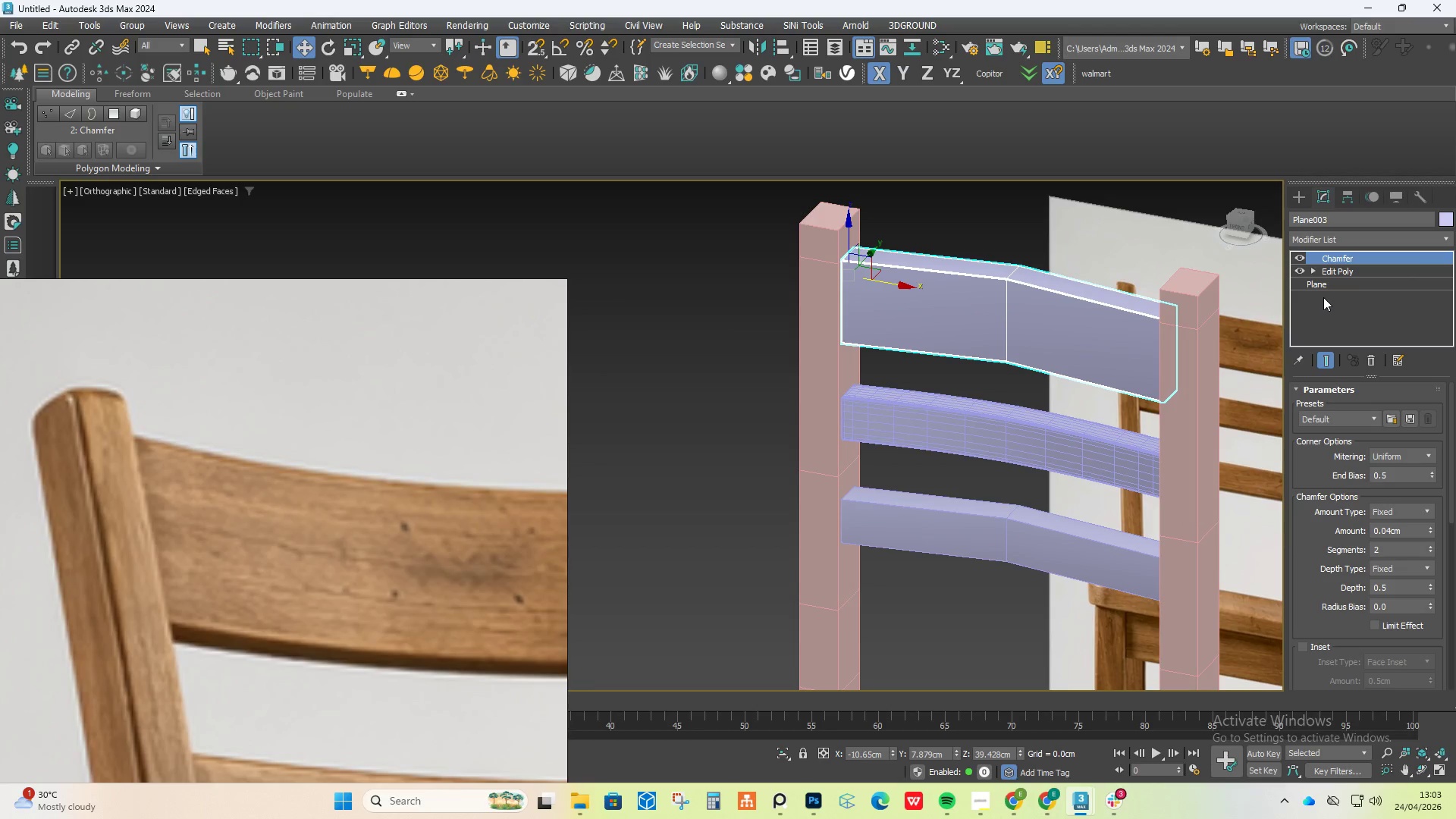 
left_click([1433, 544])
 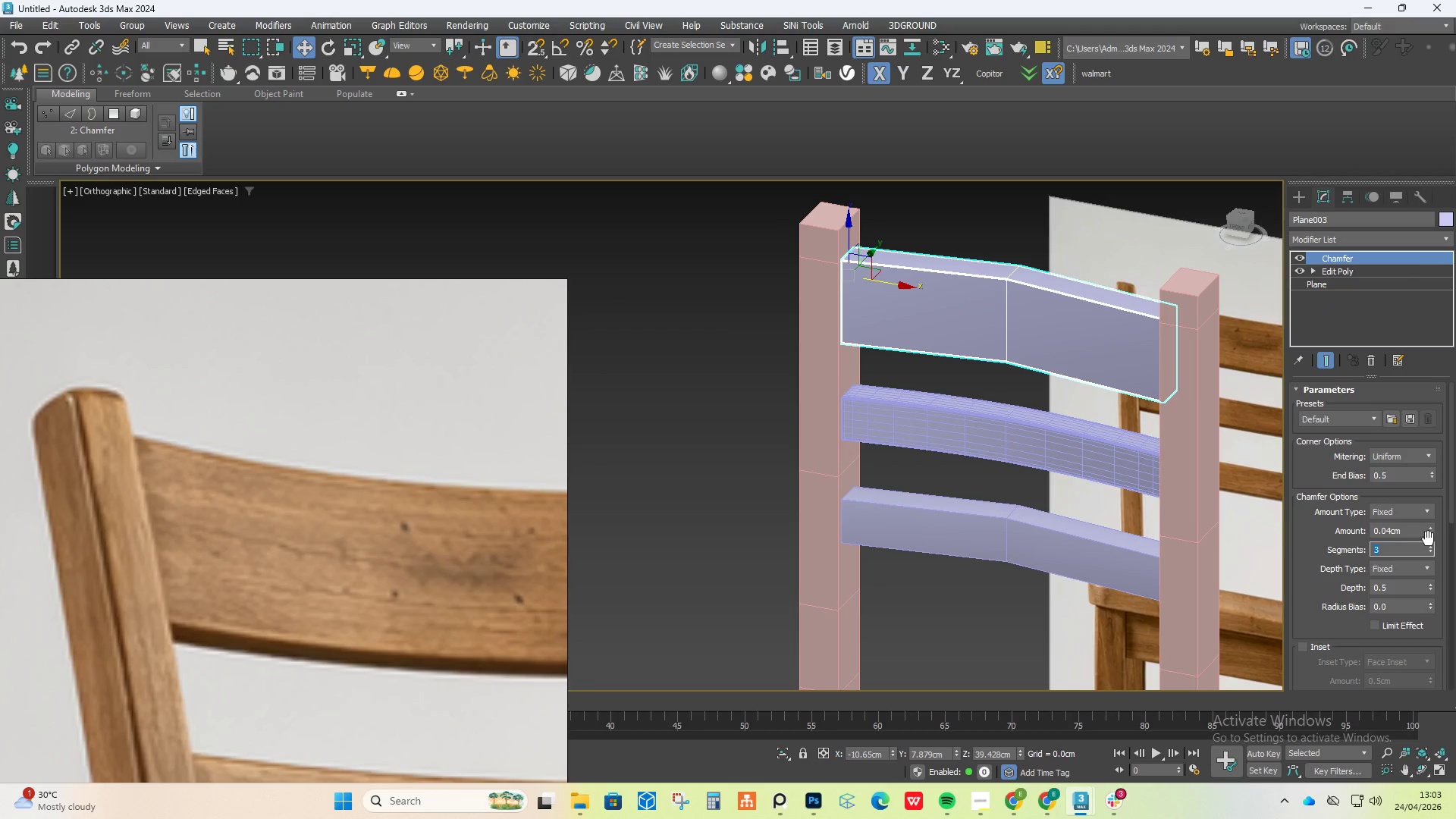 
key(Control+ControlLeft)
 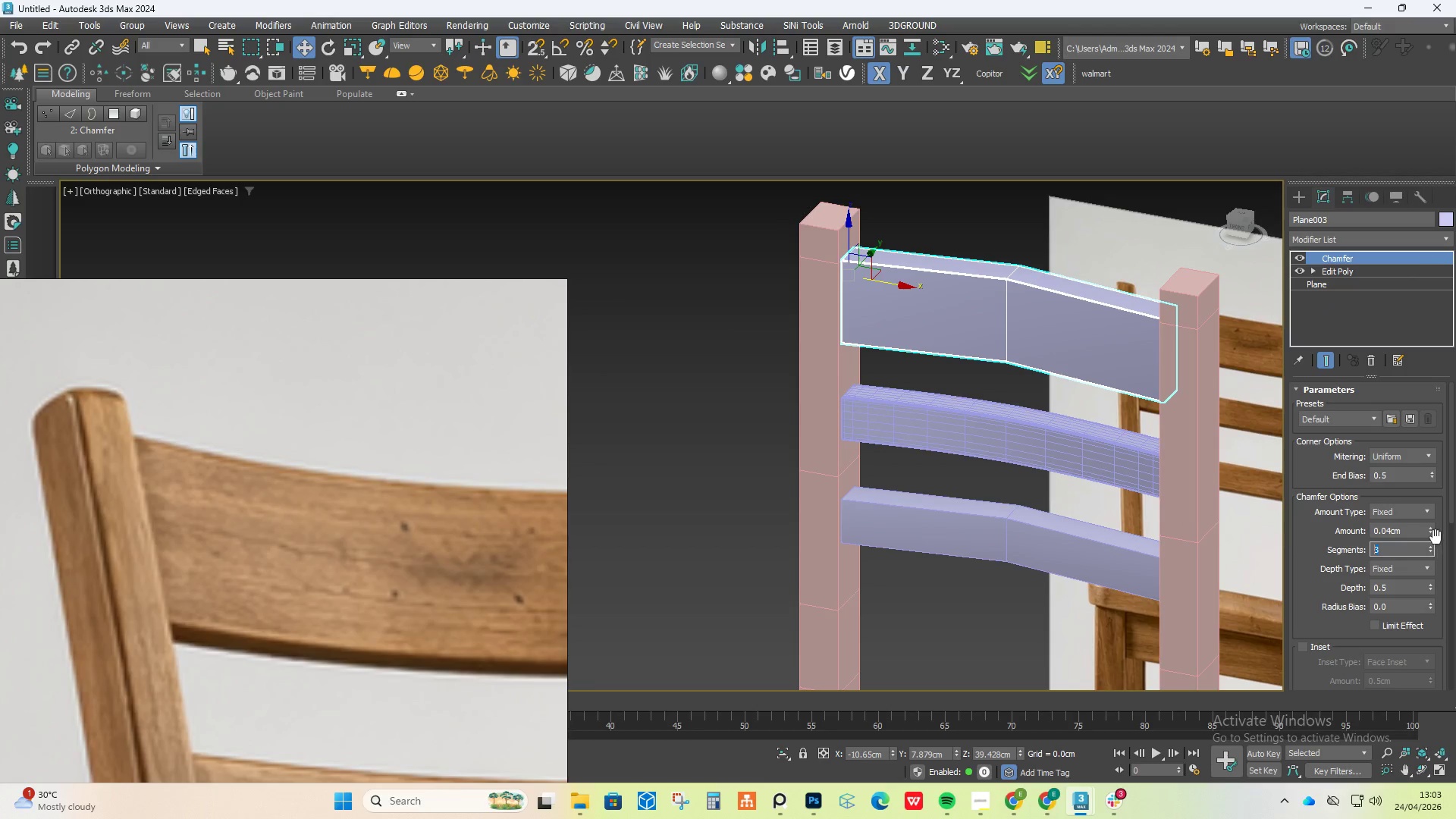 
key(Control+Z)
 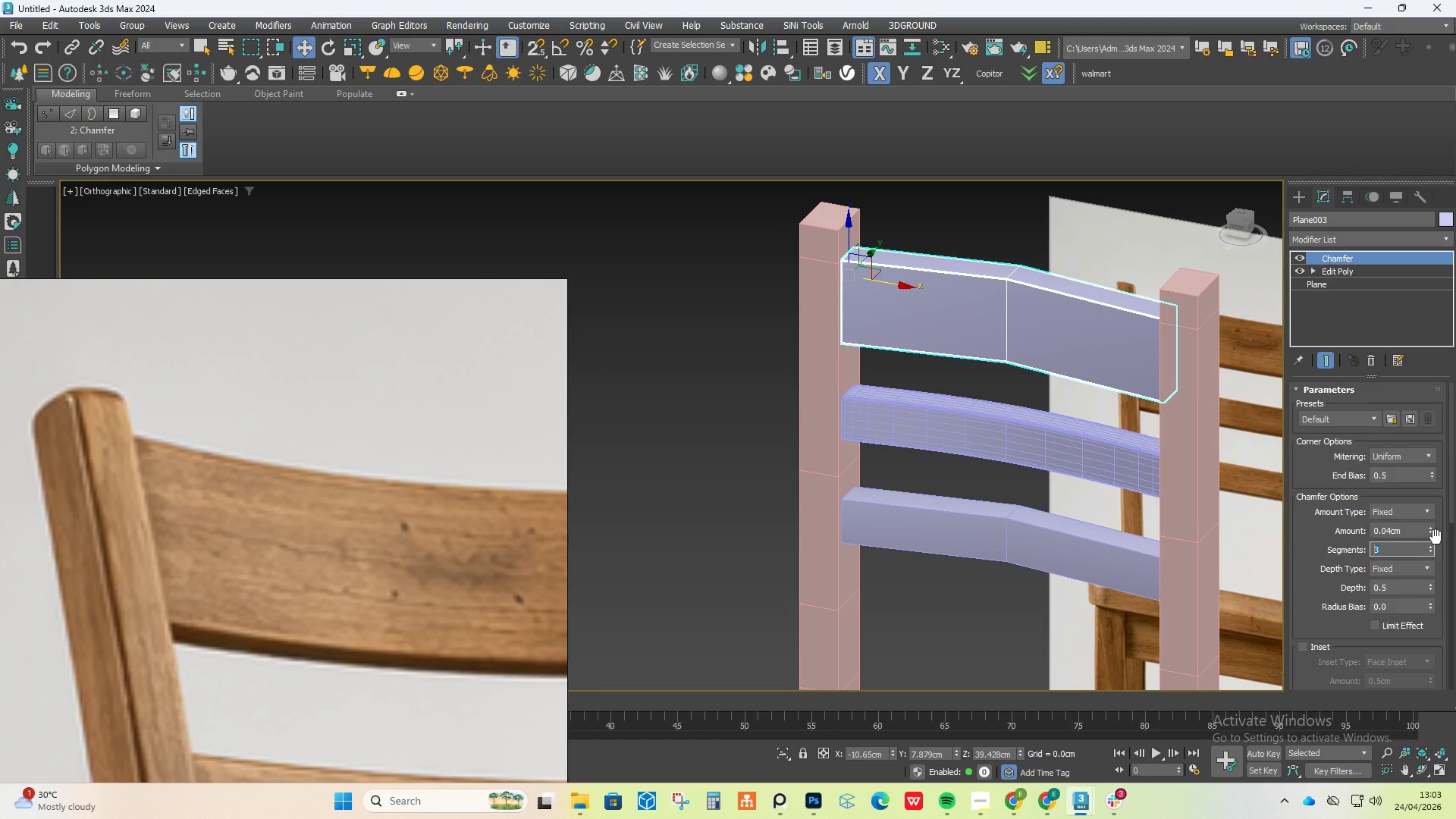 
scroll: coordinate [1436, 539], scroll_direction: down, amount: 15.0
 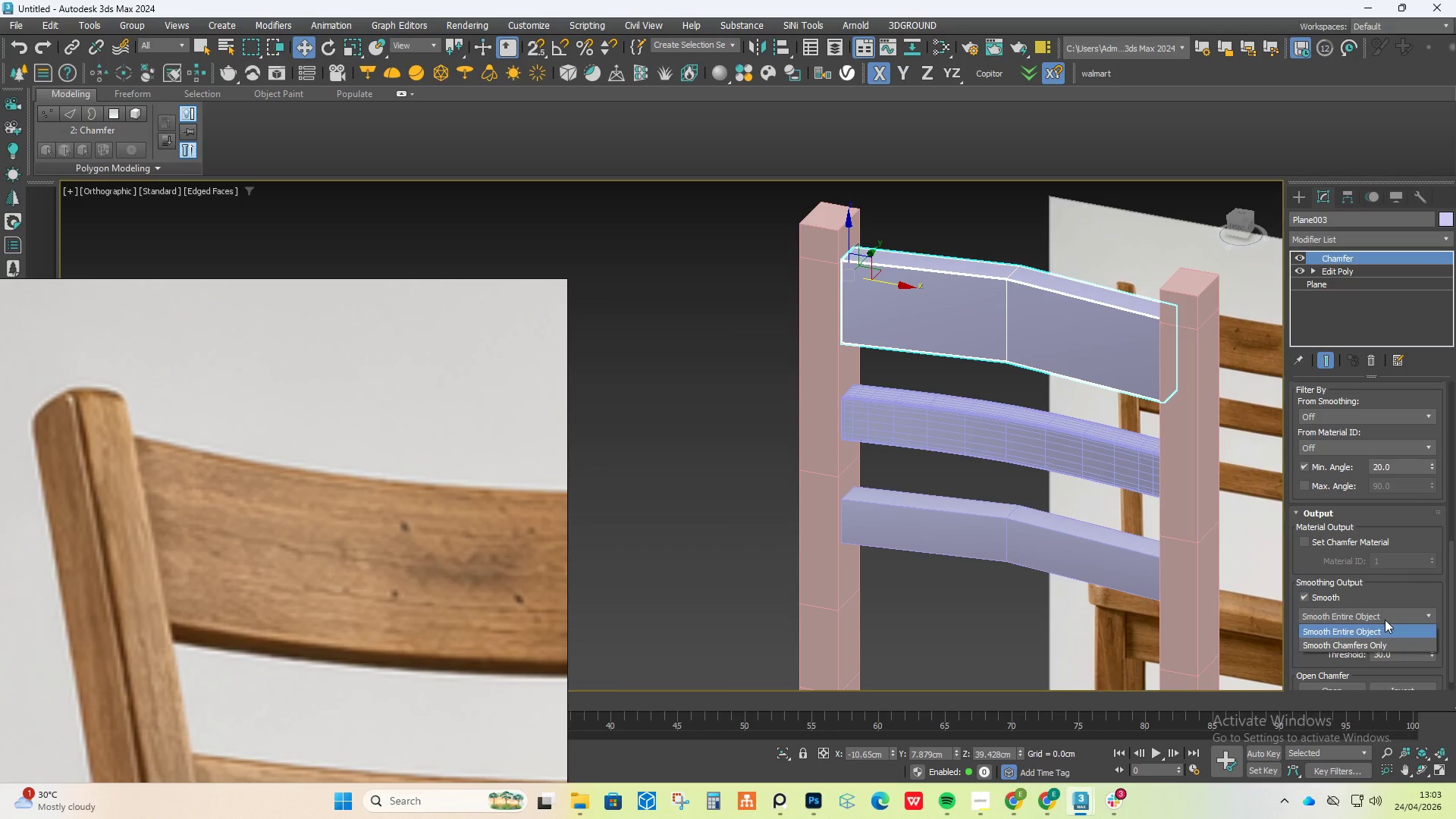 
double_click([1377, 638])
 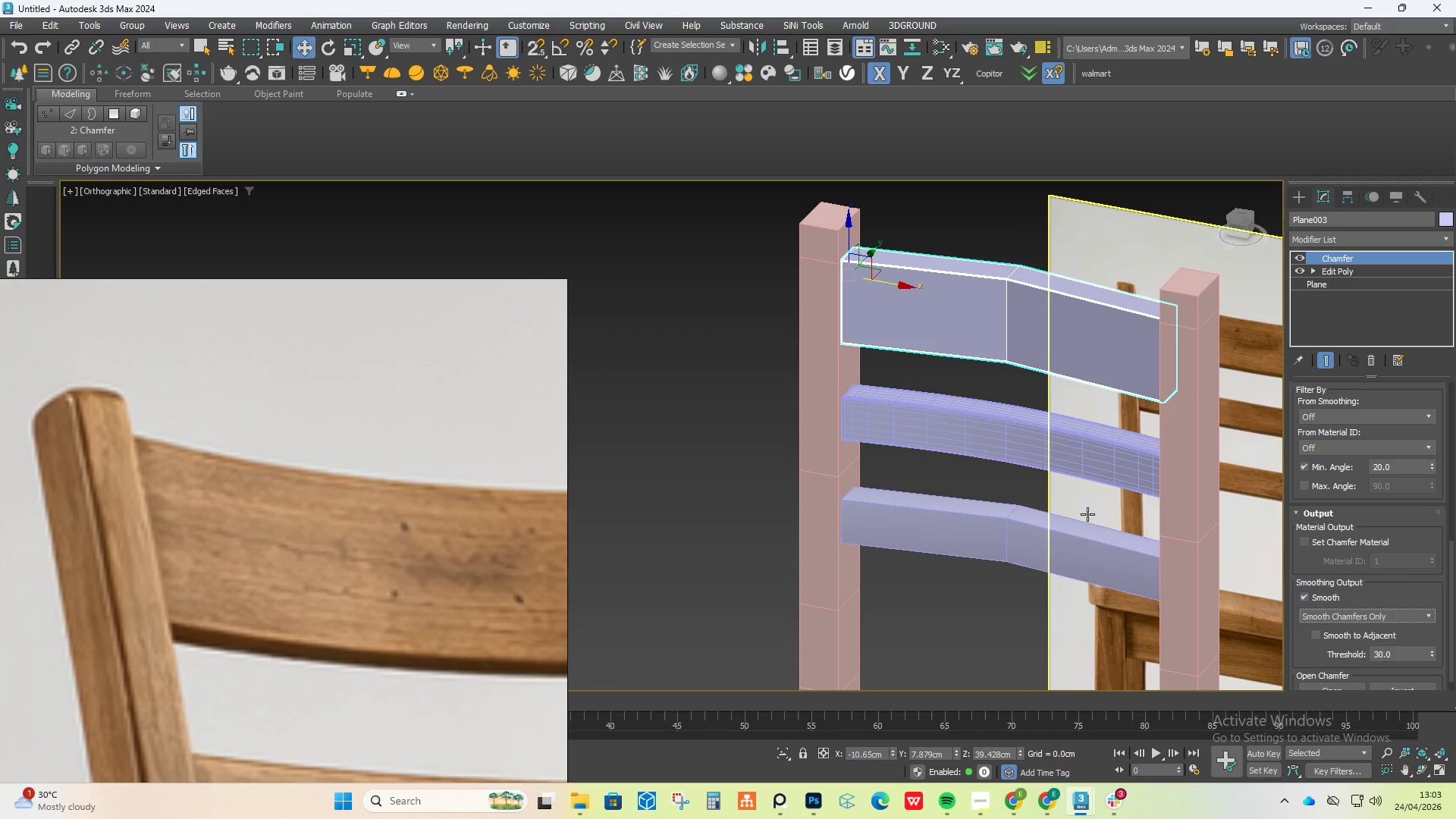 
hold_key(key=AltLeft, duration=0.36)
 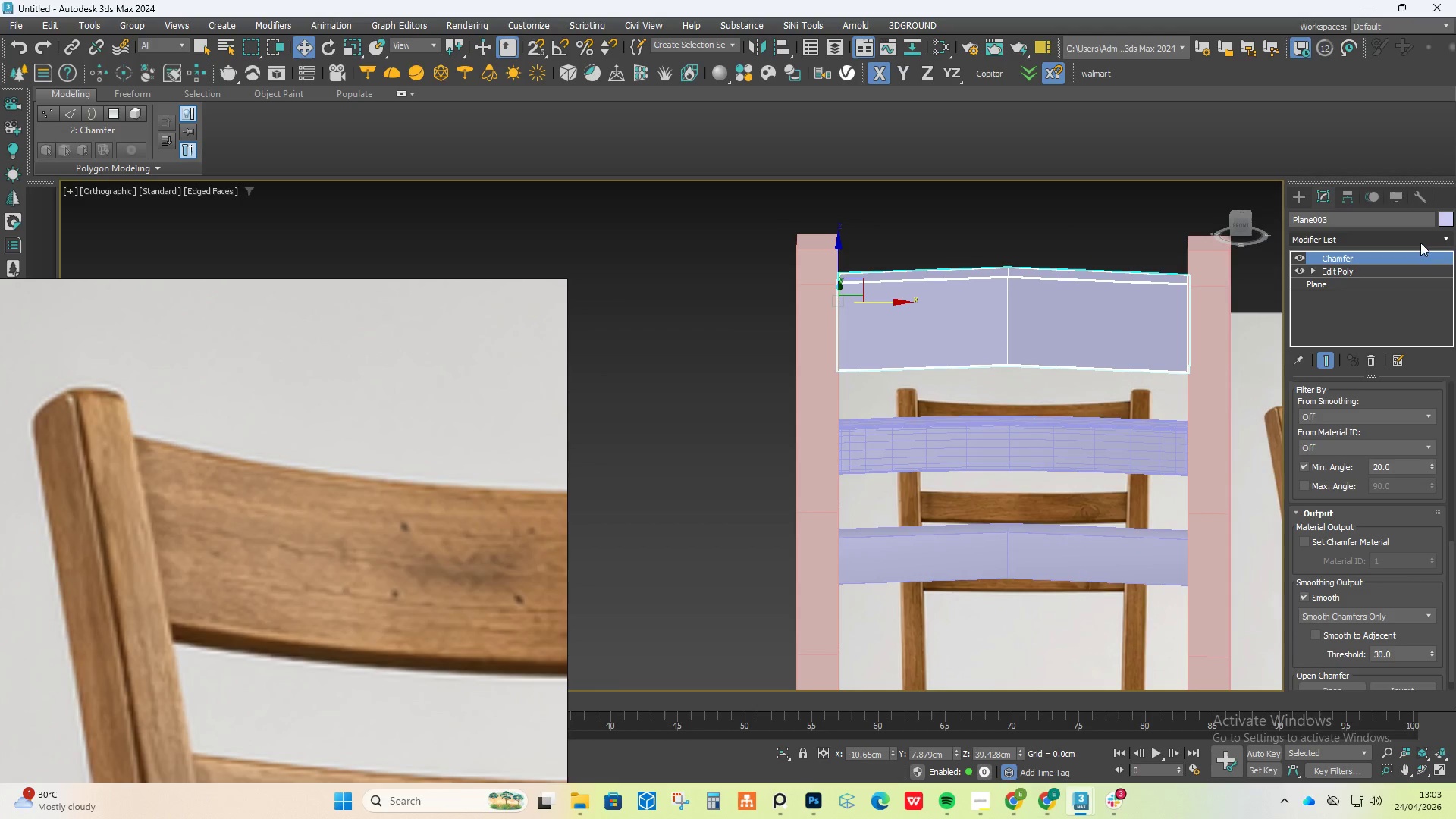 
left_click([1420, 234])
 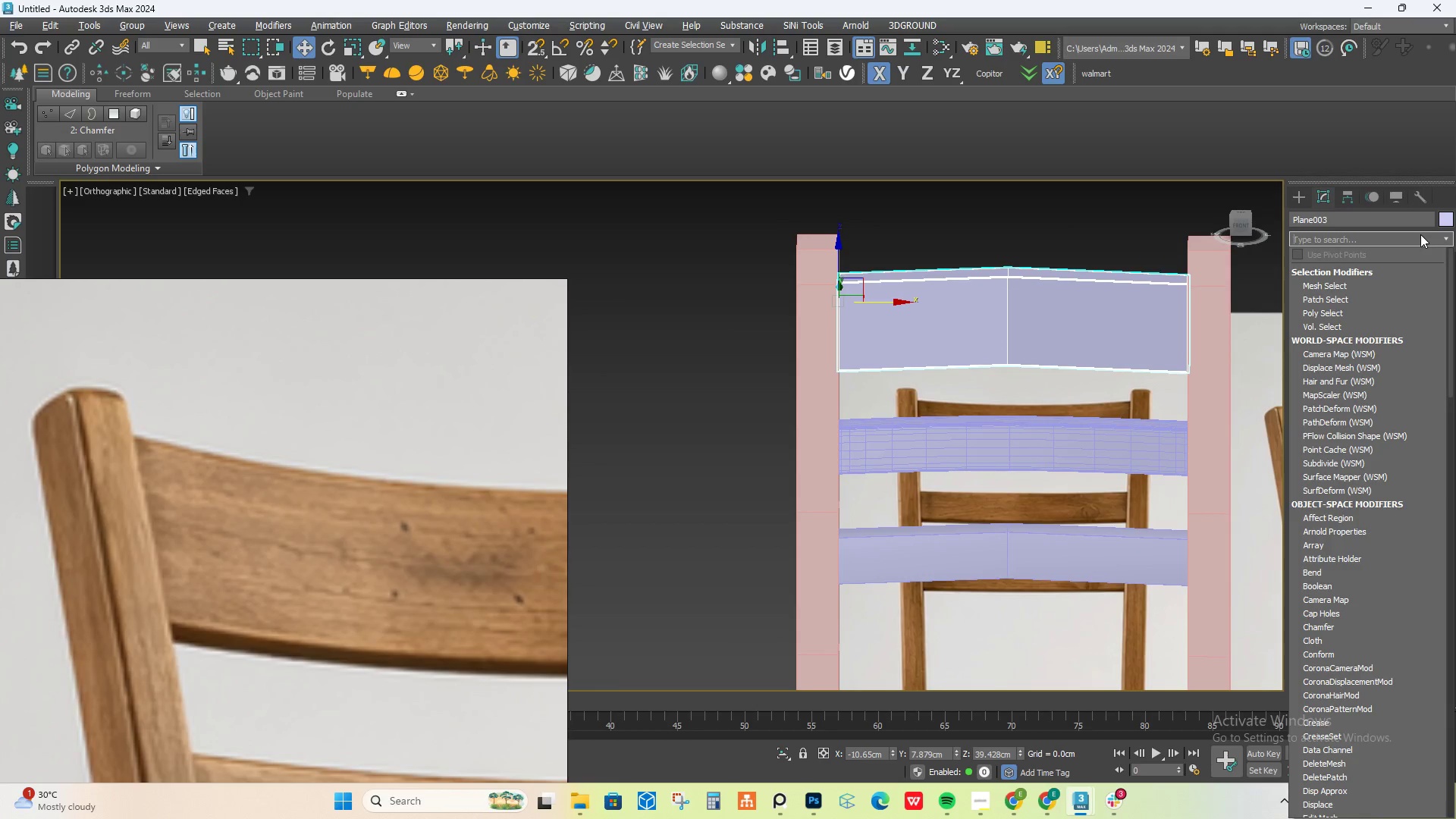 
type(tu)
 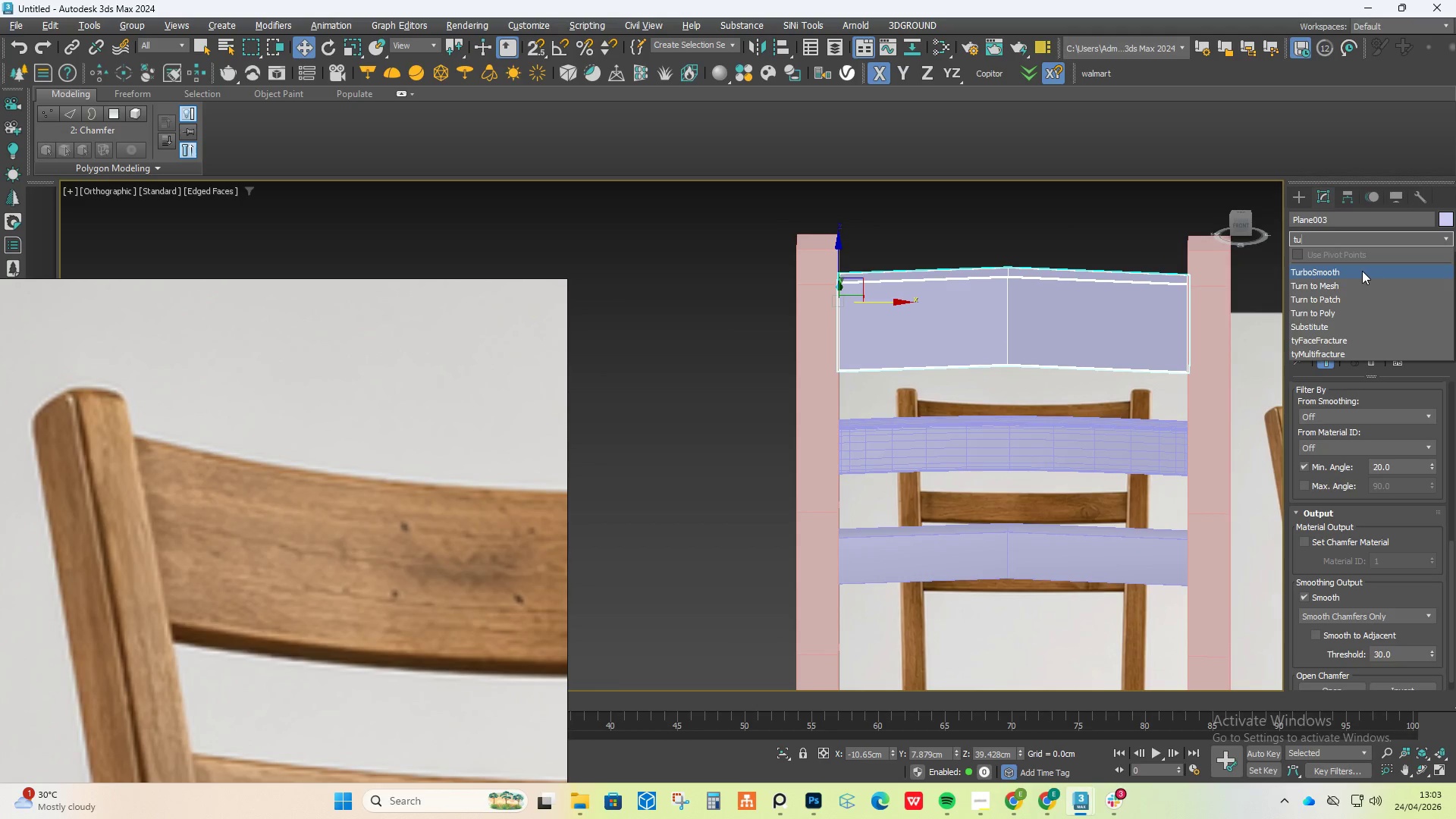 
left_click_drag(start_coordinate=[1362, 271], to_coordinate=[1329, 274])
 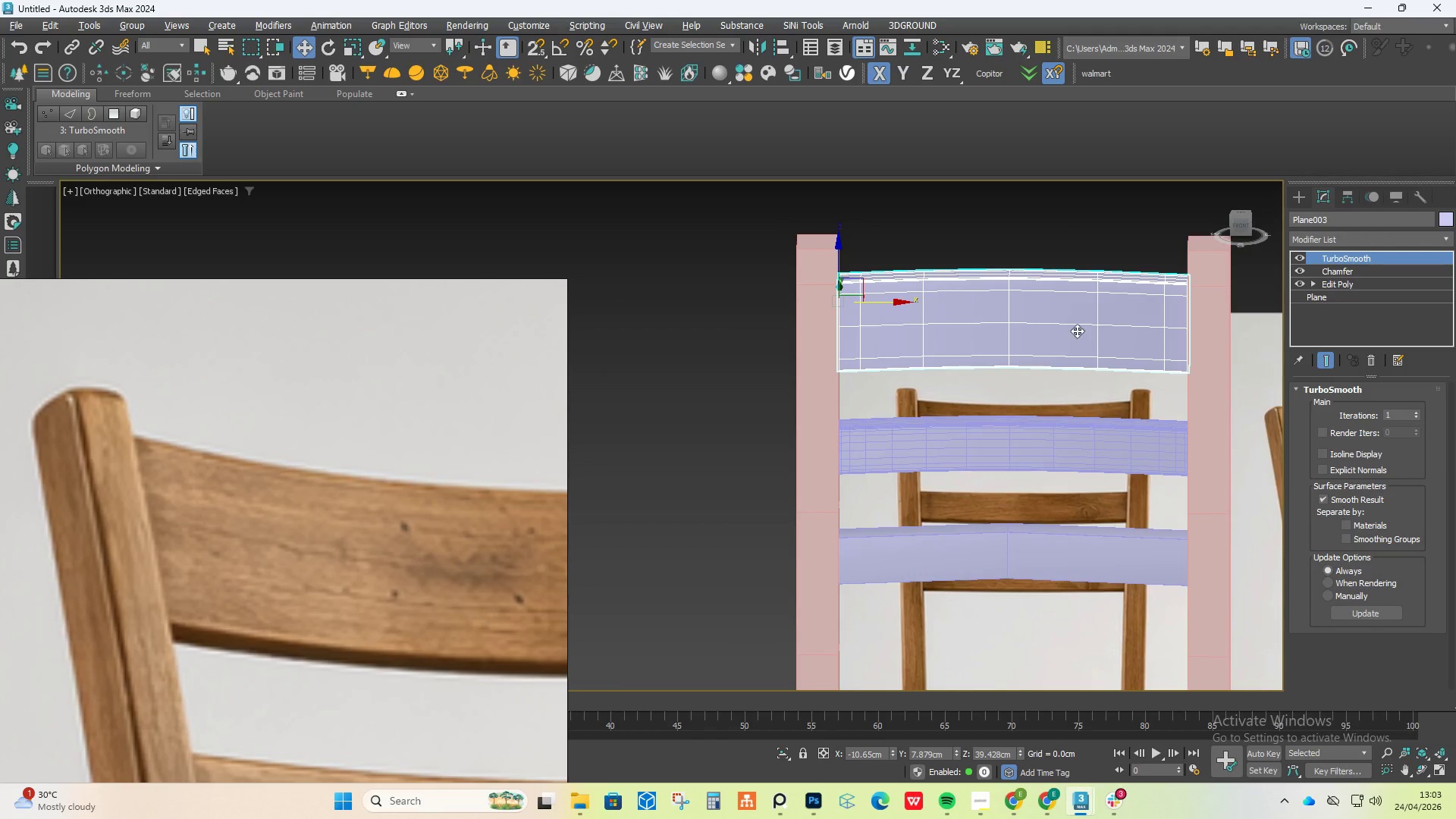 
hold_key(key=AltLeft, duration=0.53)
 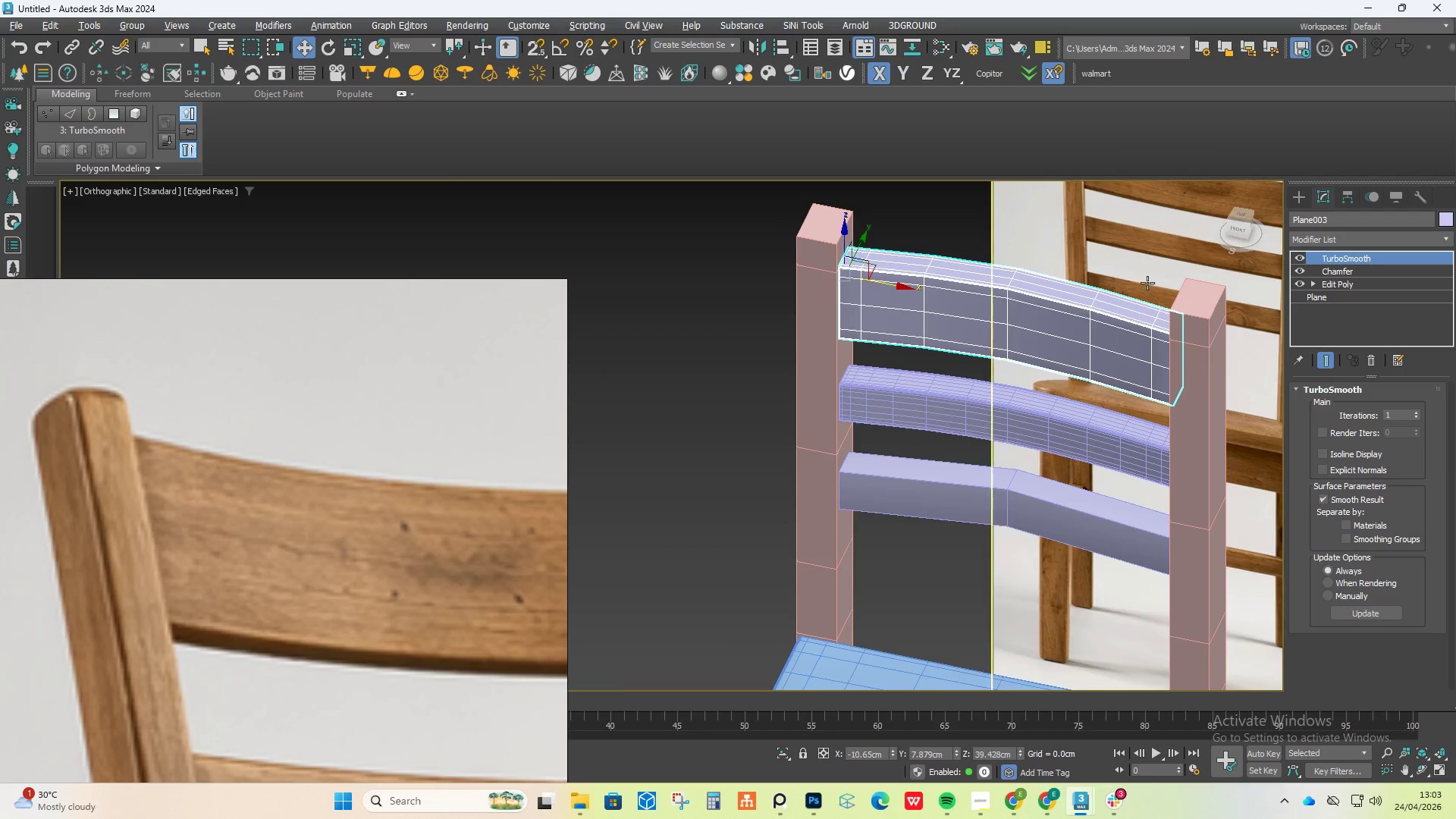 
scroll: coordinate [1147, 283], scroll_direction: up, amount: 3.0
 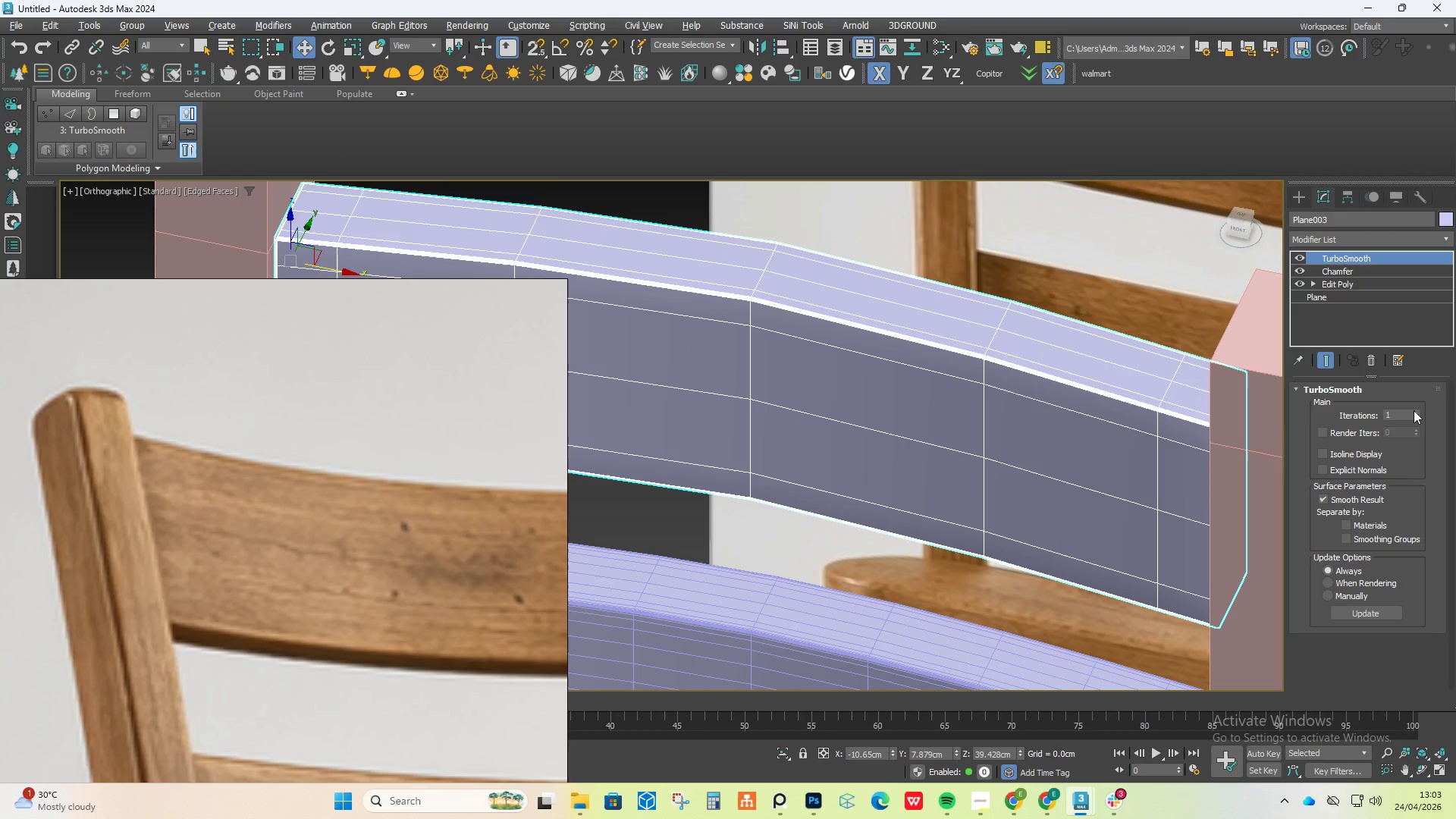 
left_click([1417, 412])
 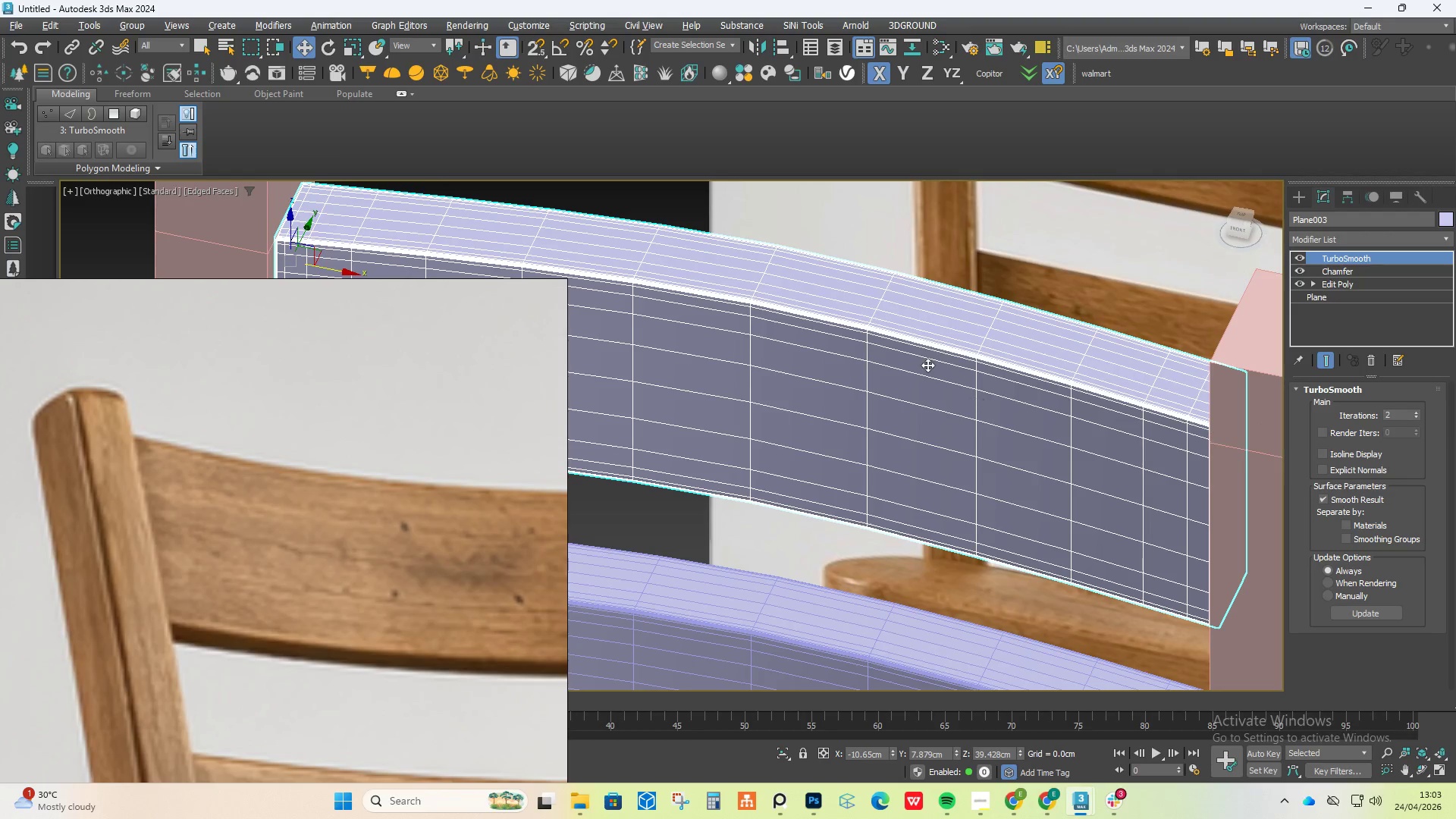 
hold_key(key=AltLeft, duration=0.36)
 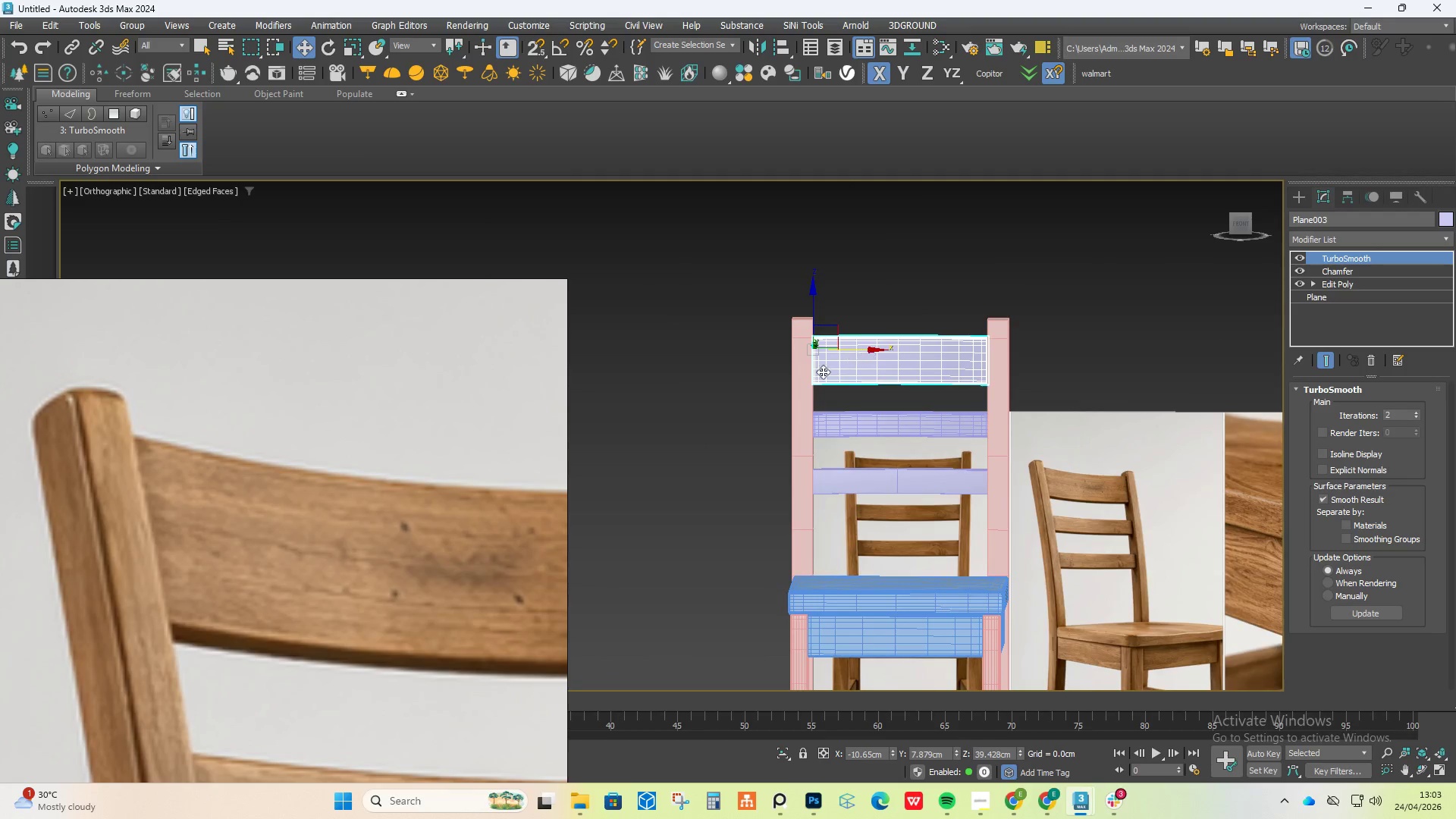 
scroll: coordinate [930, 354], scroll_direction: down, amount: 8.0
 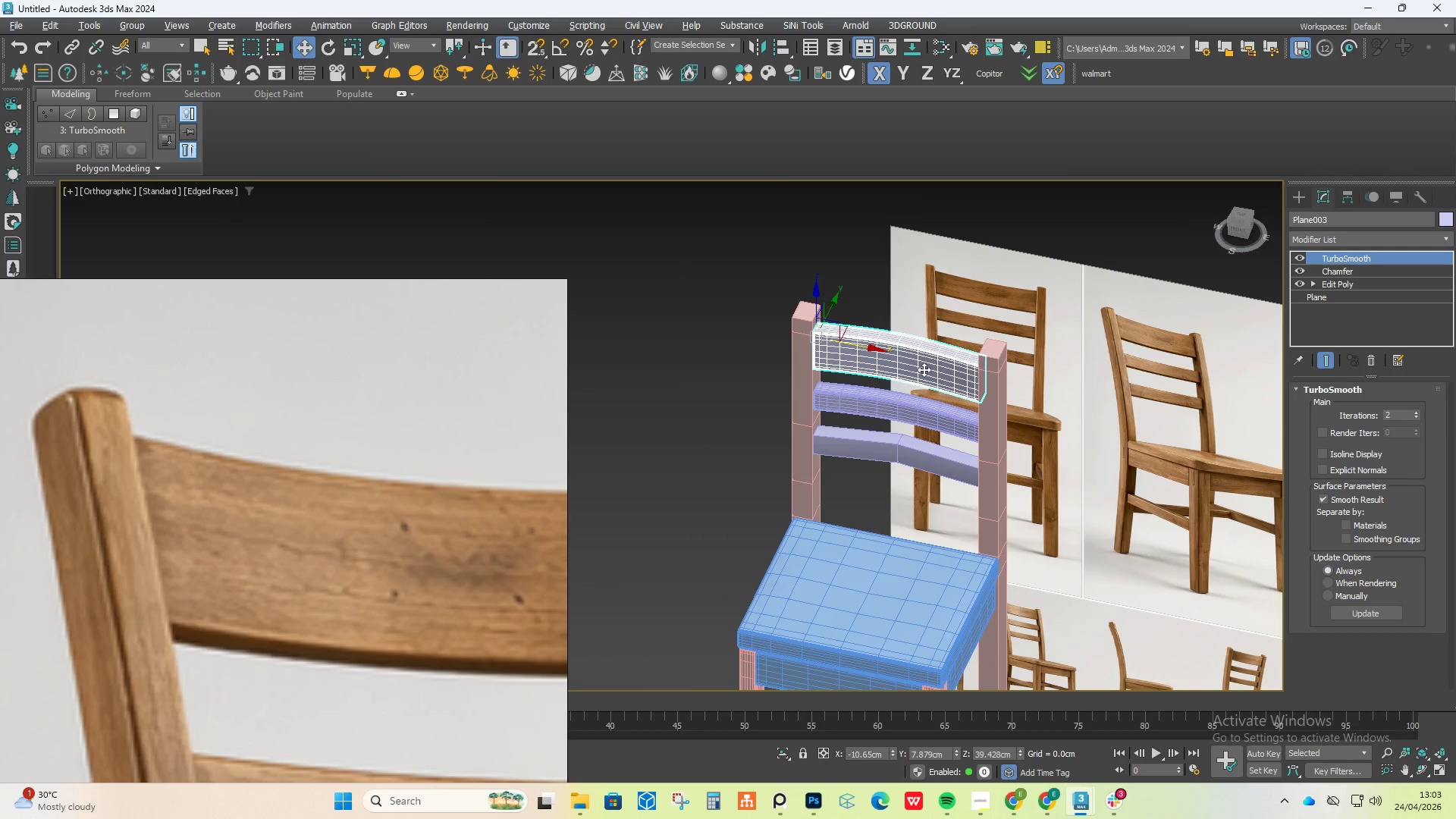 
scroll: coordinate [795, 391], scroll_direction: up, amount: 3.0
 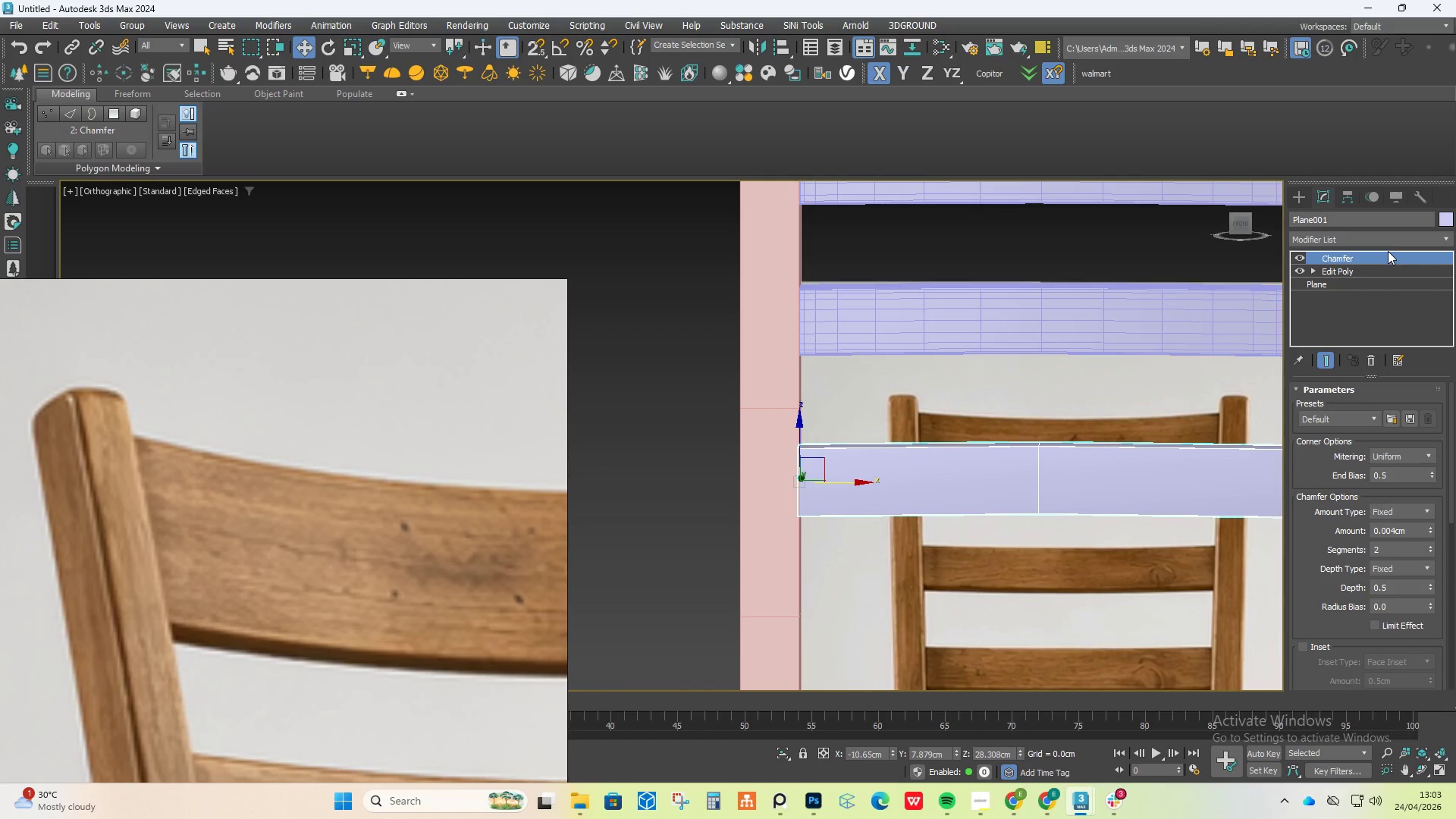 
key(Alt+AltLeft)
 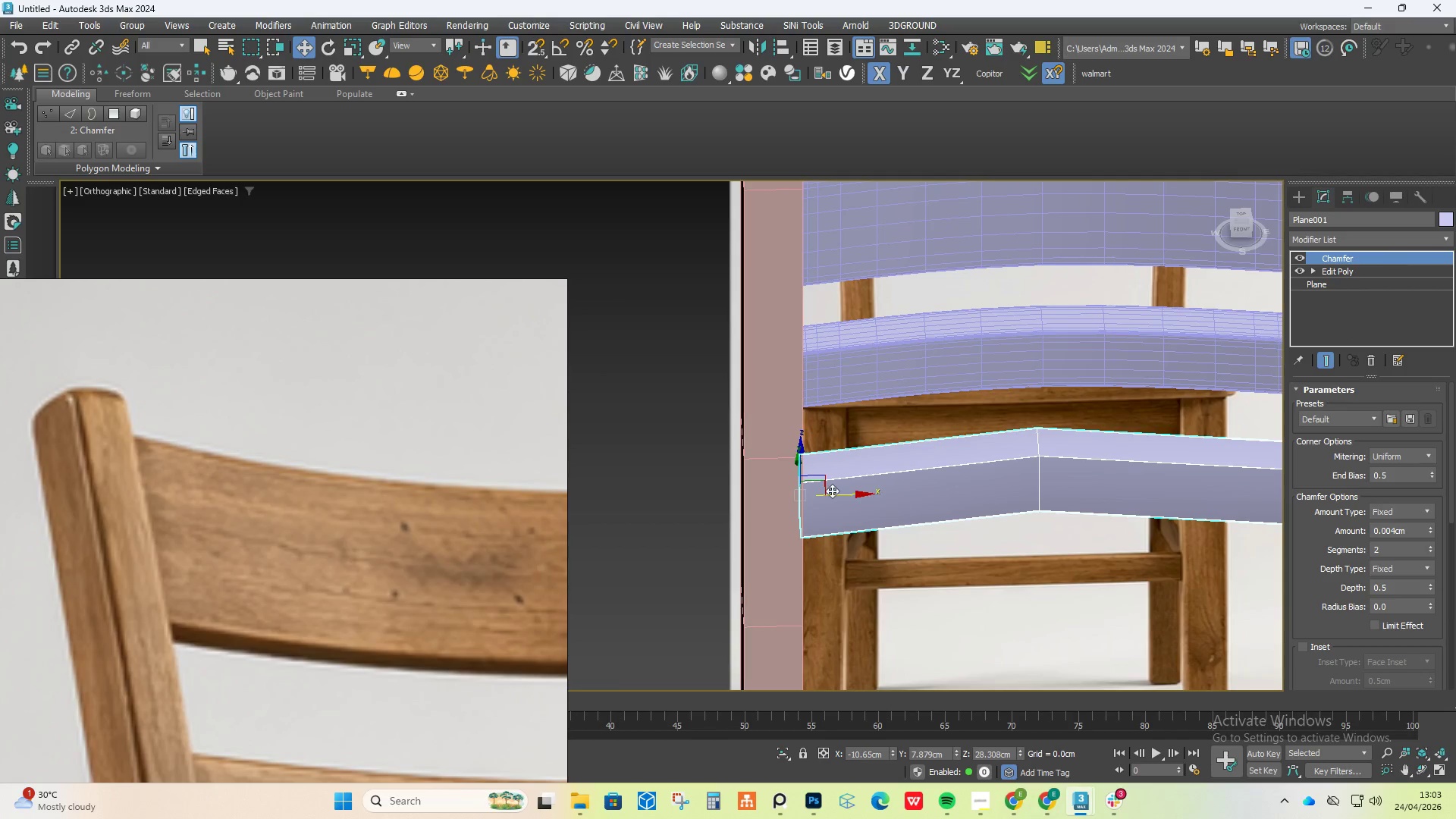 
scroll: coordinate [807, 482], scroll_direction: up, amount: 9.0
 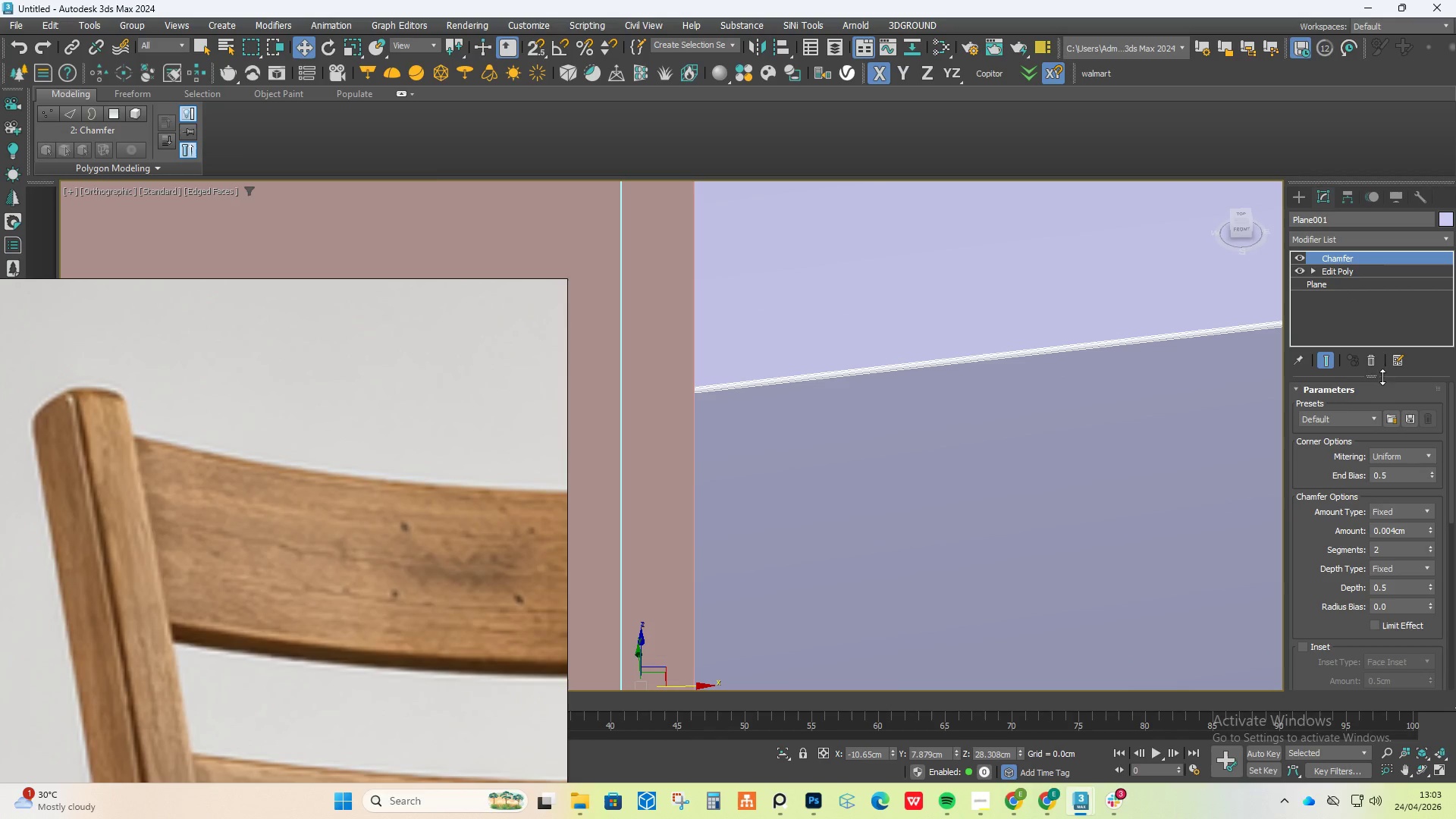 
left_click([1376, 364])
 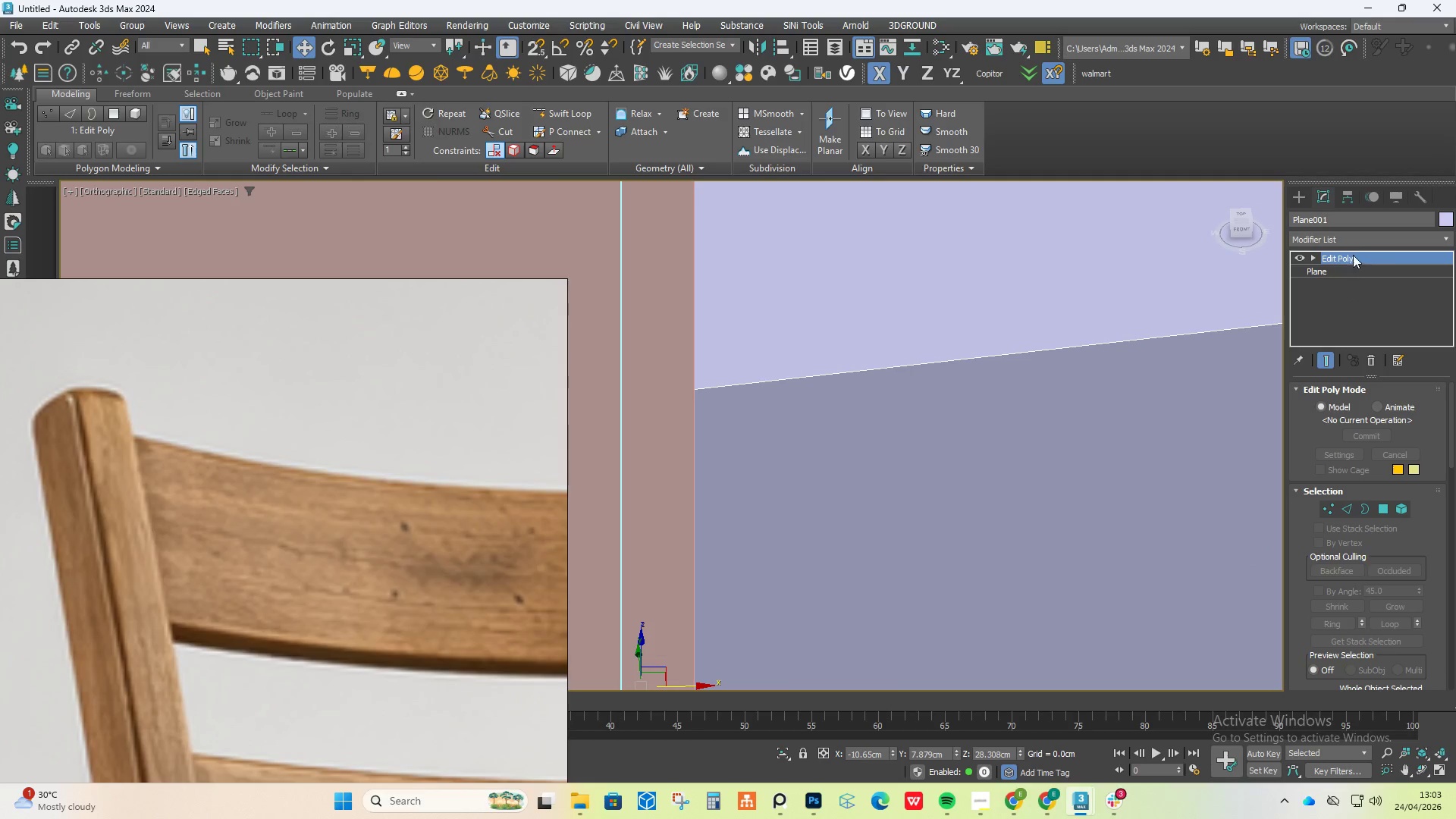 
left_click([1355, 241])
 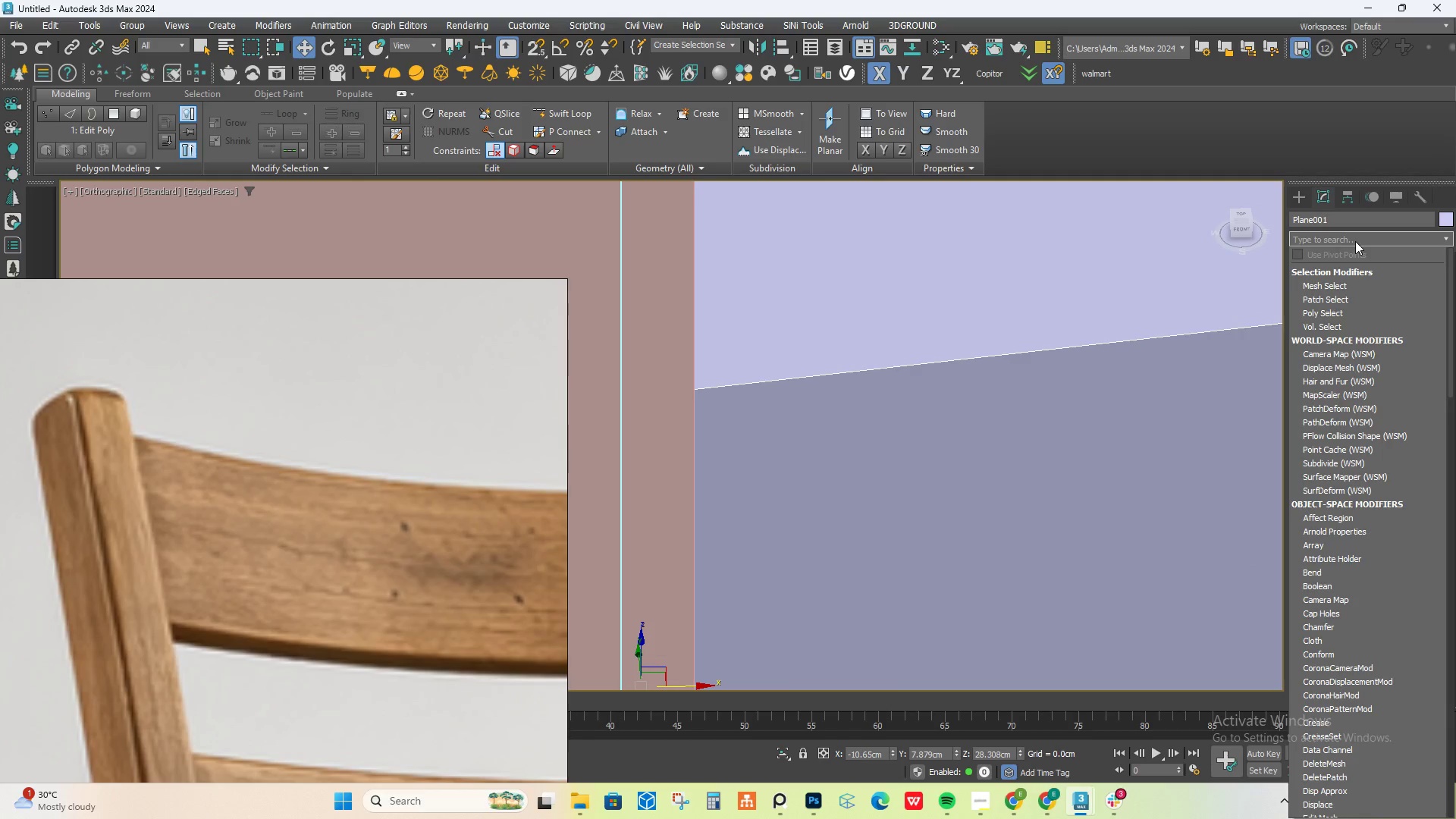 
type(cha)
 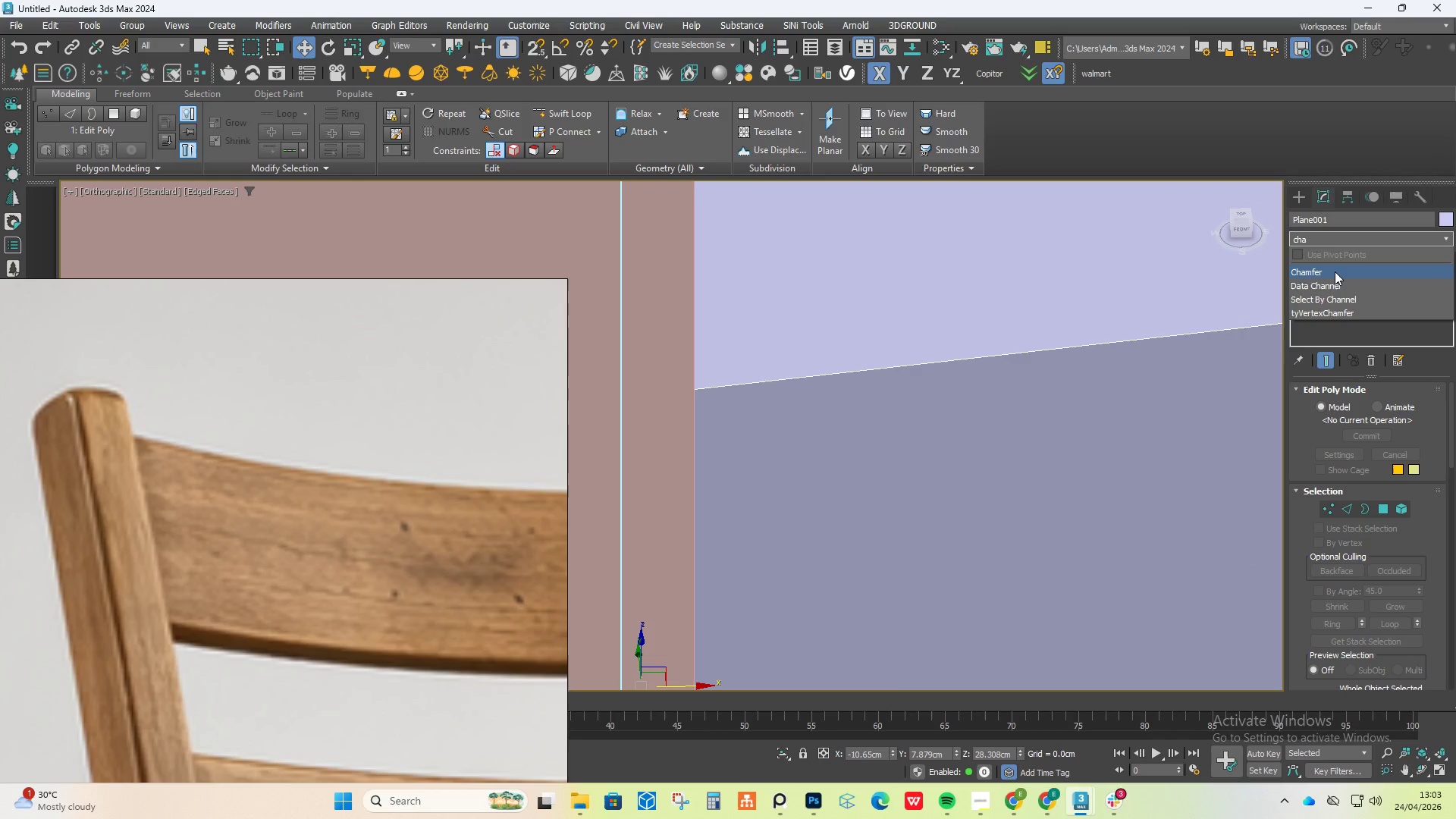 
left_click([1338, 267])
 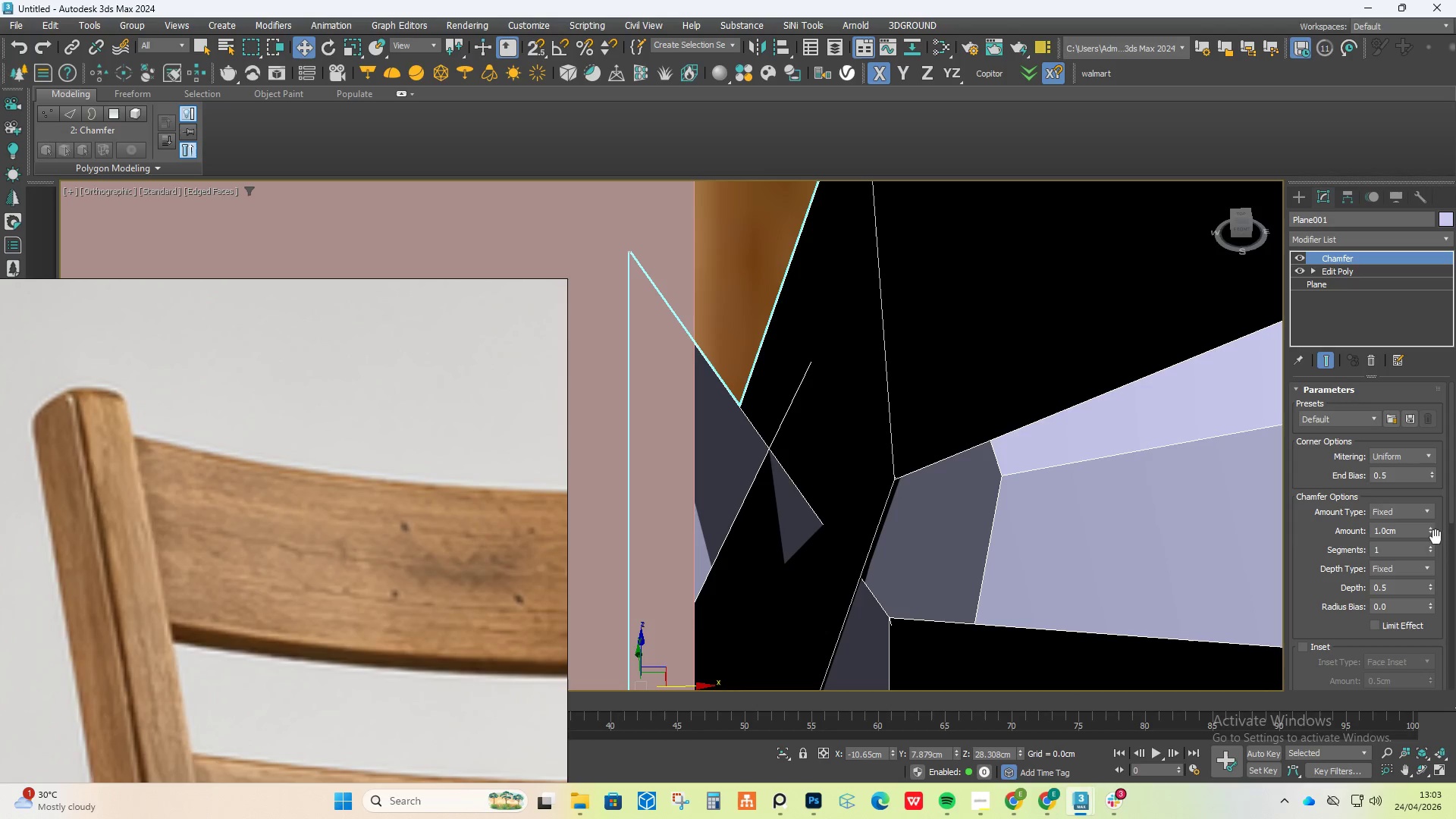 
left_click_drag(start_coordinate=[1431, 535], to_coordinate=[1432, 622])
 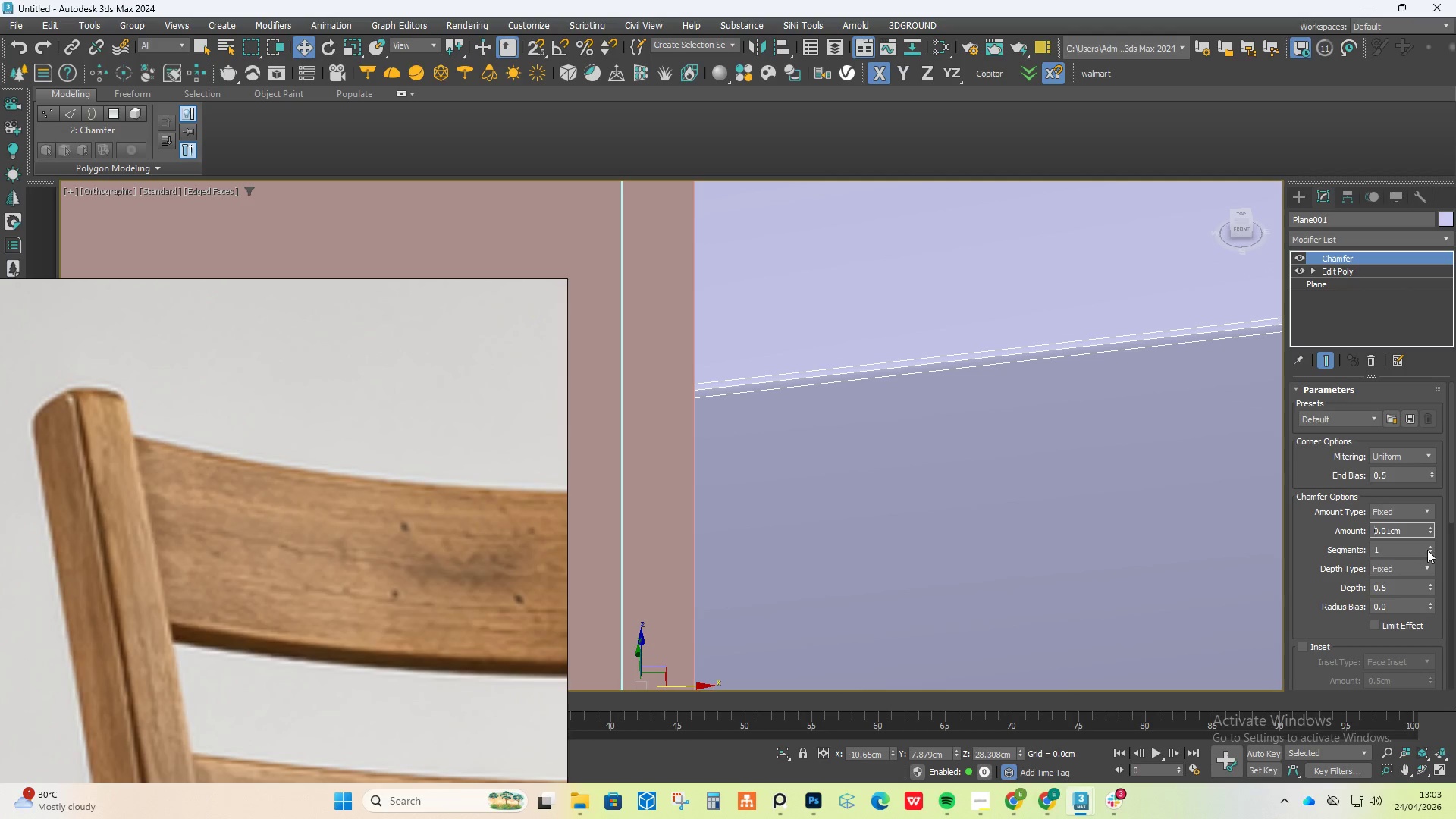 
left_click([1429, 547])
 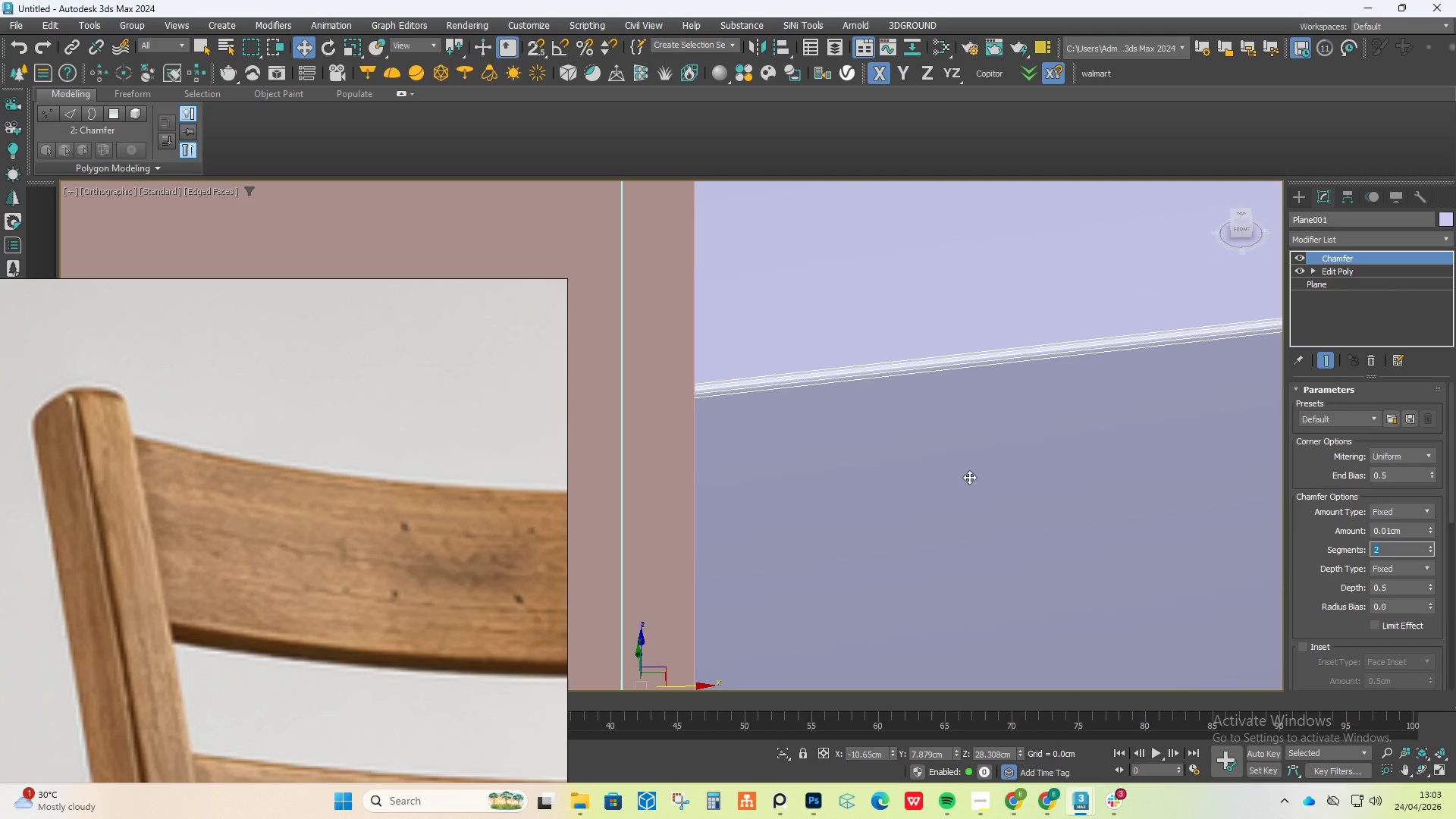 
scroll: coordinate [968, 424], scroll_direction: down, amount: 12.0
 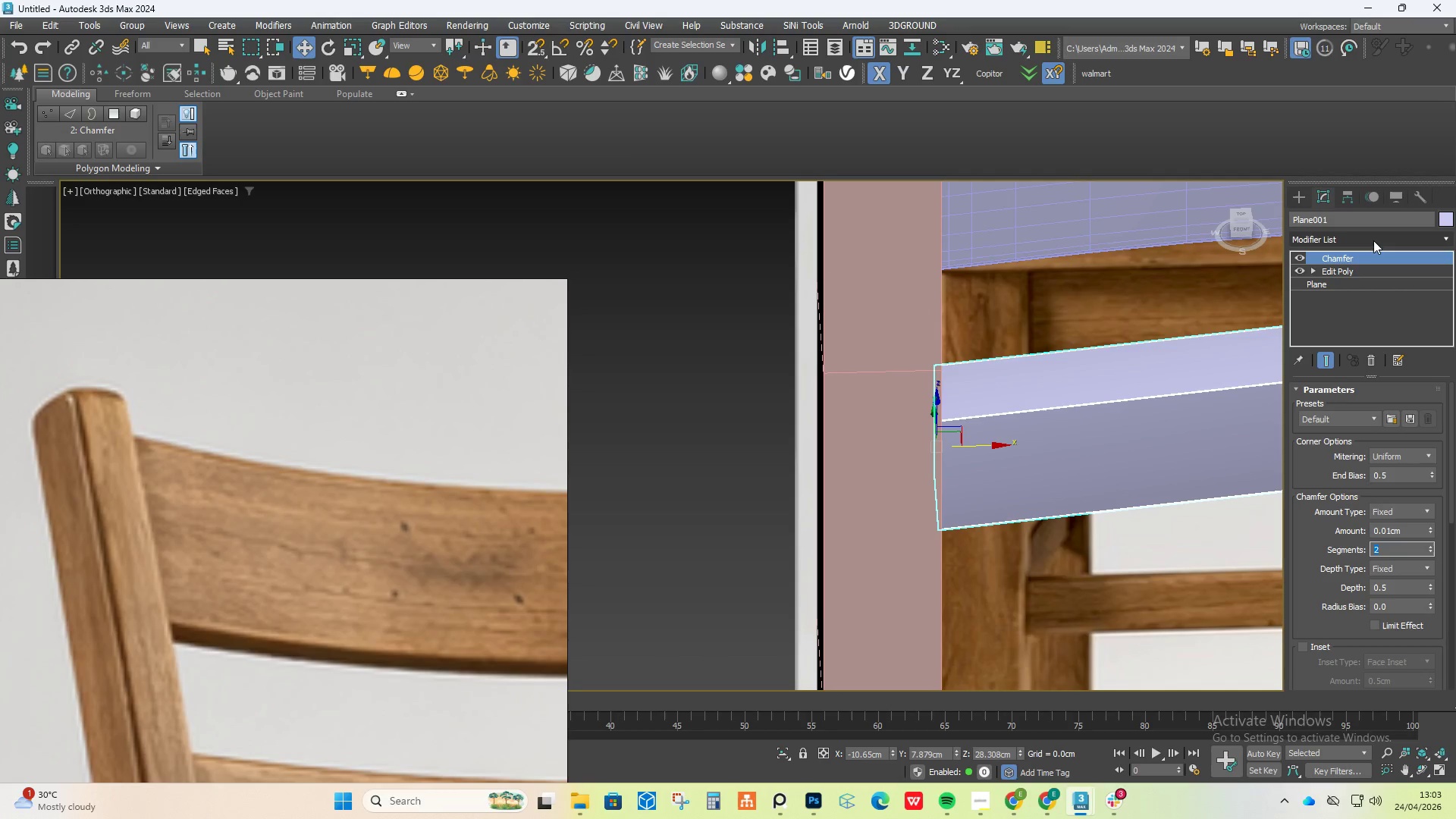 
left_click([1373, 240])
 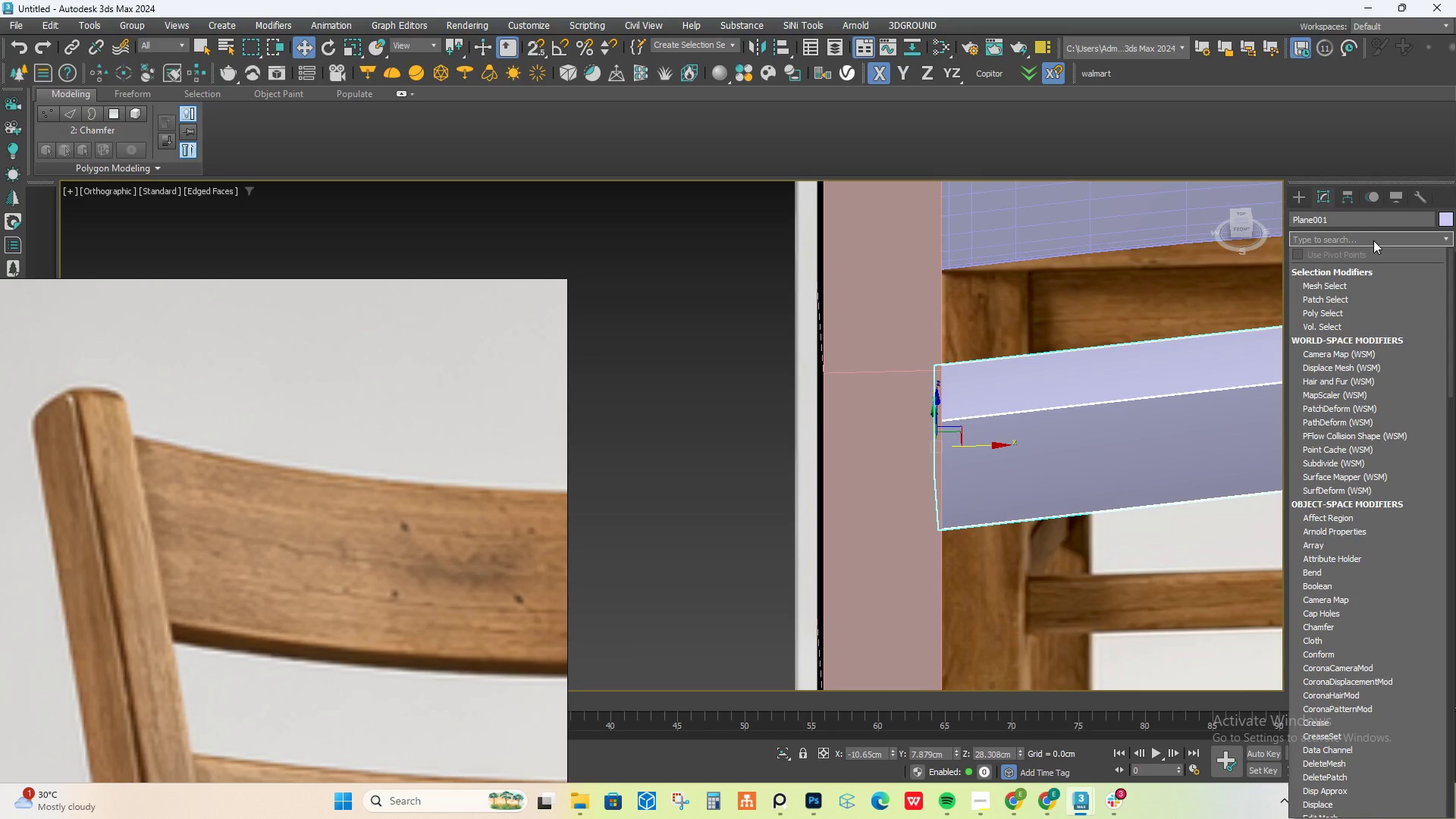 
type(tu)
 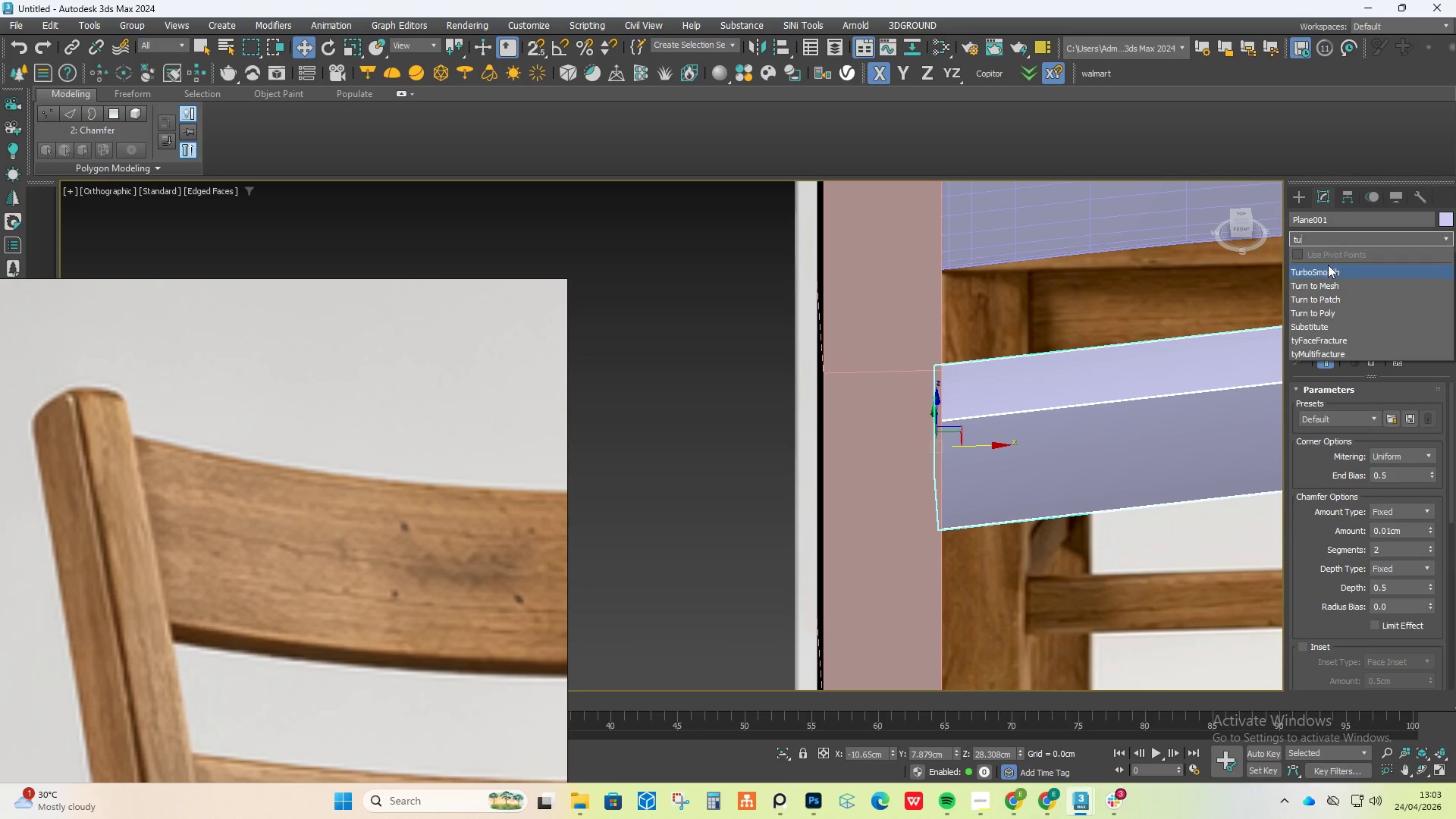 
left_click([1328, 268])
 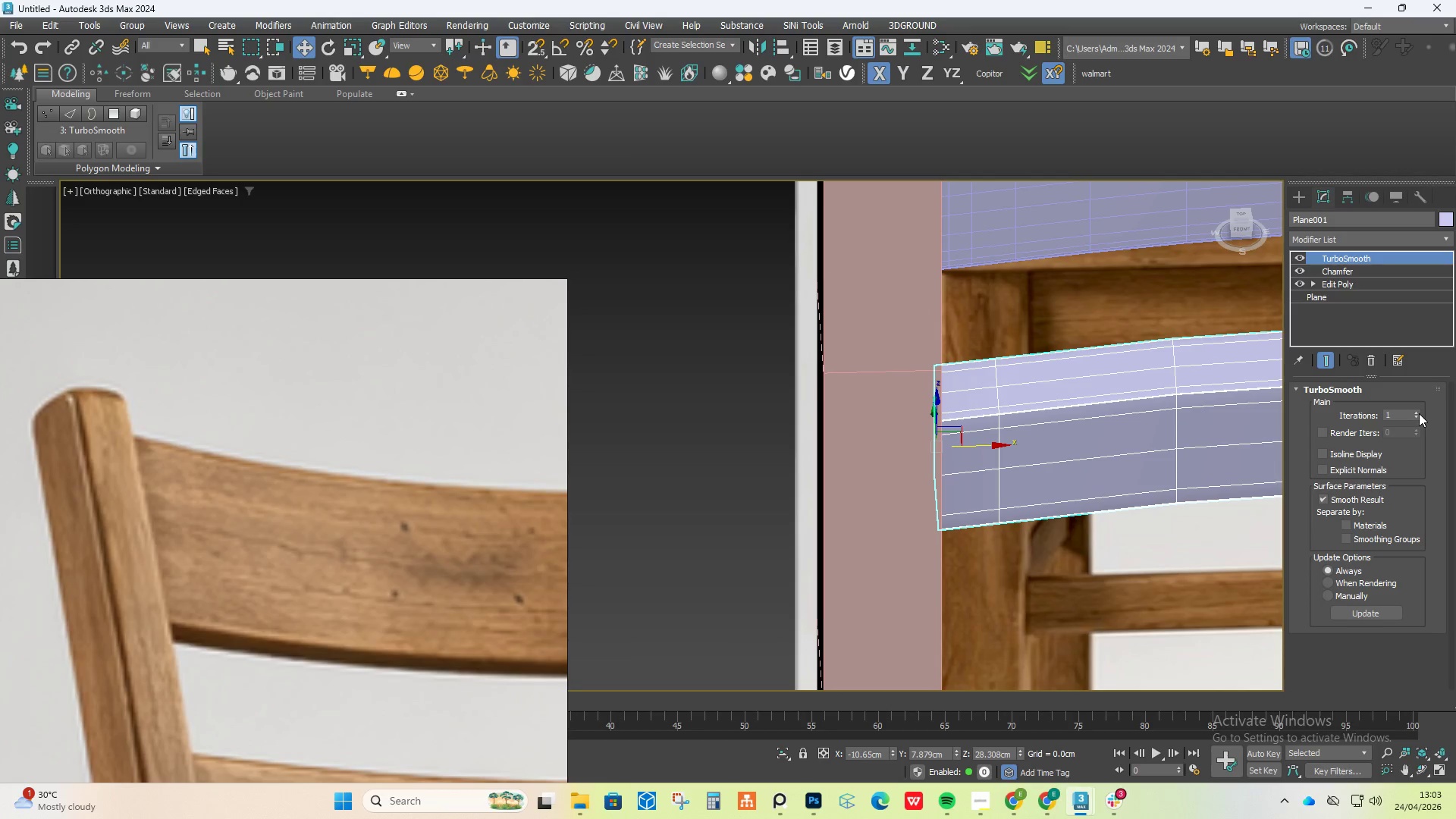 
left_click([1417, 411])
 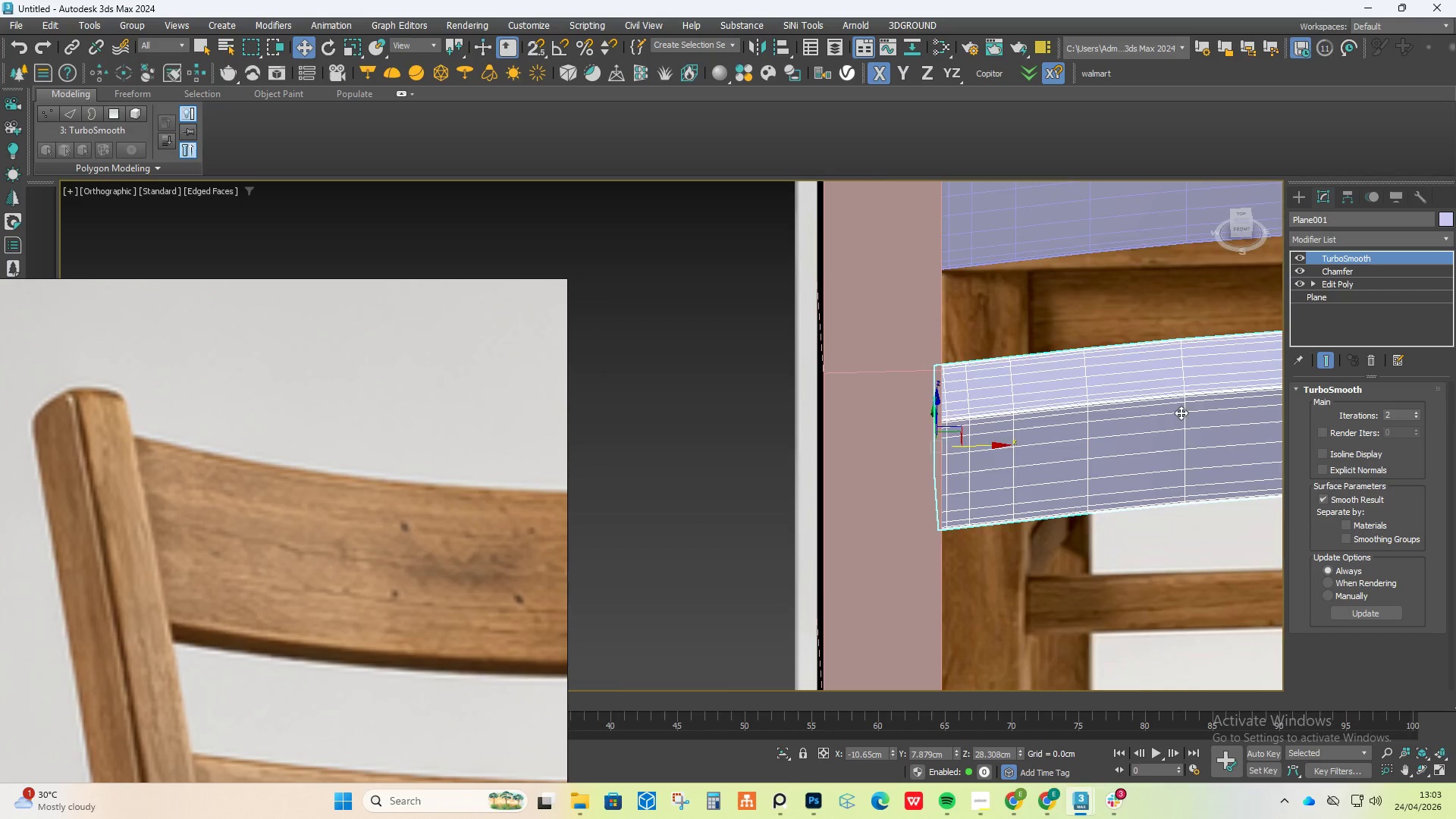 
scroll: coordinate [1093, 403], scroll_direction: down, amount: 4.0
 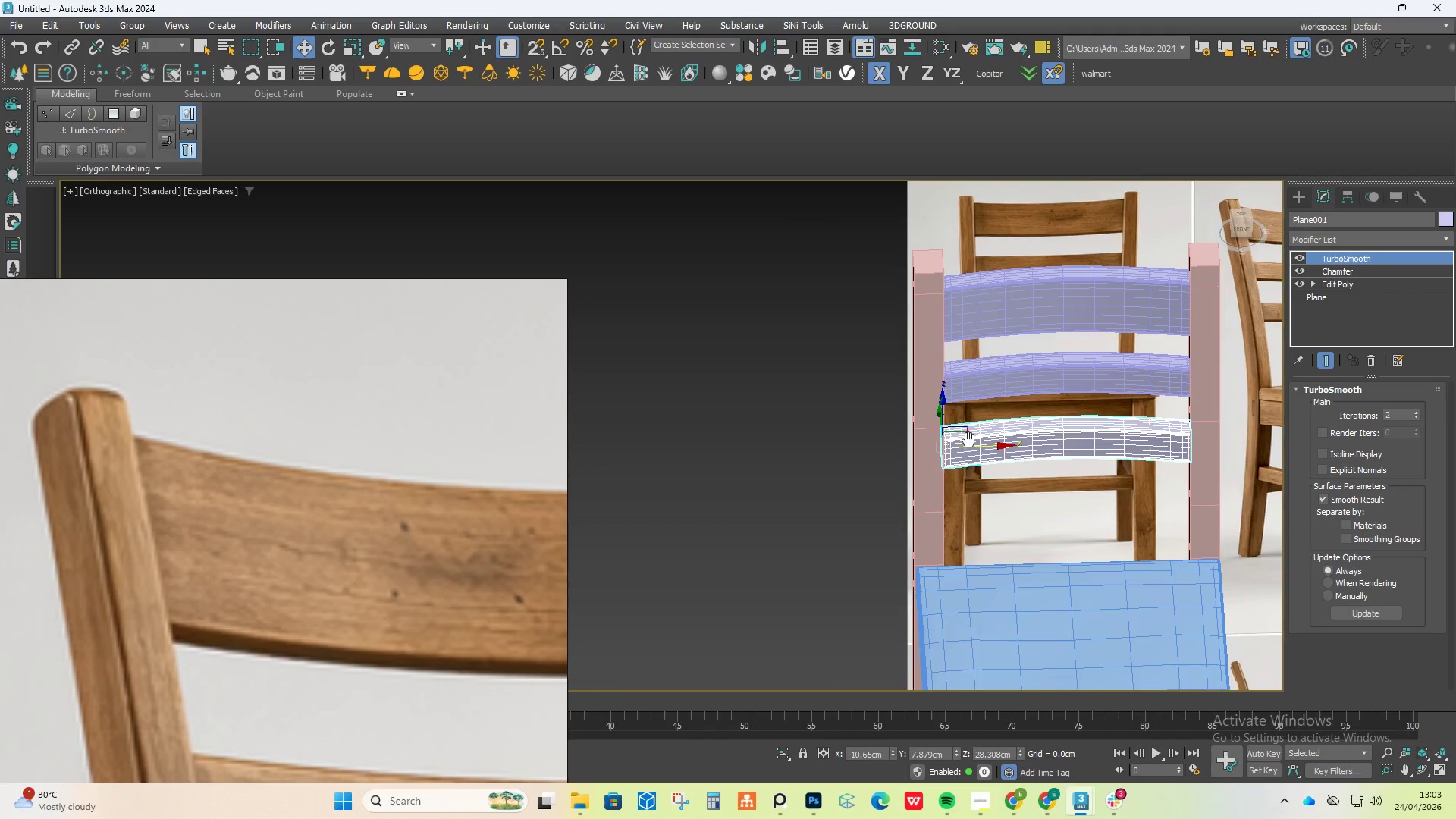 
hold_key(key=AltLeft, duration=0.53)
 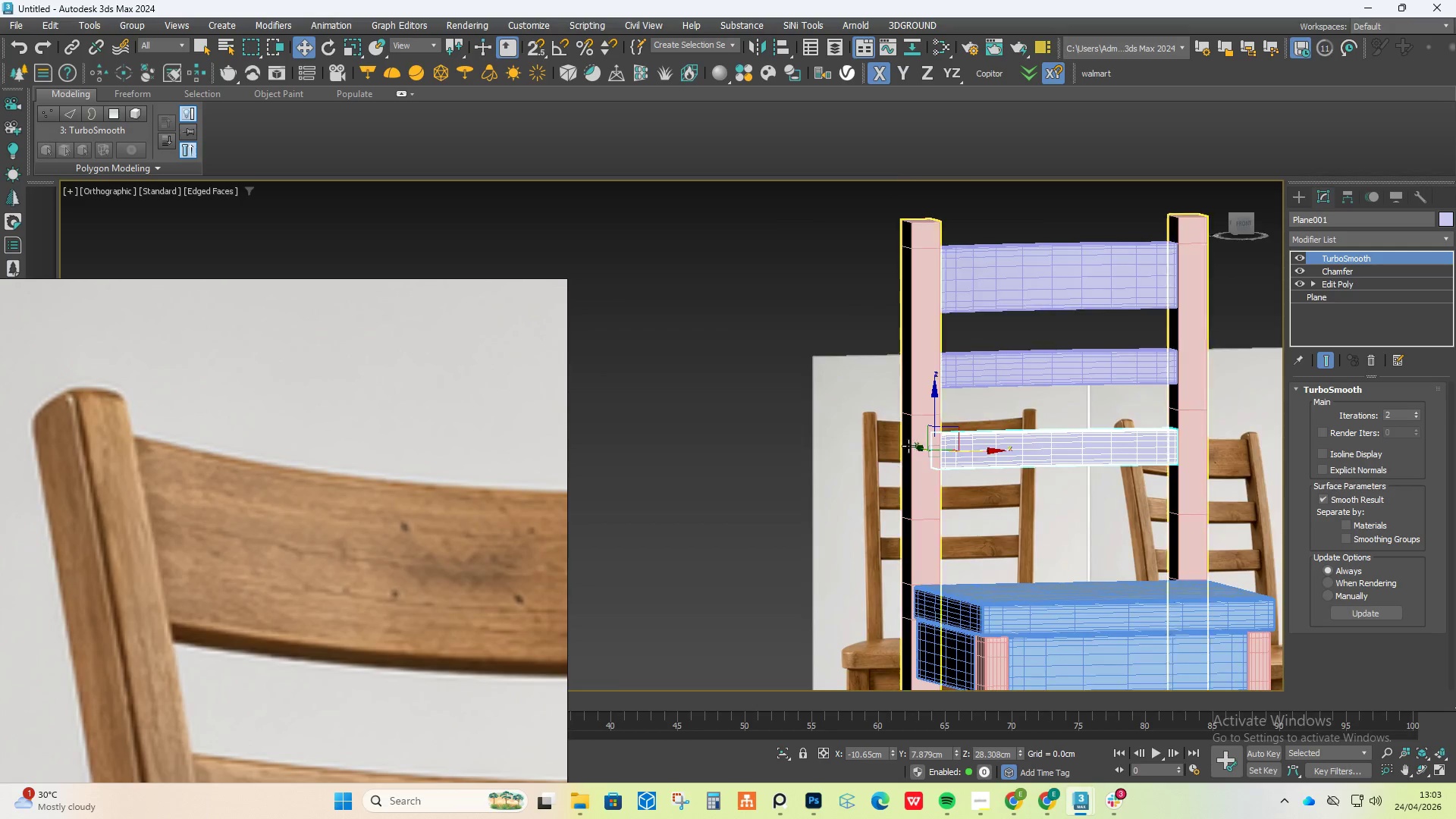 
left_click([916, 446])
 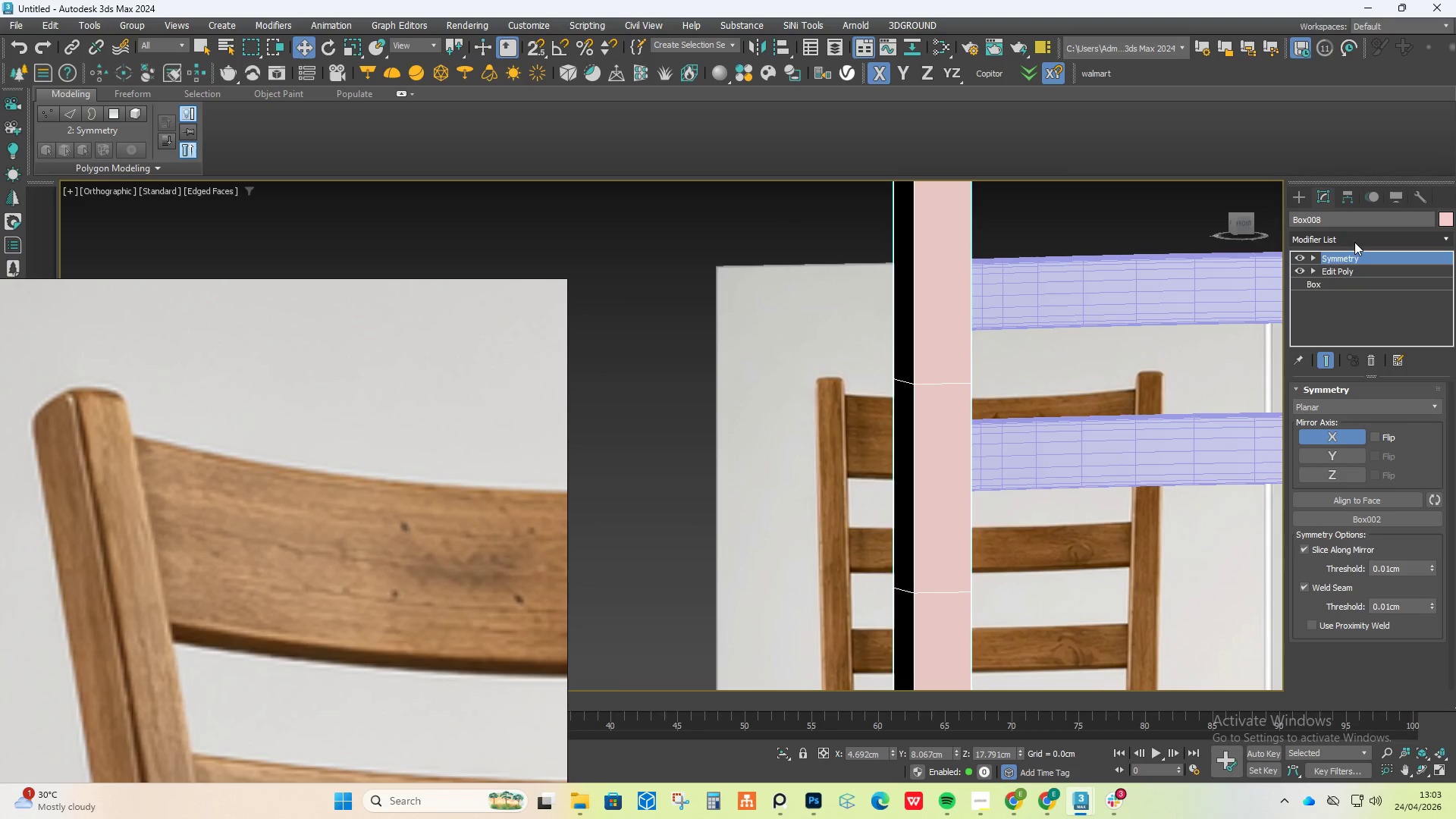 
scroll: coordinate [908, 446], scroll_direction: up, amount: 2.0
 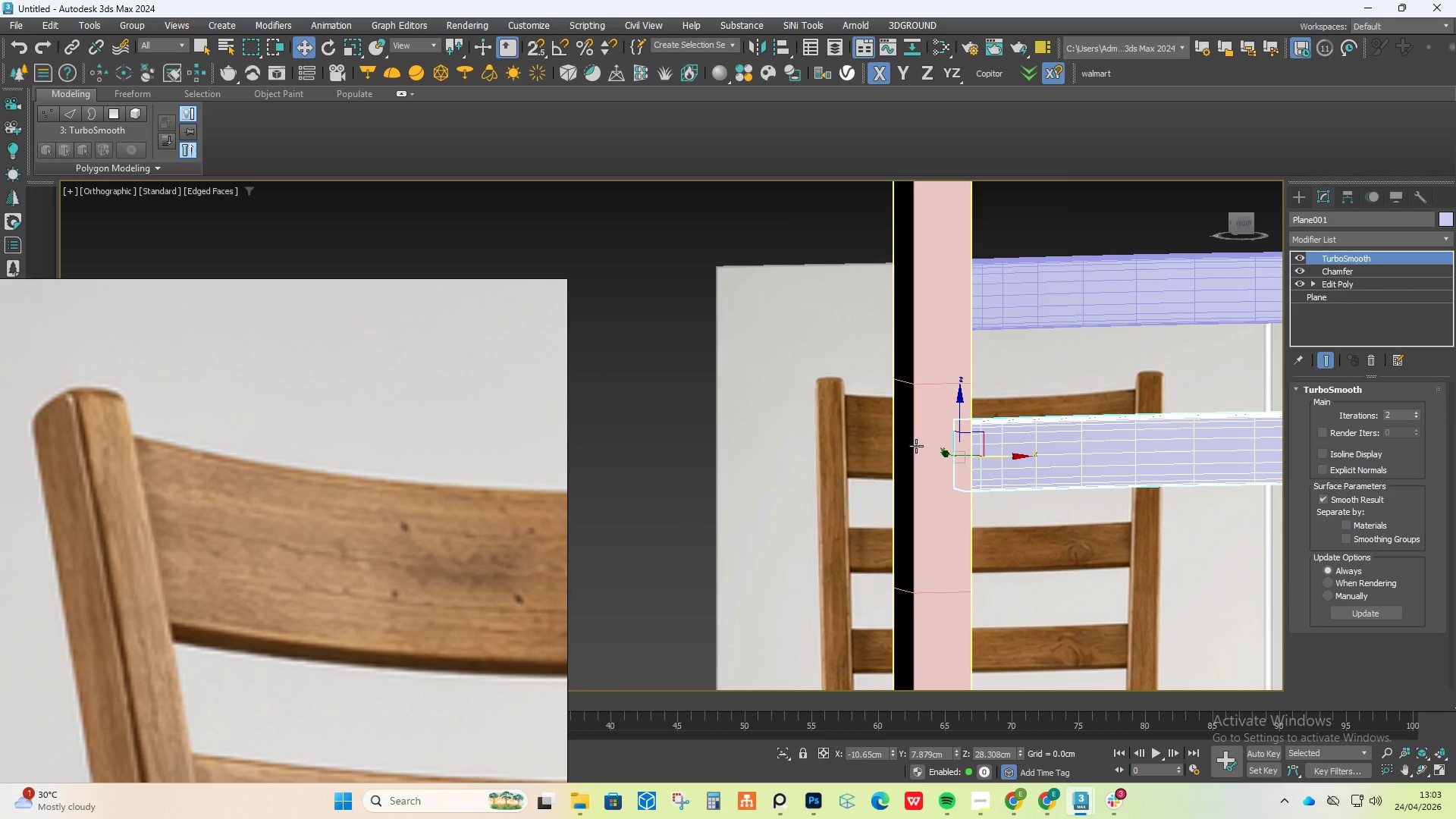 
left_click([1354, 242])
 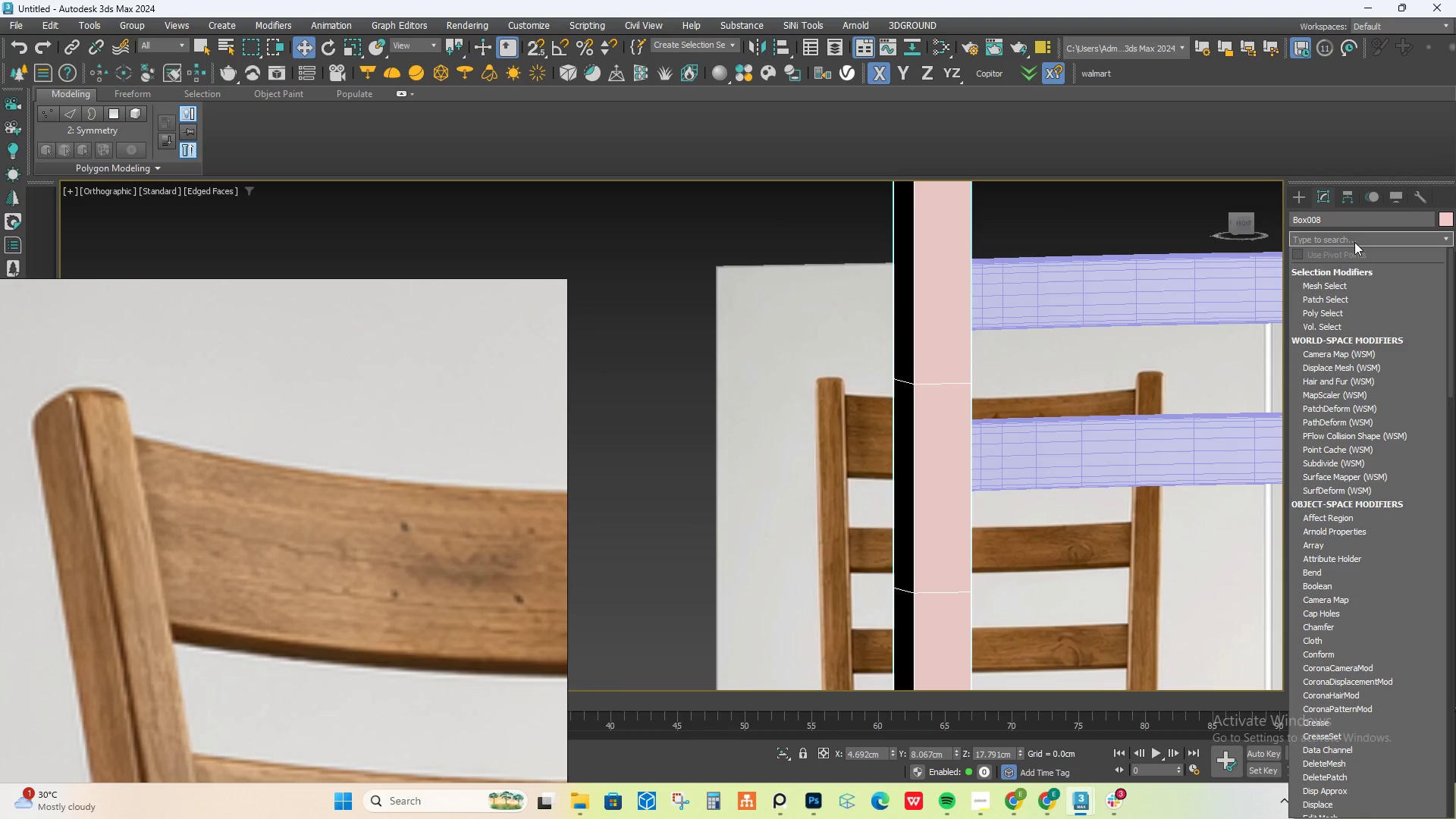 
type(cha)
 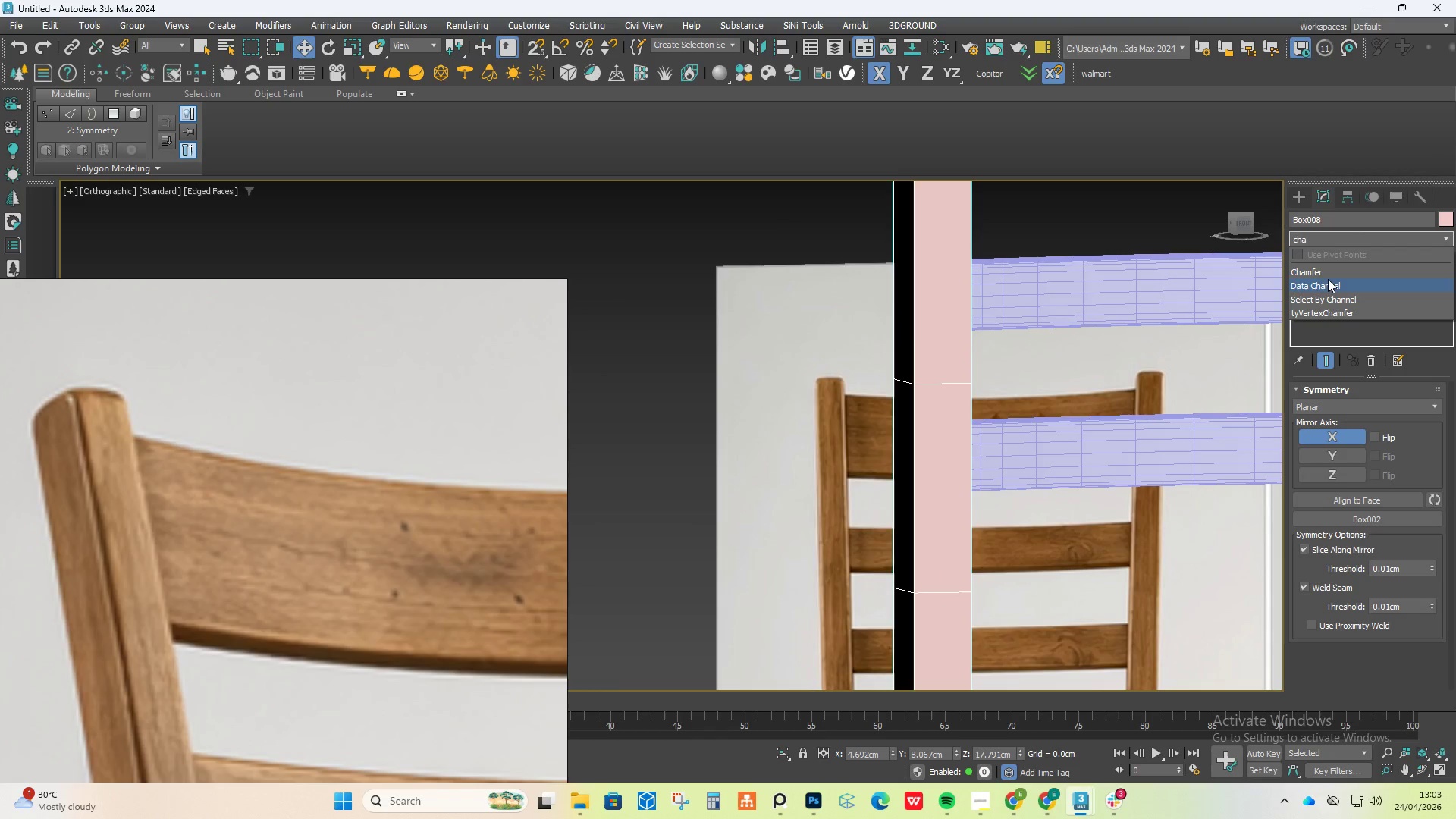 
left_click([1326, 275])
 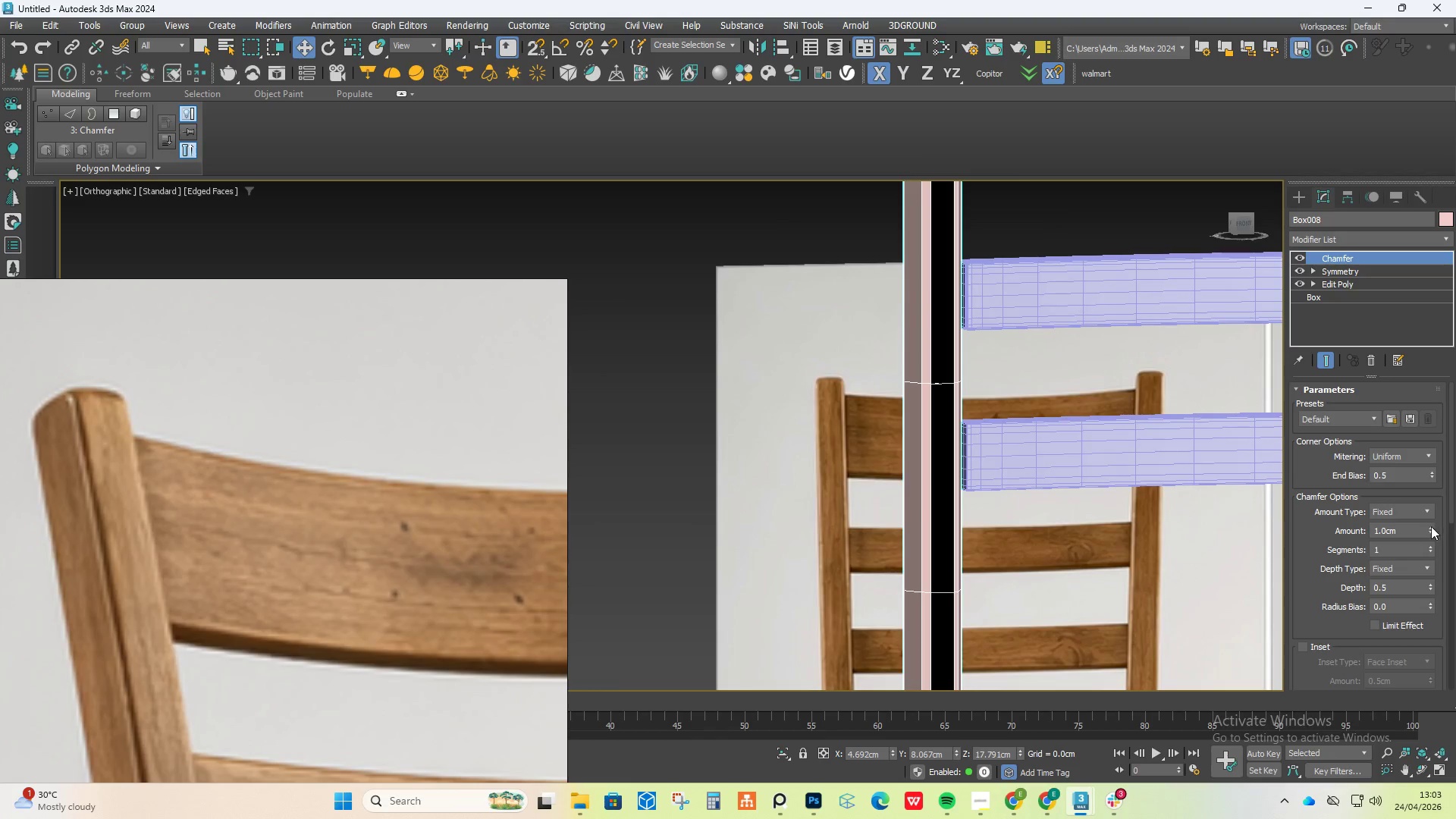 
left_click_drag(start_coordinate=[1432, 534], to_coordinate=[1441, 601])
 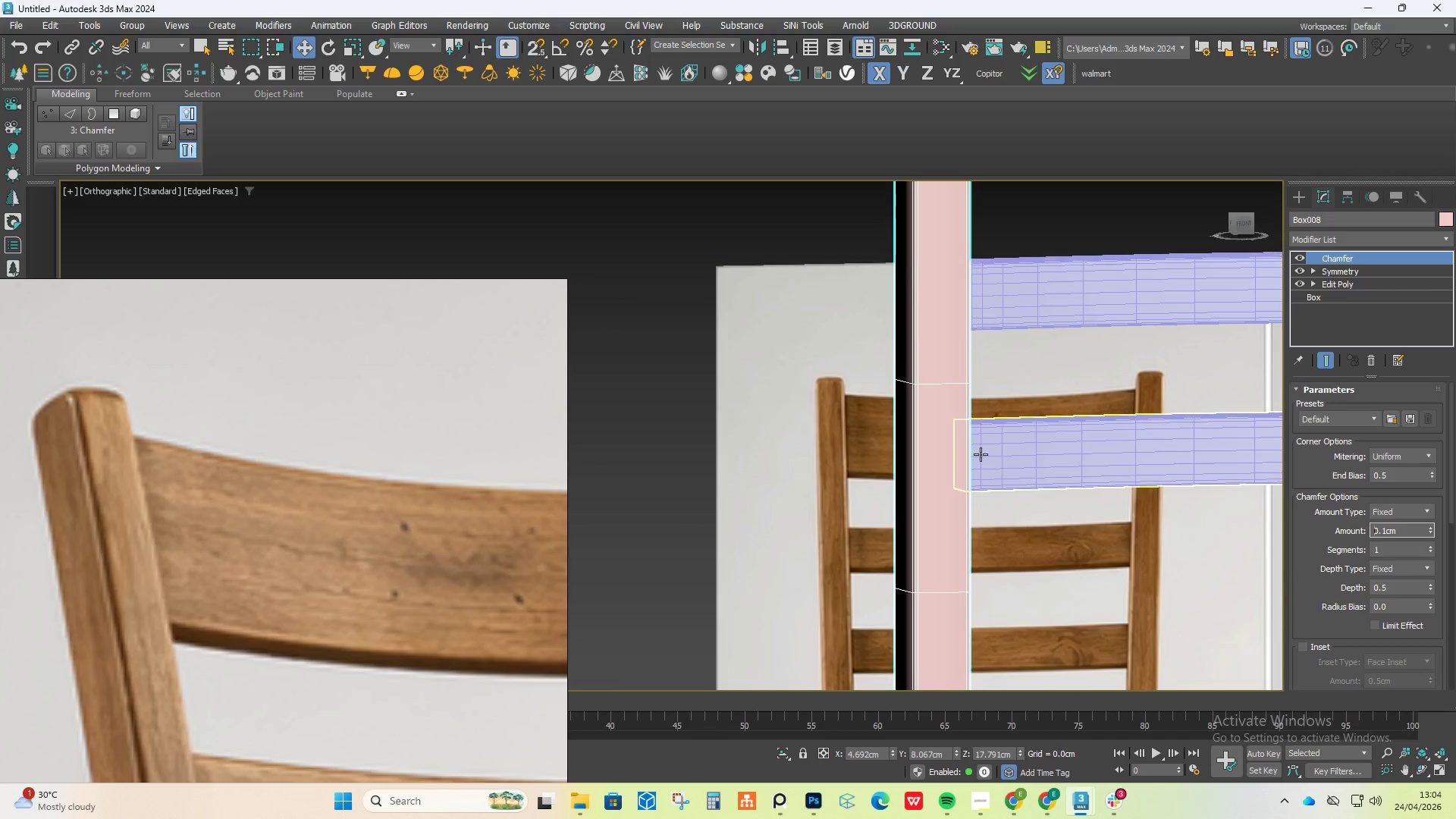 
scroll: coordinate [965, 452], scroll_direction: down, amount: 4.0
 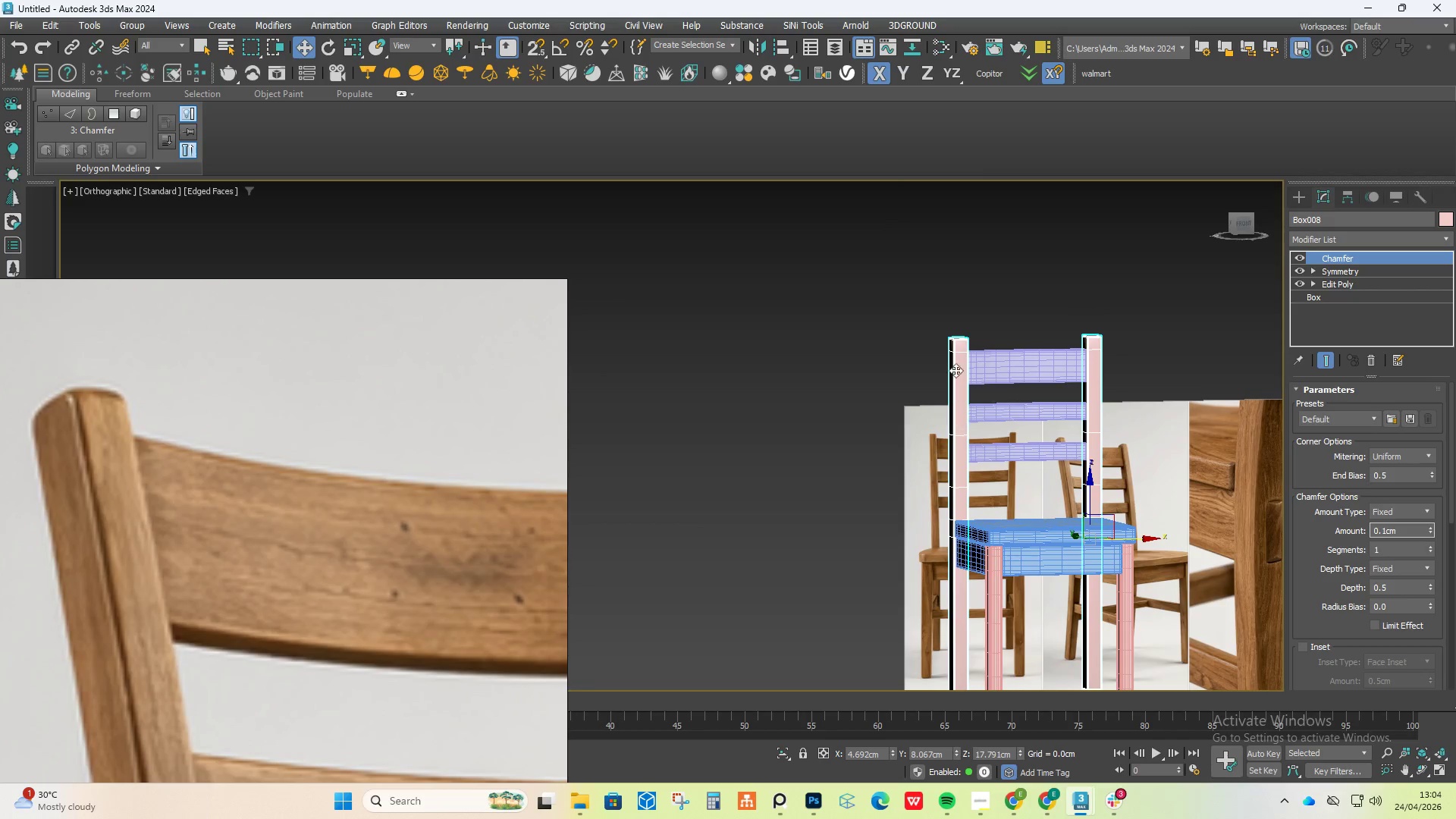 
scroll: coordinate [904, 389], scroll_direction: up, amount: 10.0
 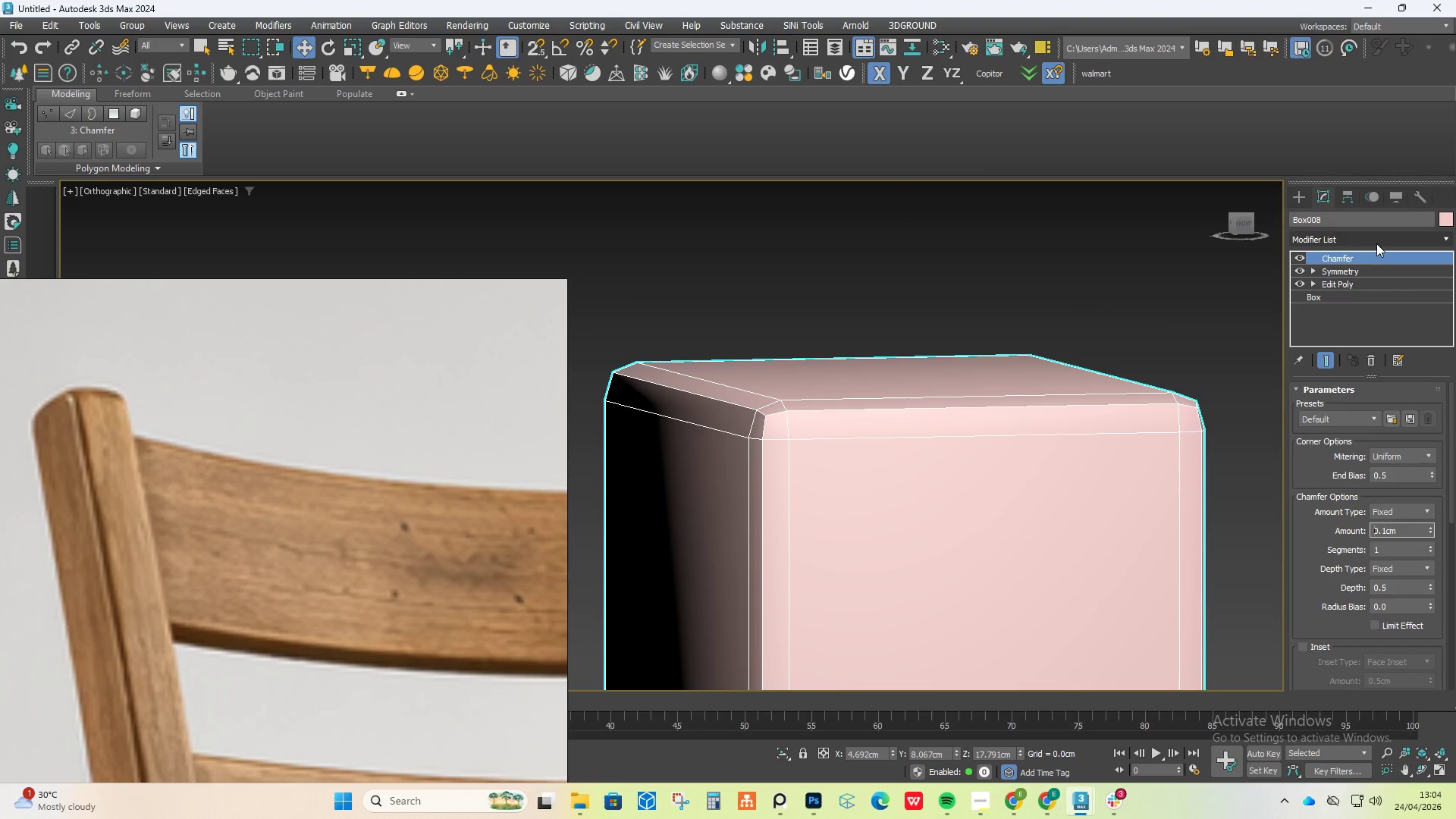 
left_click([1377, 243])
 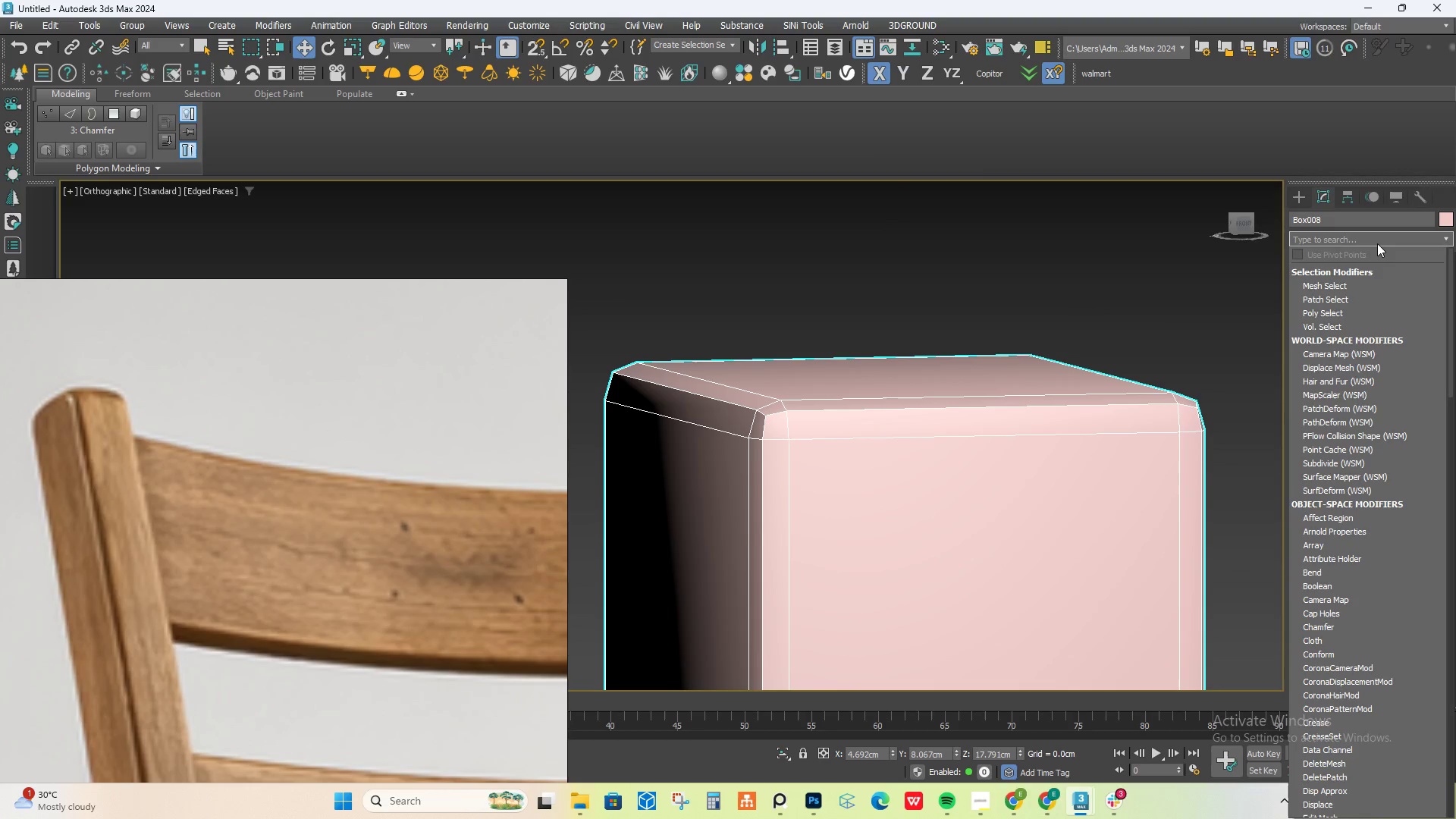 
type(tu)
 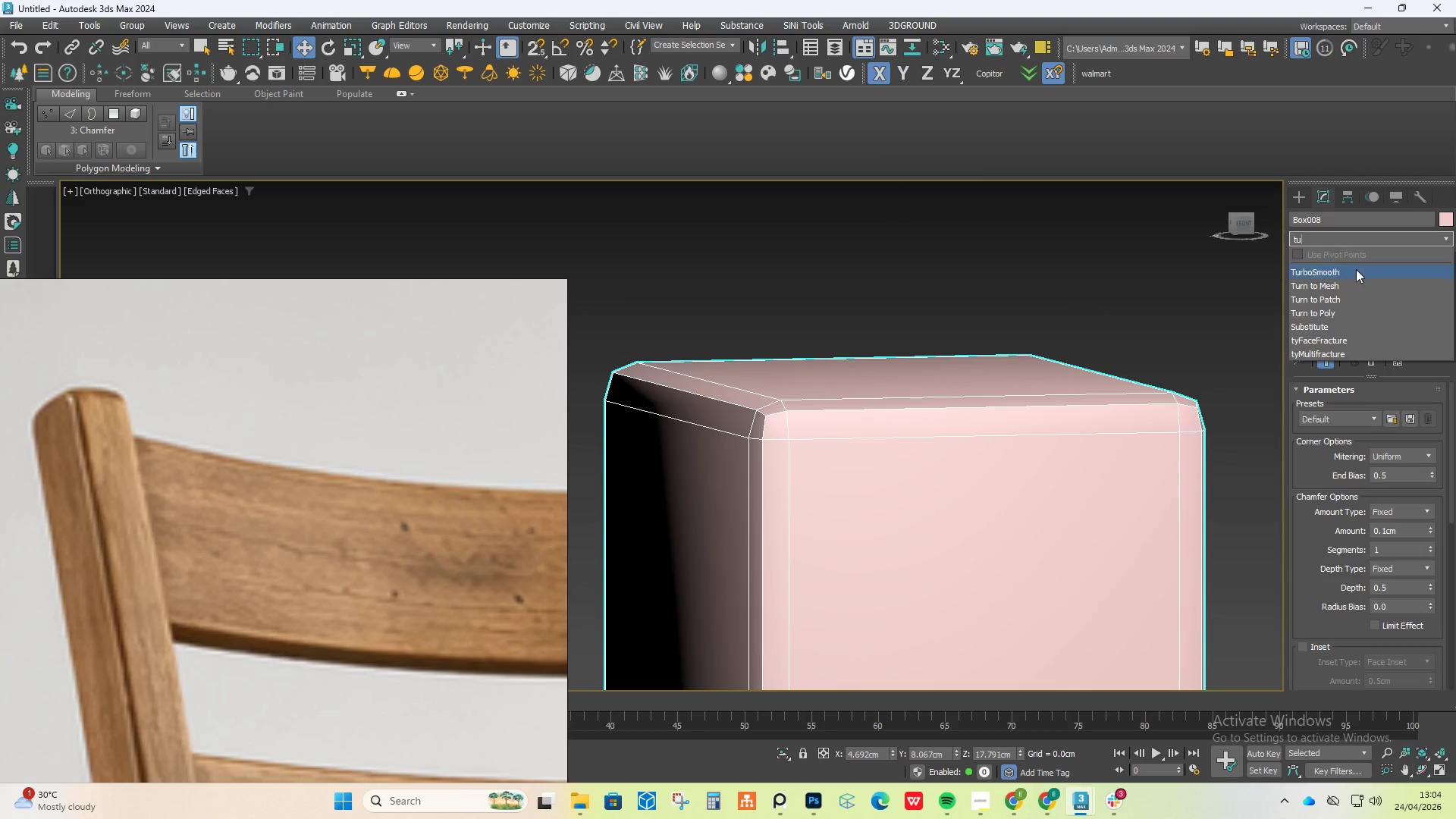 
left_click([1355, 270])
 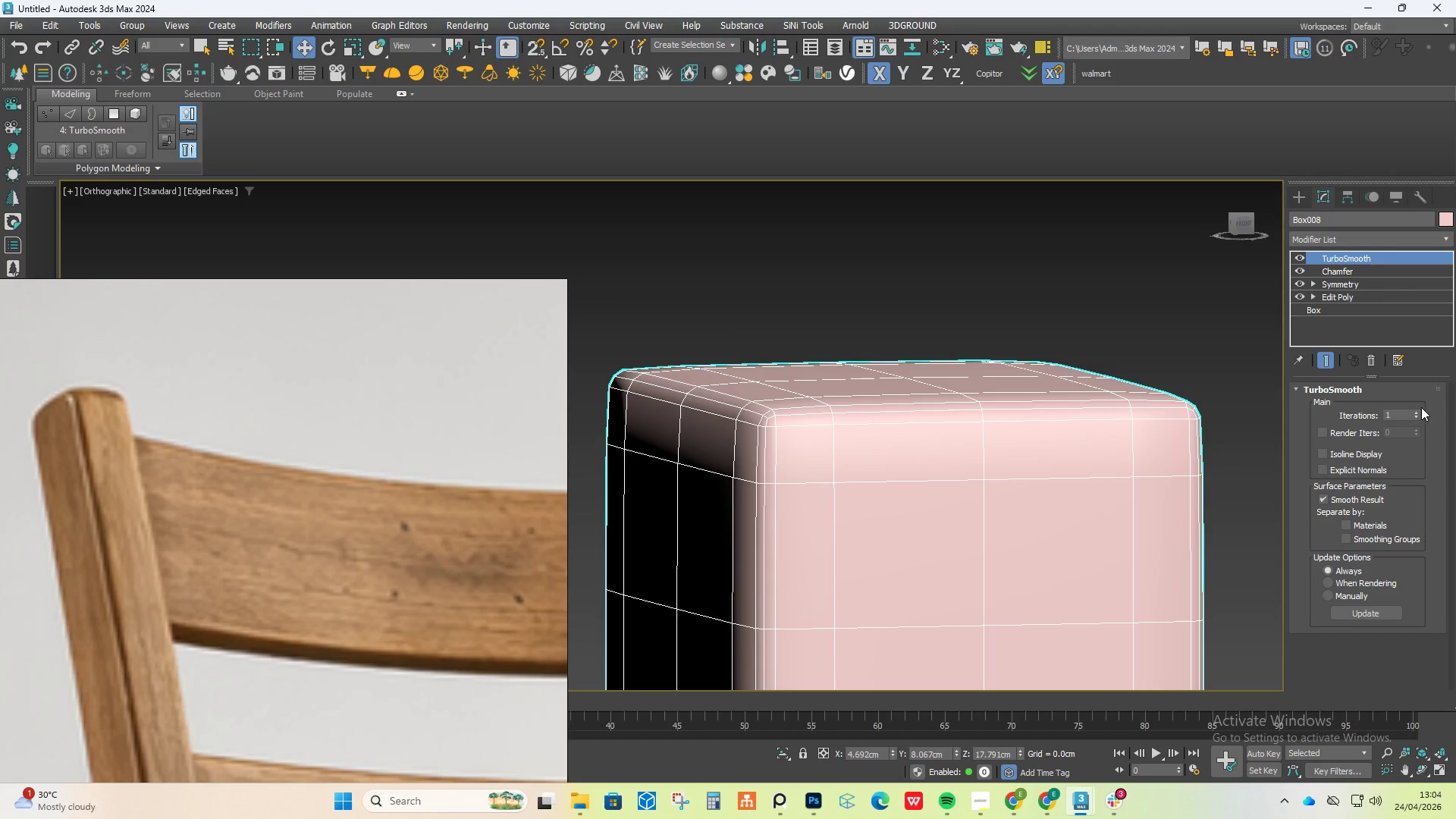 
left_click([1412, 412])
 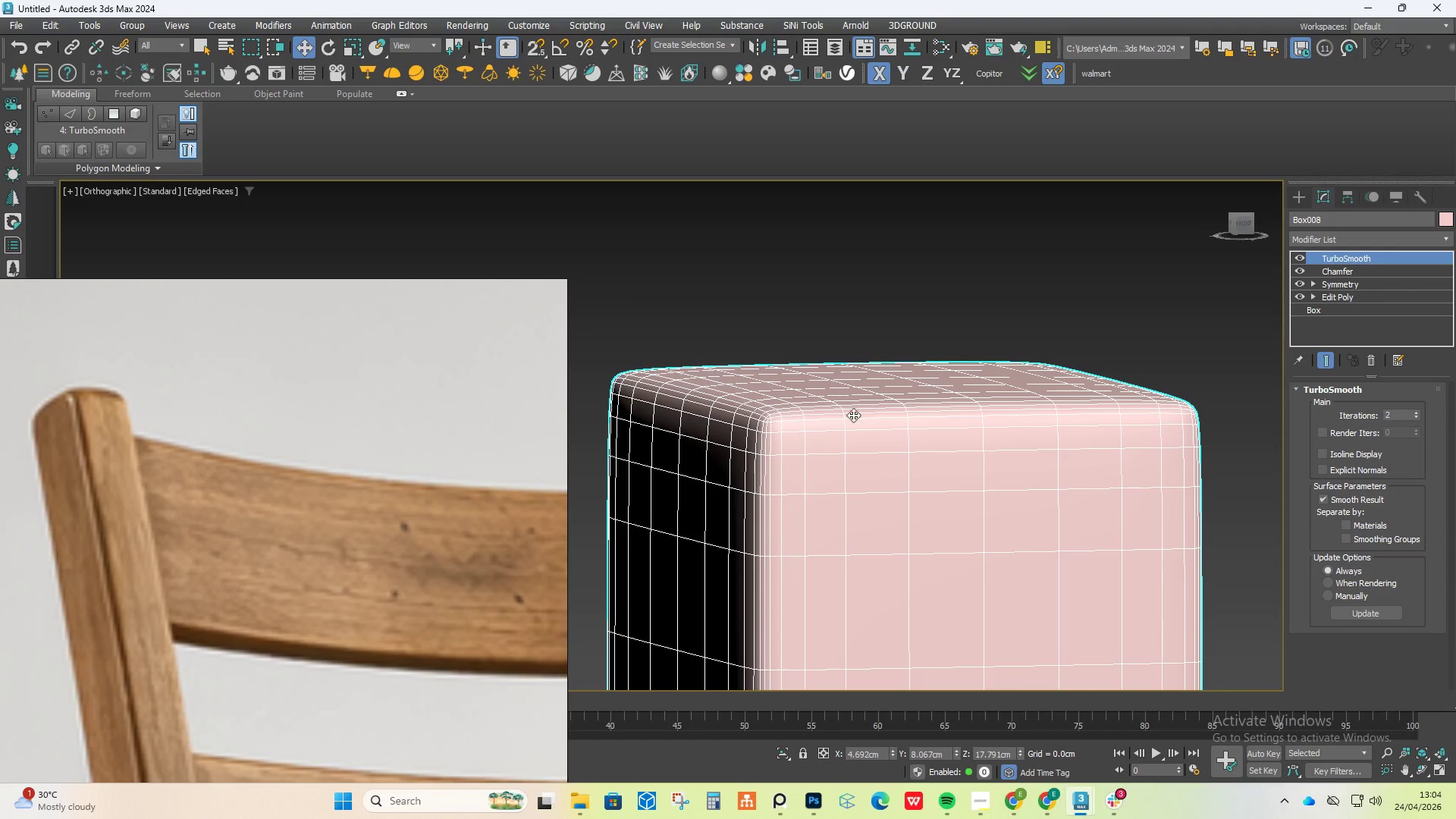 
hold_key(key=AltLeft, duration=0.98)
 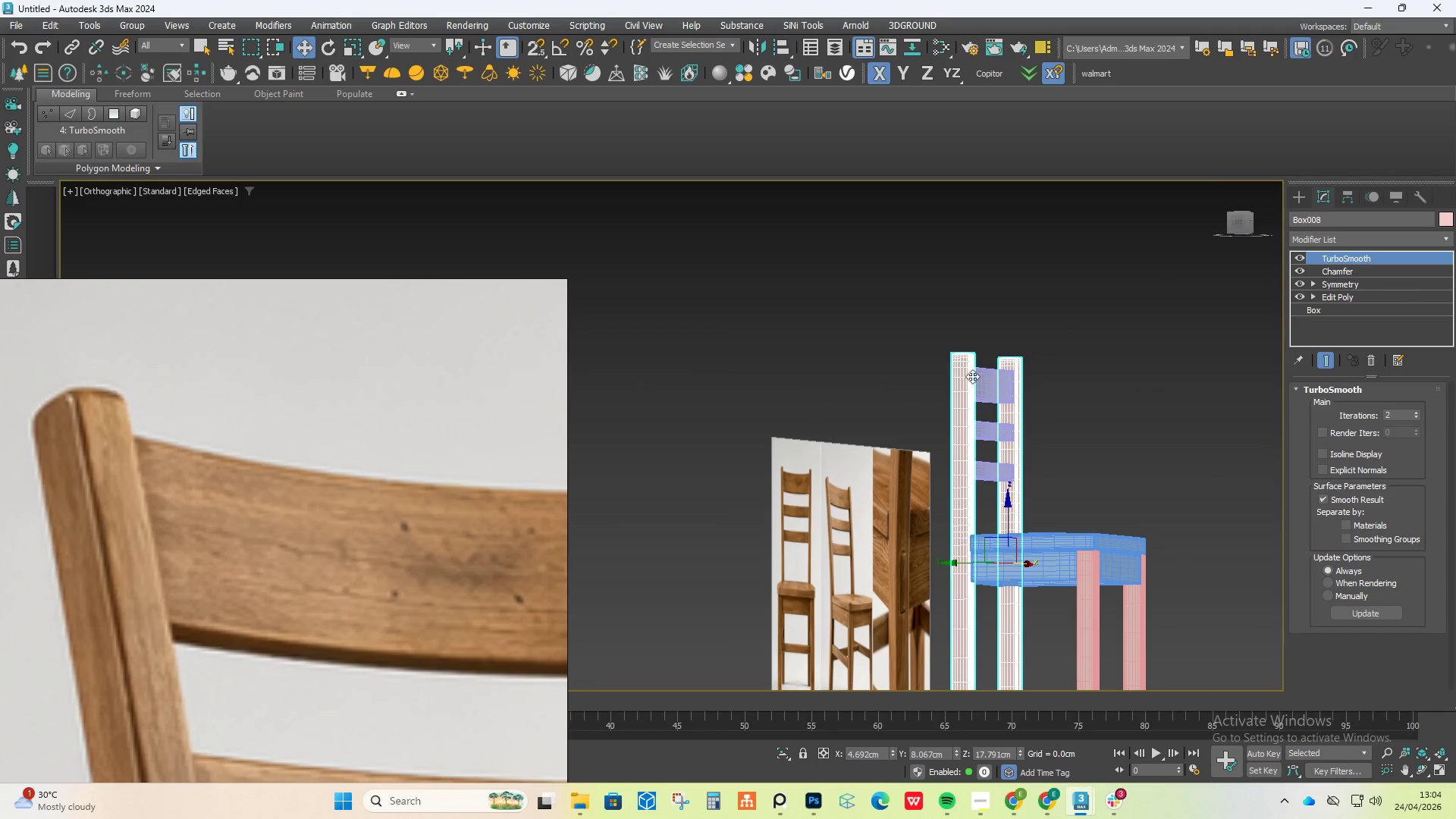 
scroll: coordinate [921, 356], scroll_direction: down, amount: 13.0
 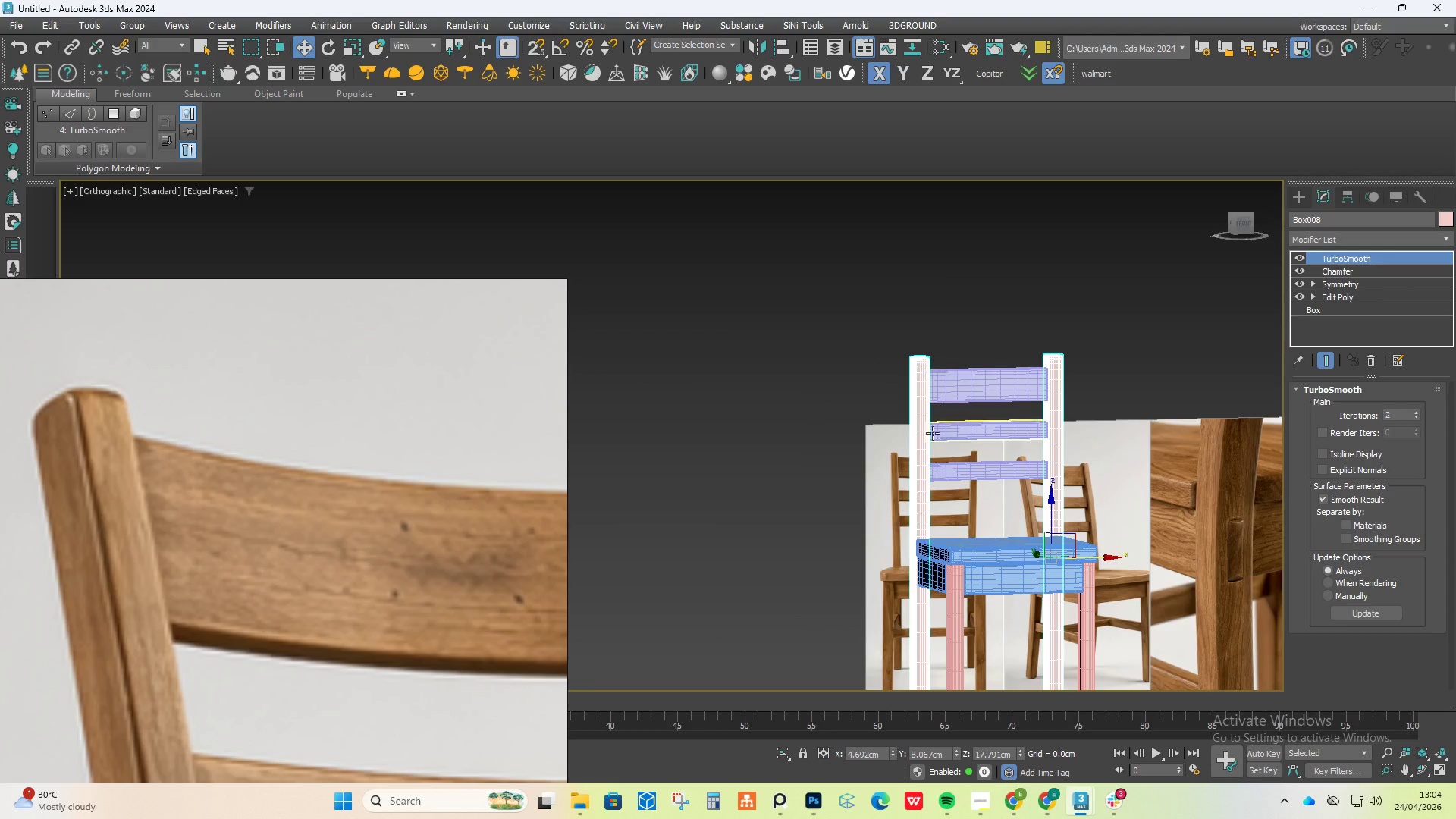 
hold_key(key=ControlLeft, duration=1.72)
left_click([1005, 391])
 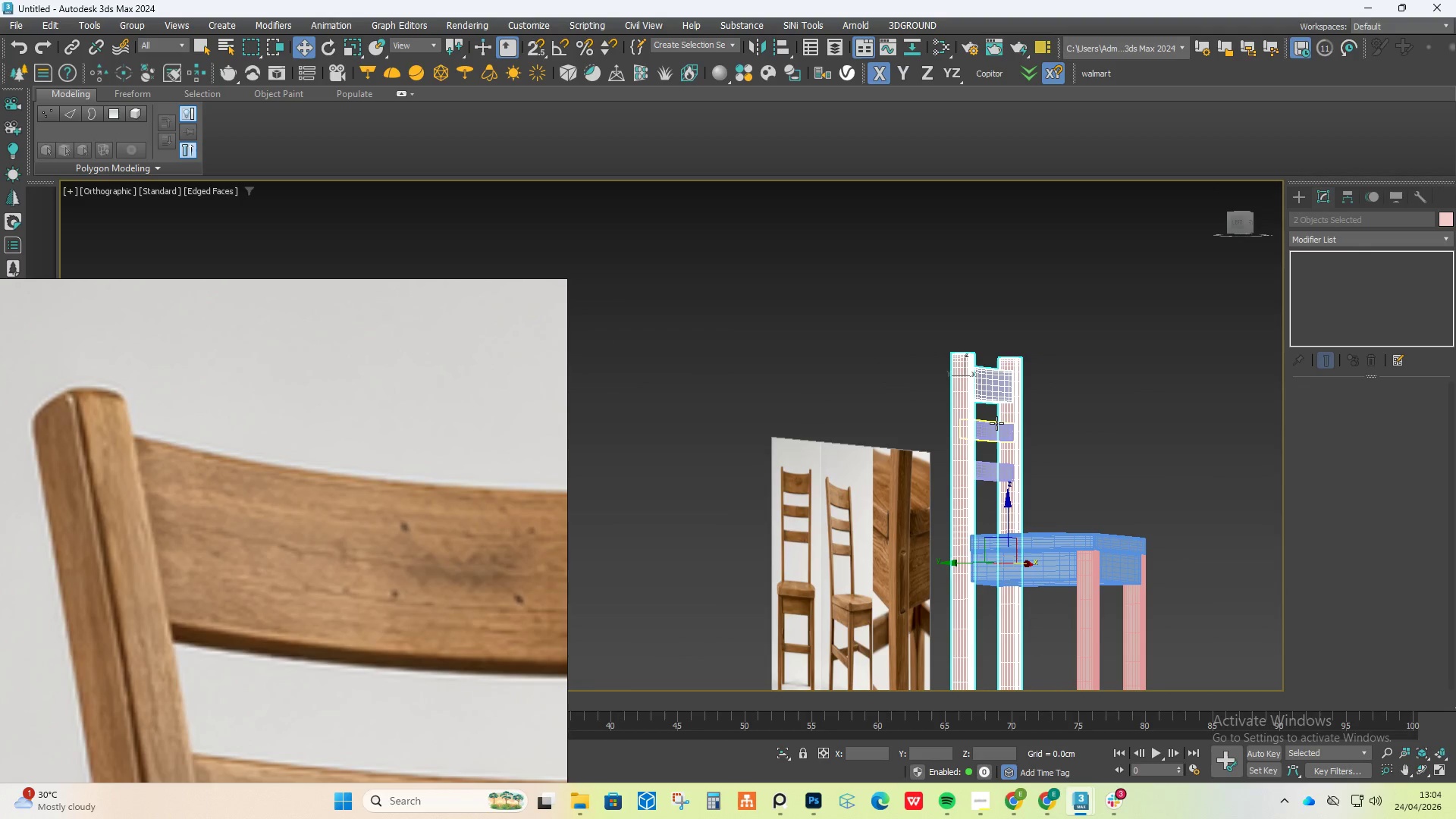 
left_click([996, 423])
 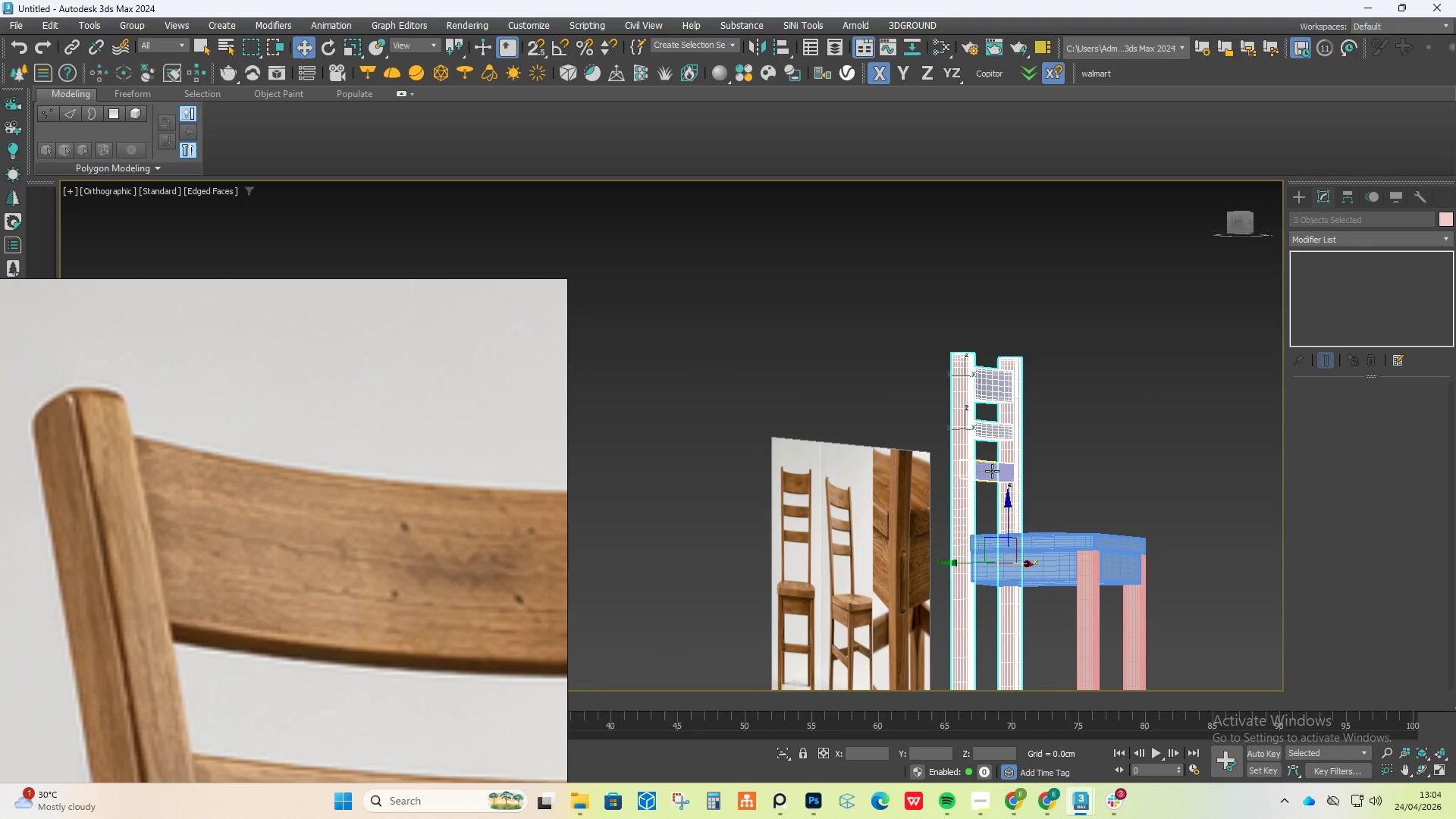 
left_click([992, 471])
 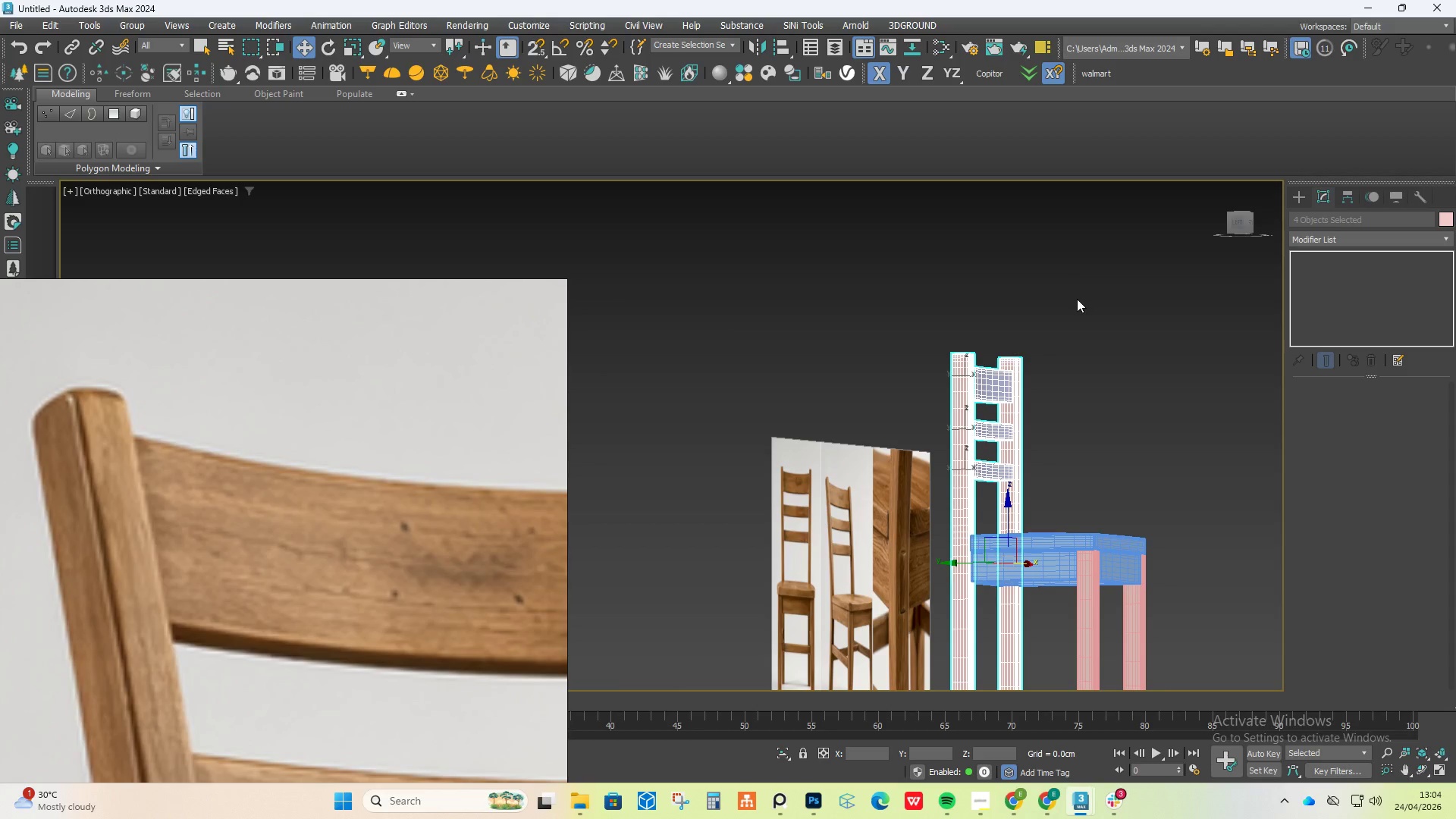 
left_click([1348, 240])
 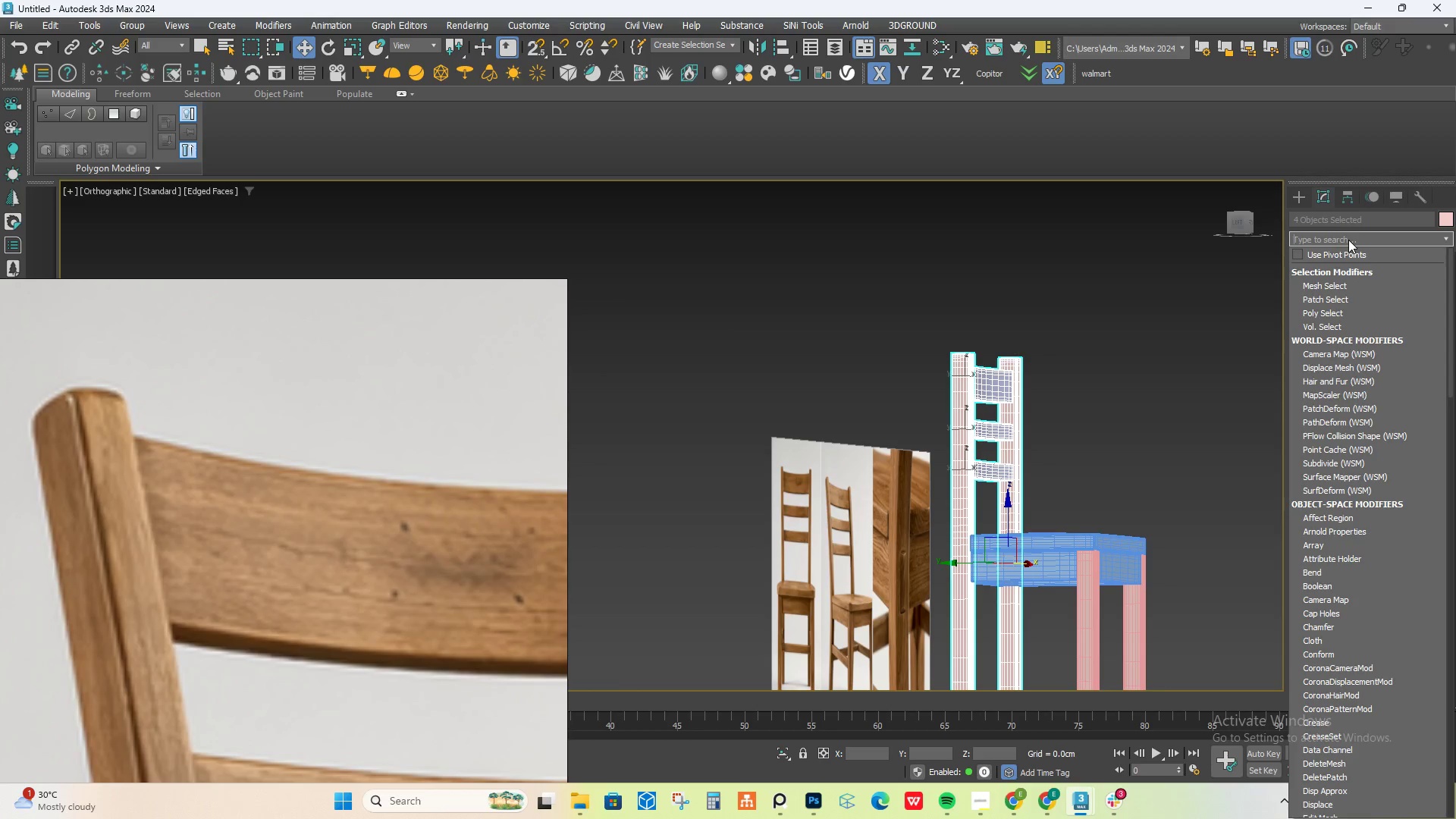 
type(ff)
 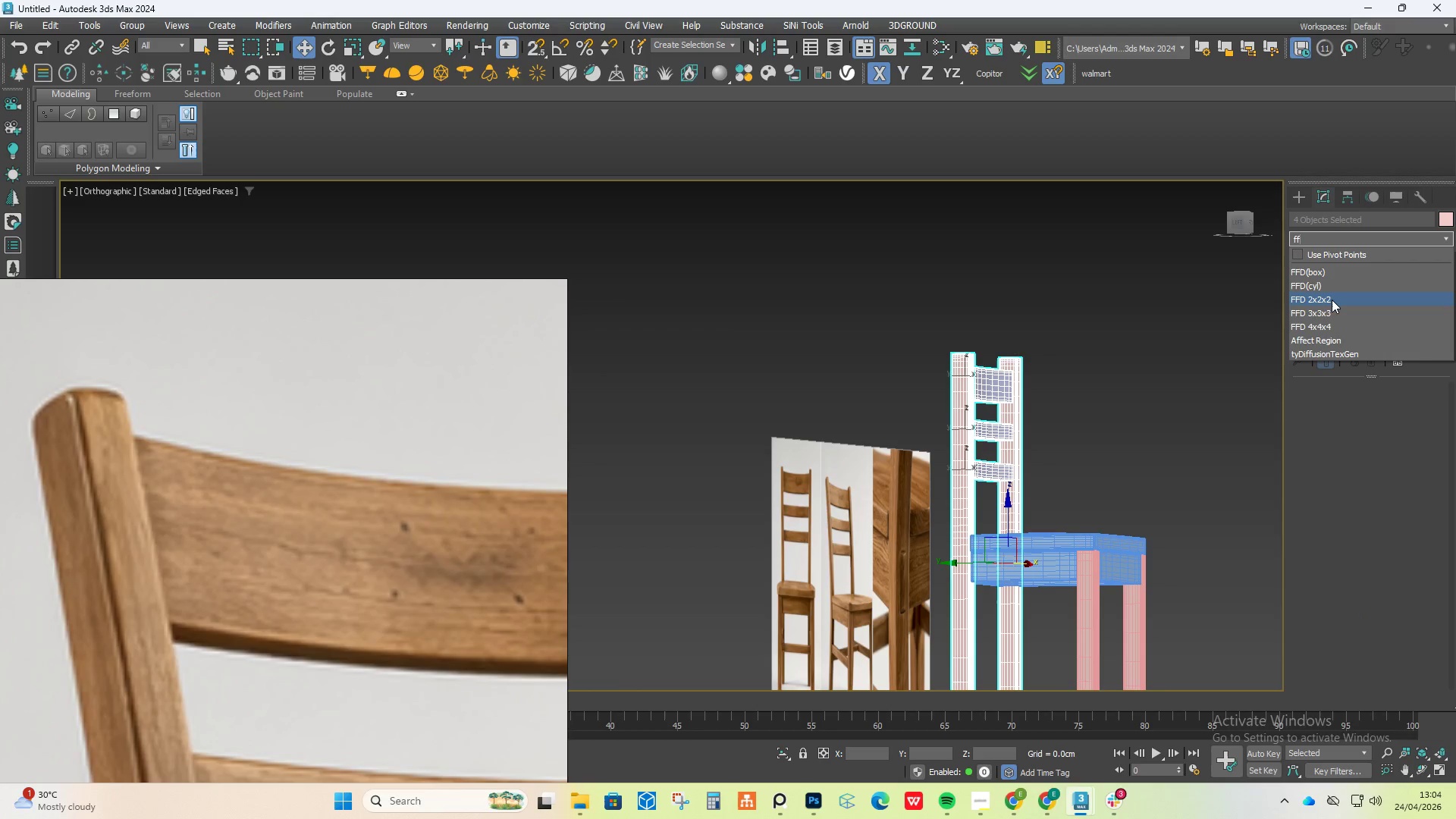 
left_click([1332, 327])
 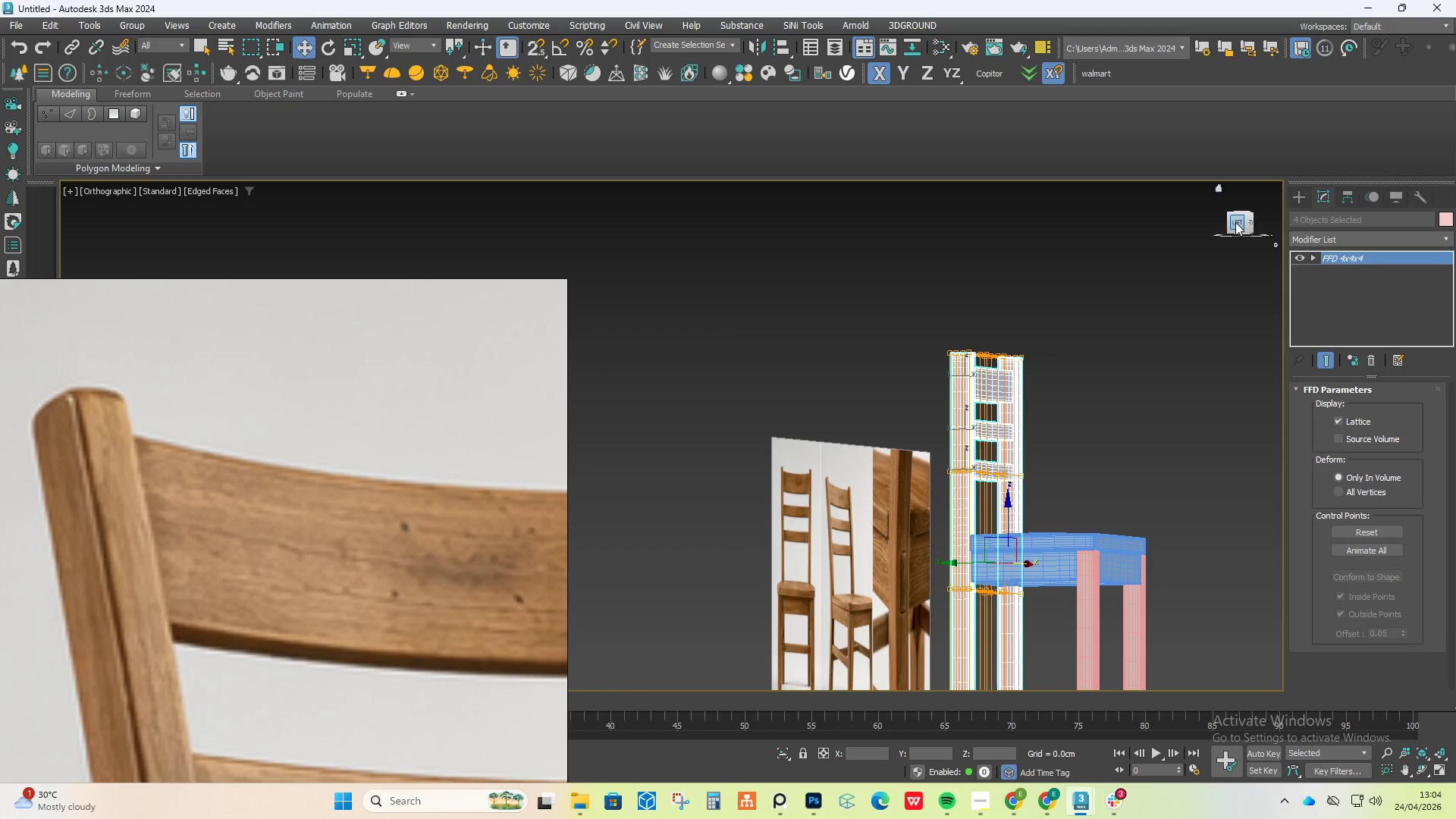 
left_click([1235, 227])
 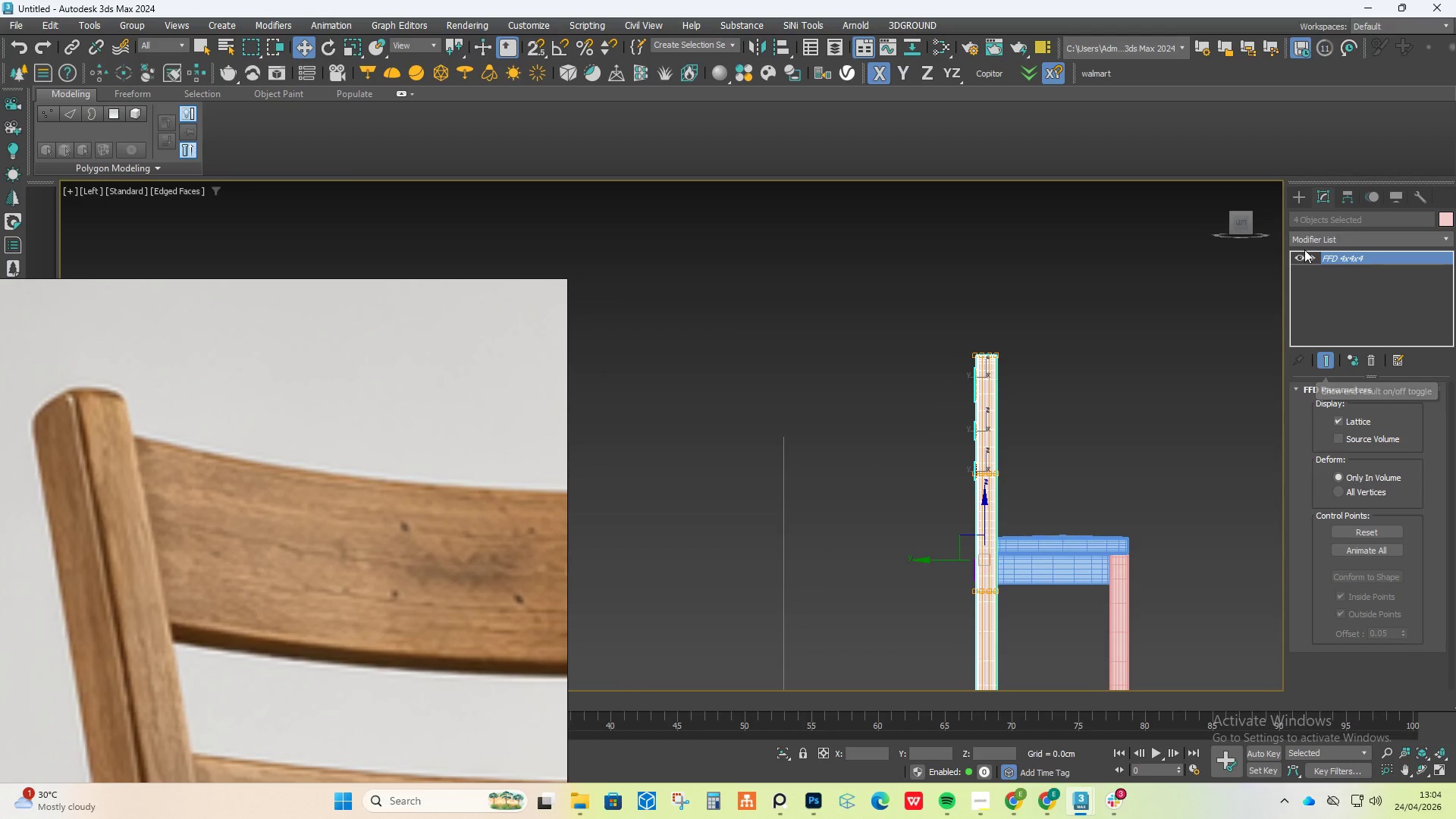 
double_click([1323, 271])
 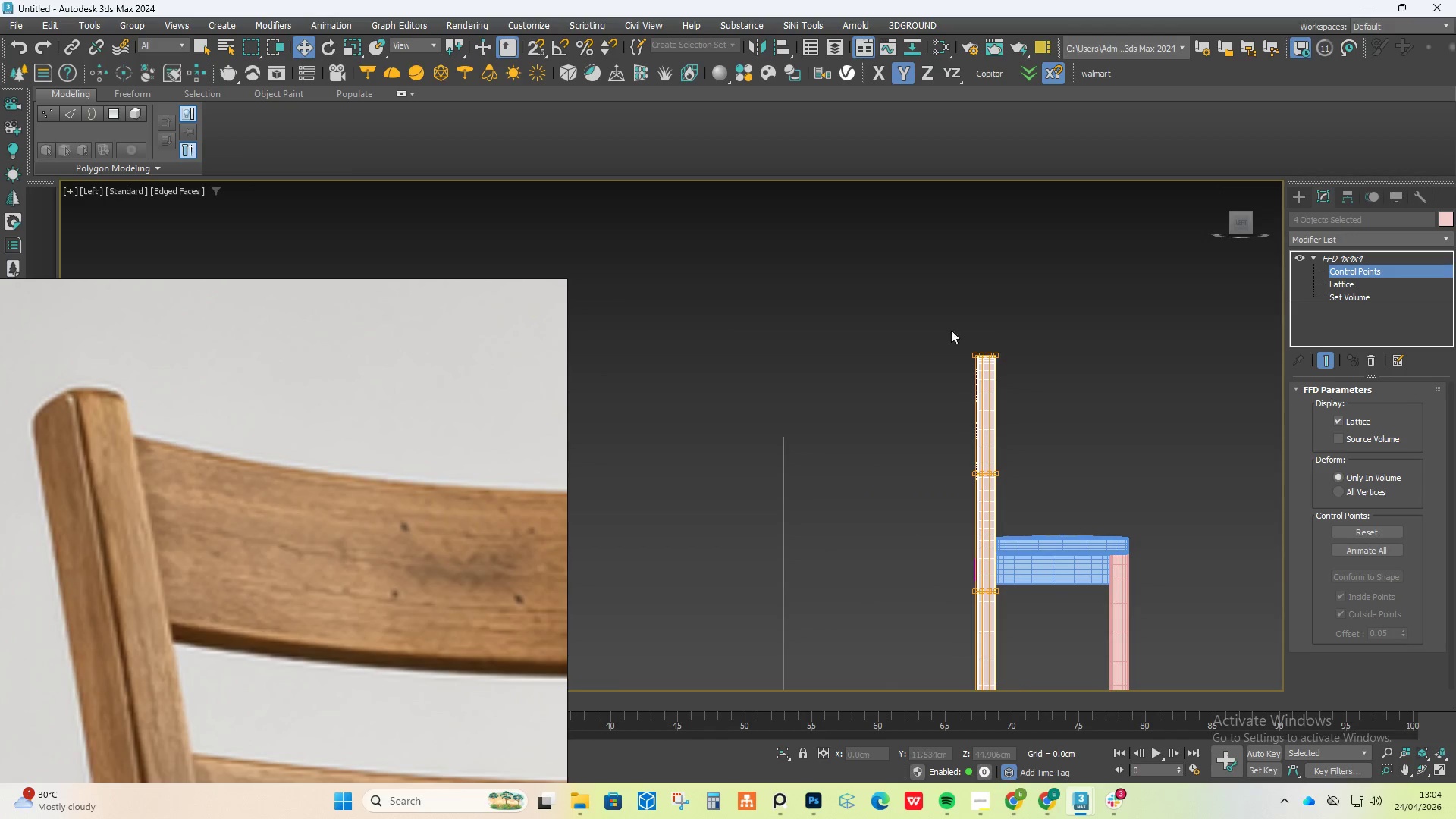 
left_click_drag(start_coordinate=[929, 331], to_coordinate=[1089, 368])
 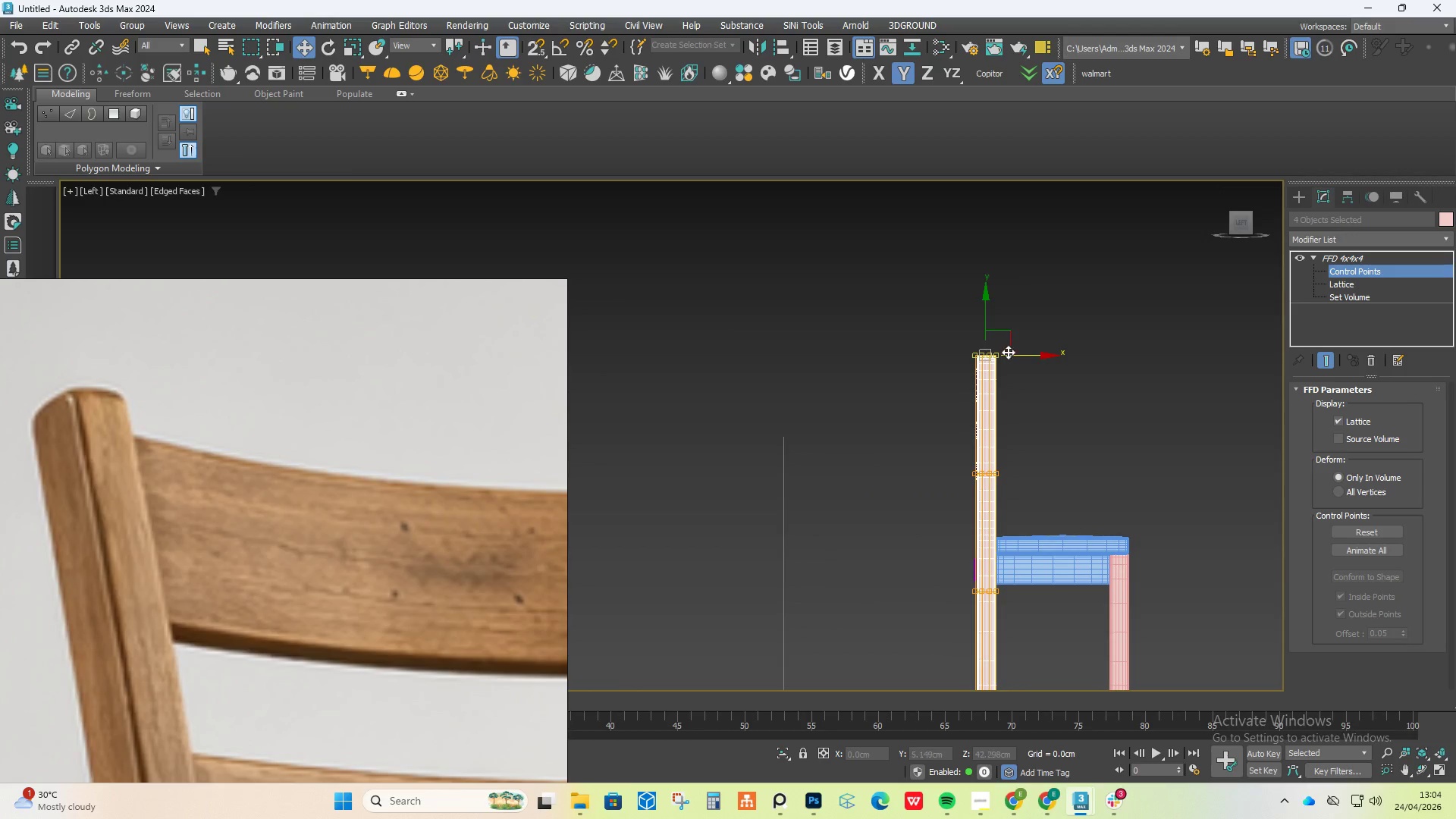 
scroll: coordinate [1008, 352], scroll_direction: up, amount: 3.0
 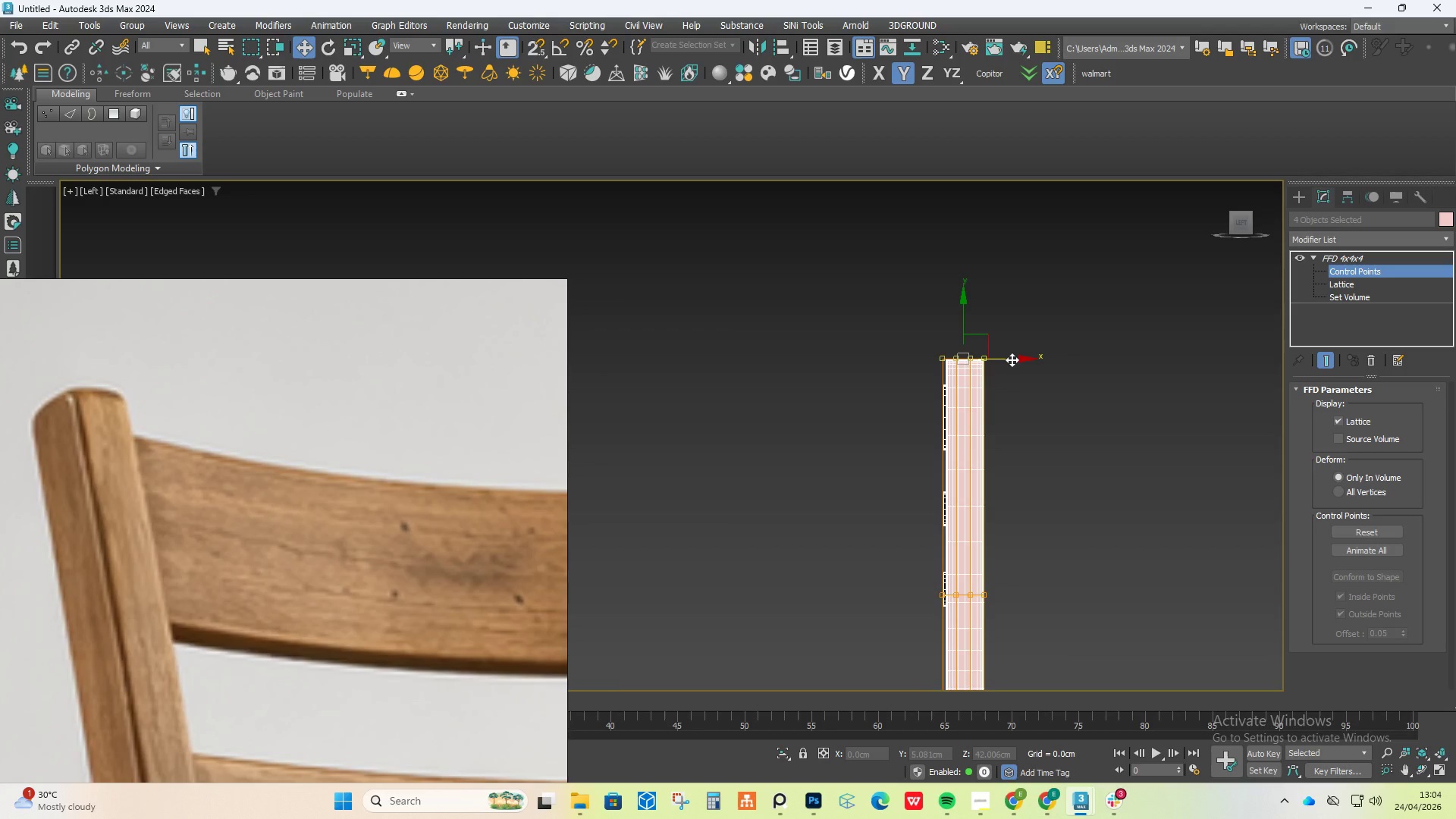 
left_click_drag(start_coordinate=[1013, 358], to_coordinate=[978, 356])
 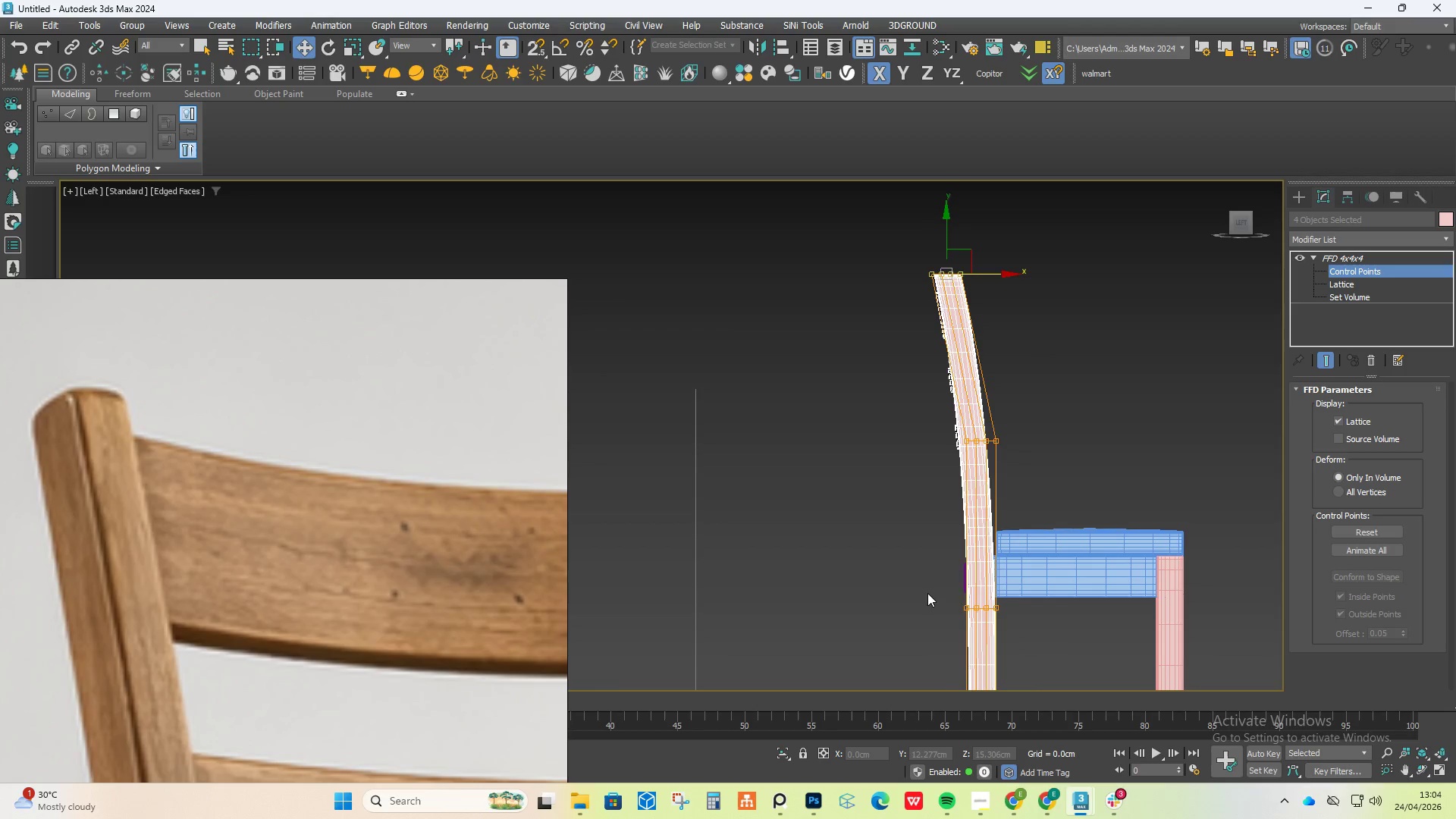 
scroll: coordinate [1012, 359], scroll_direction: down, amount: 1.0
 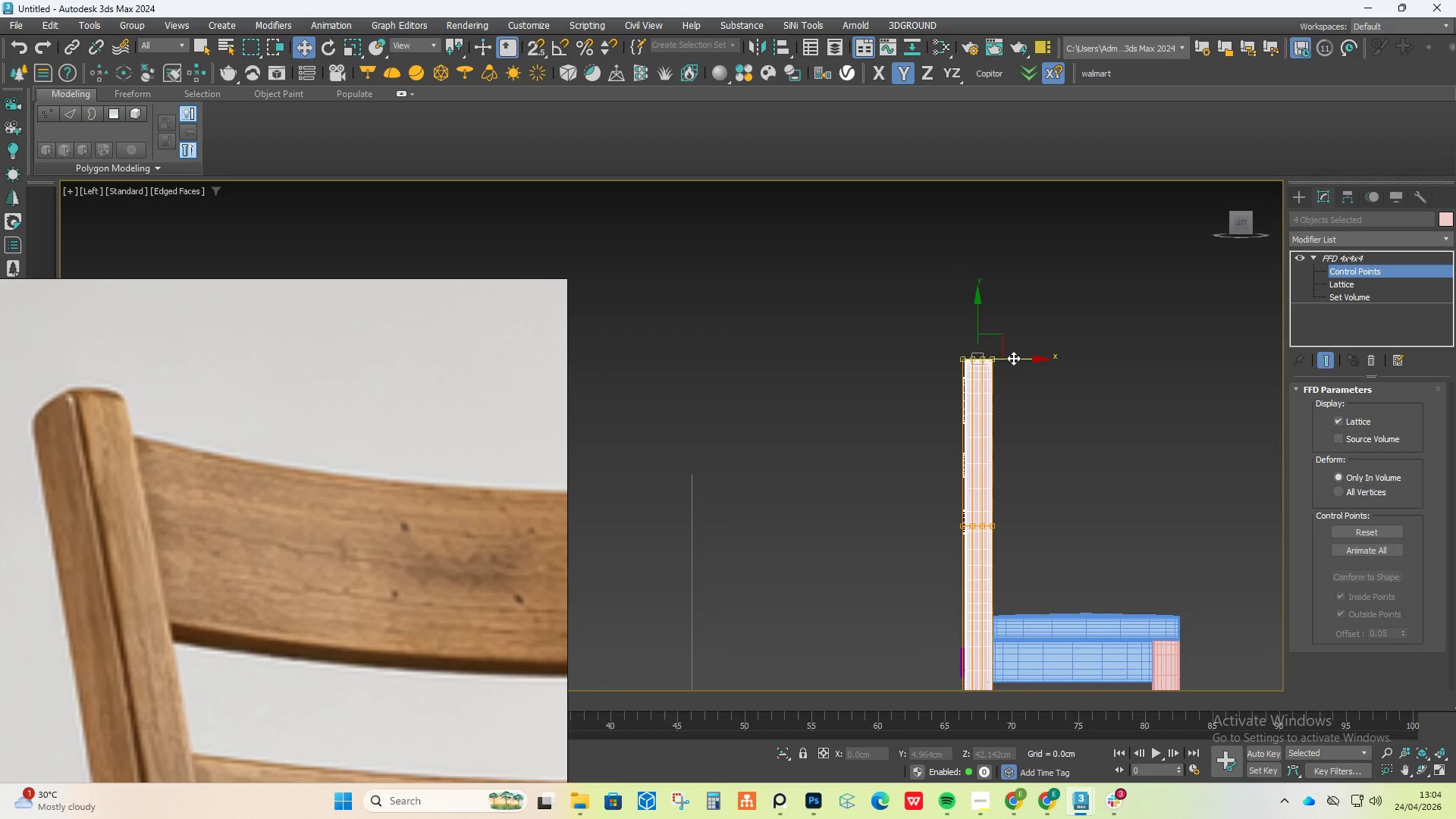 
left_click_drag(start_coordinate=[943, 662], to_coordinate=[1065, 613])
 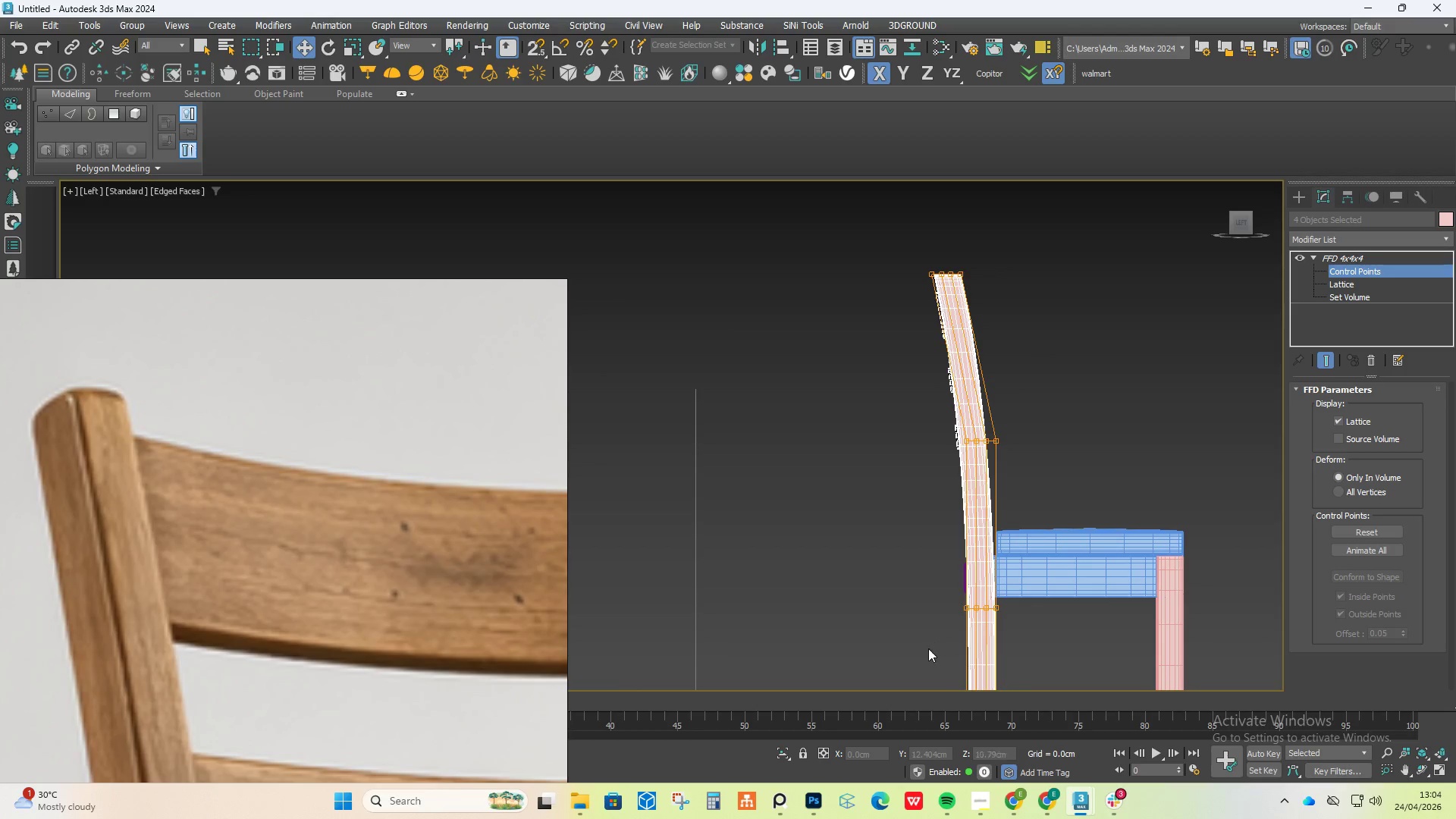 
left_click_drag(start_coordinate=[931, 650], to_coordinate=[1049, 569])
 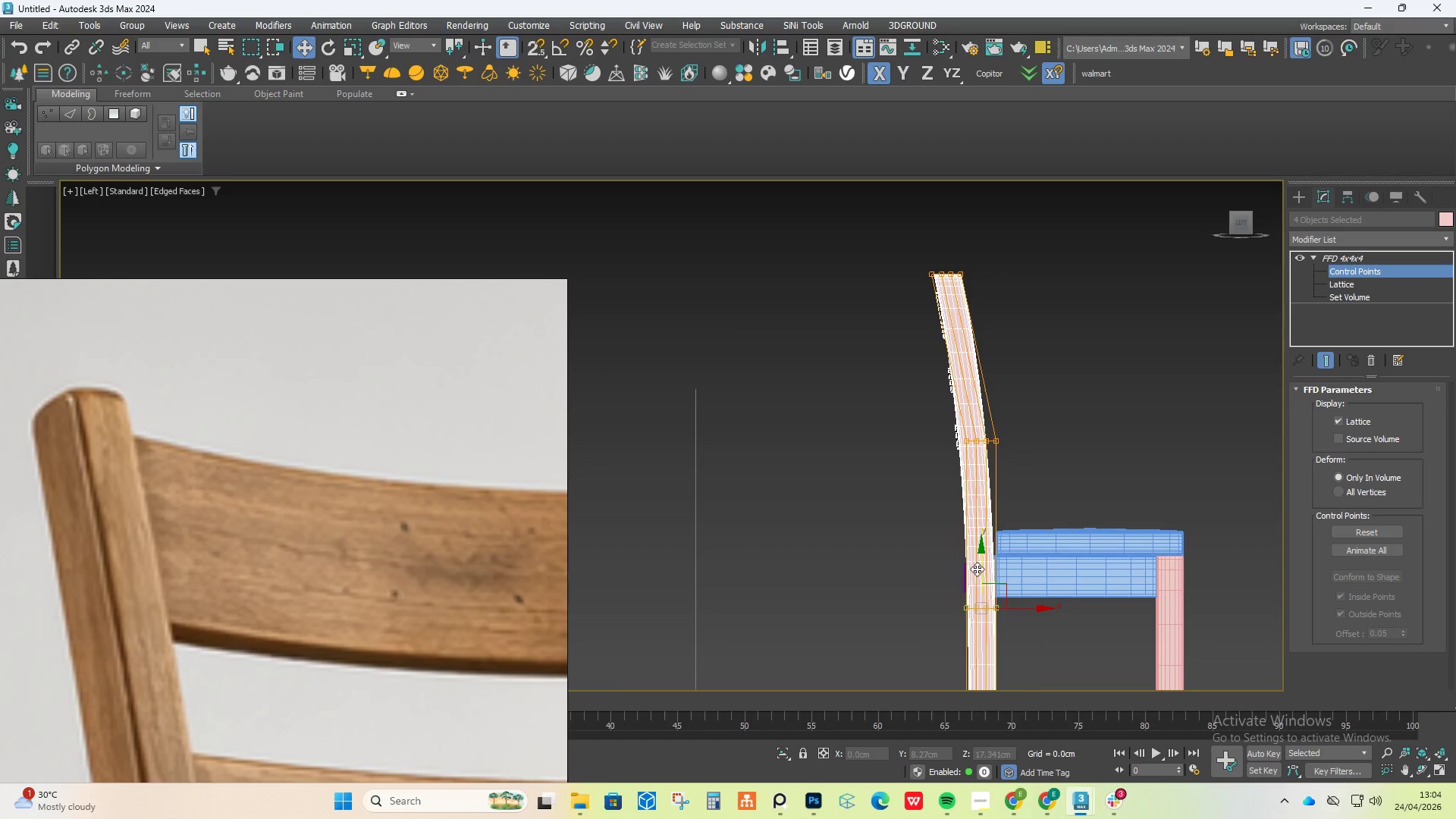 
left_click_drag(start_coordinate=[977, 567], to_coordinate=[979, 492])
 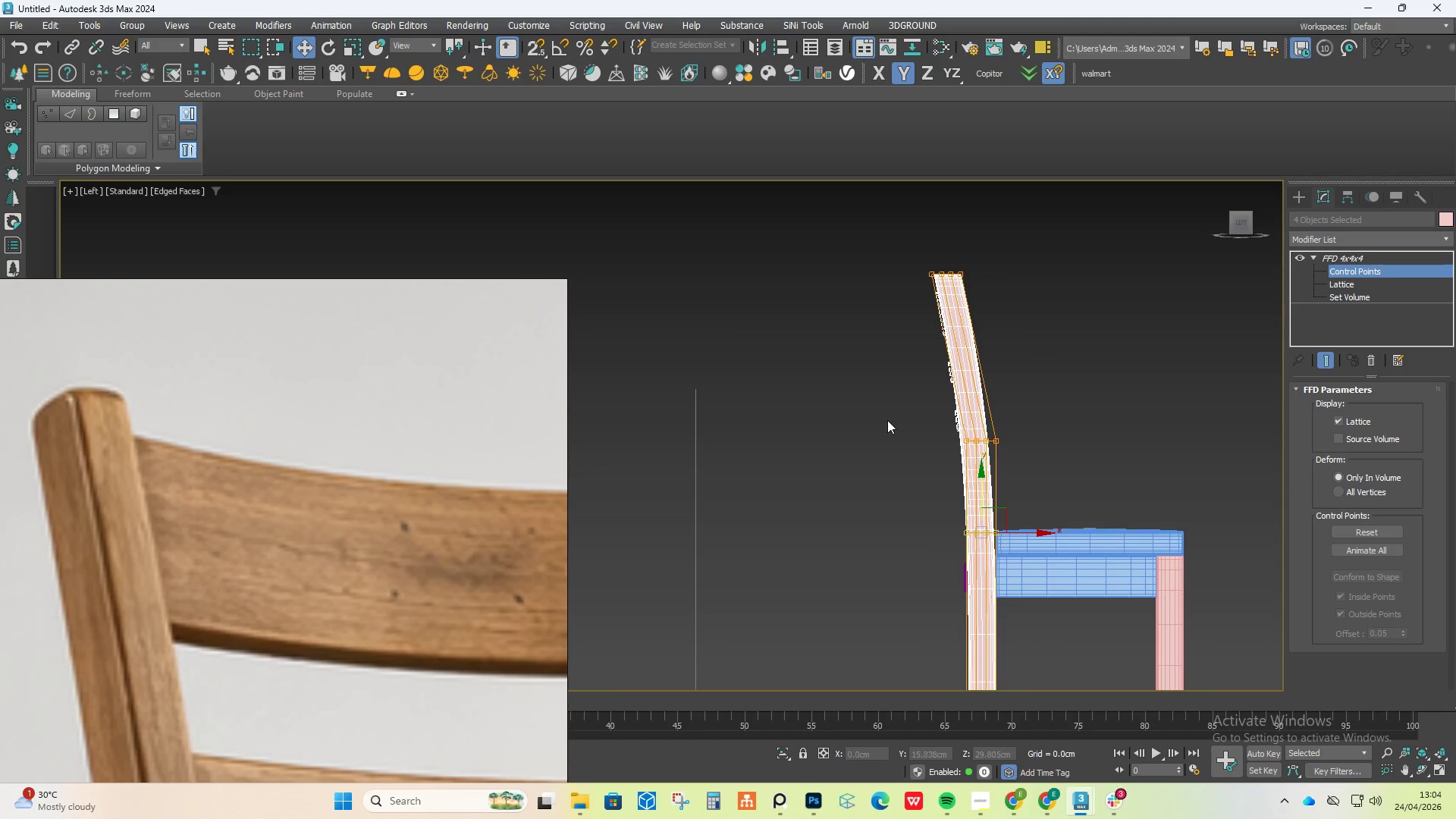 
left_click_drag(start_coordinate=[889, 420], to_coordinate=[1018, 460])
 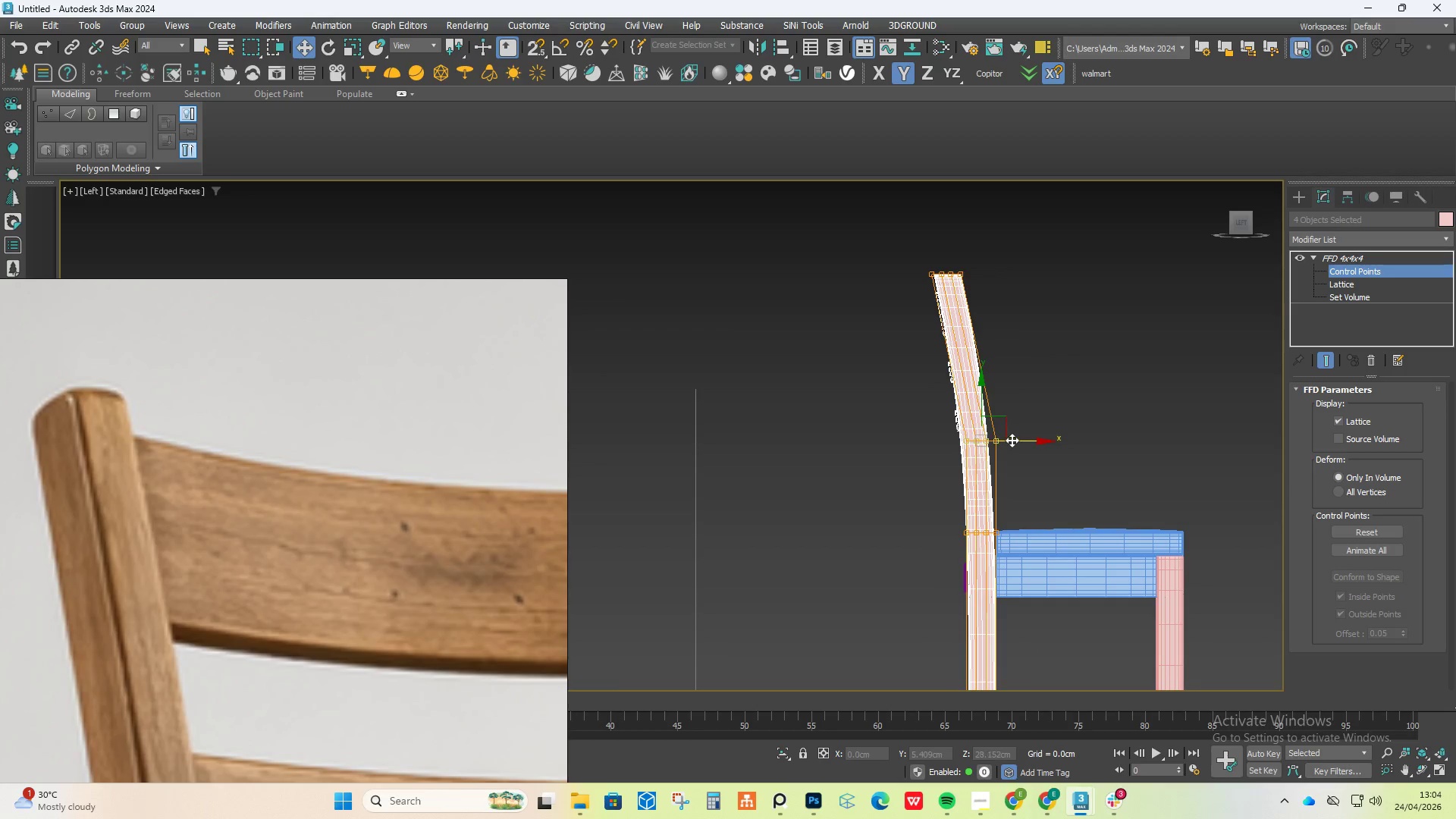 
left_click_drag(start_coordinate=[1012, 440], to_coordinate=[1019, 441])
 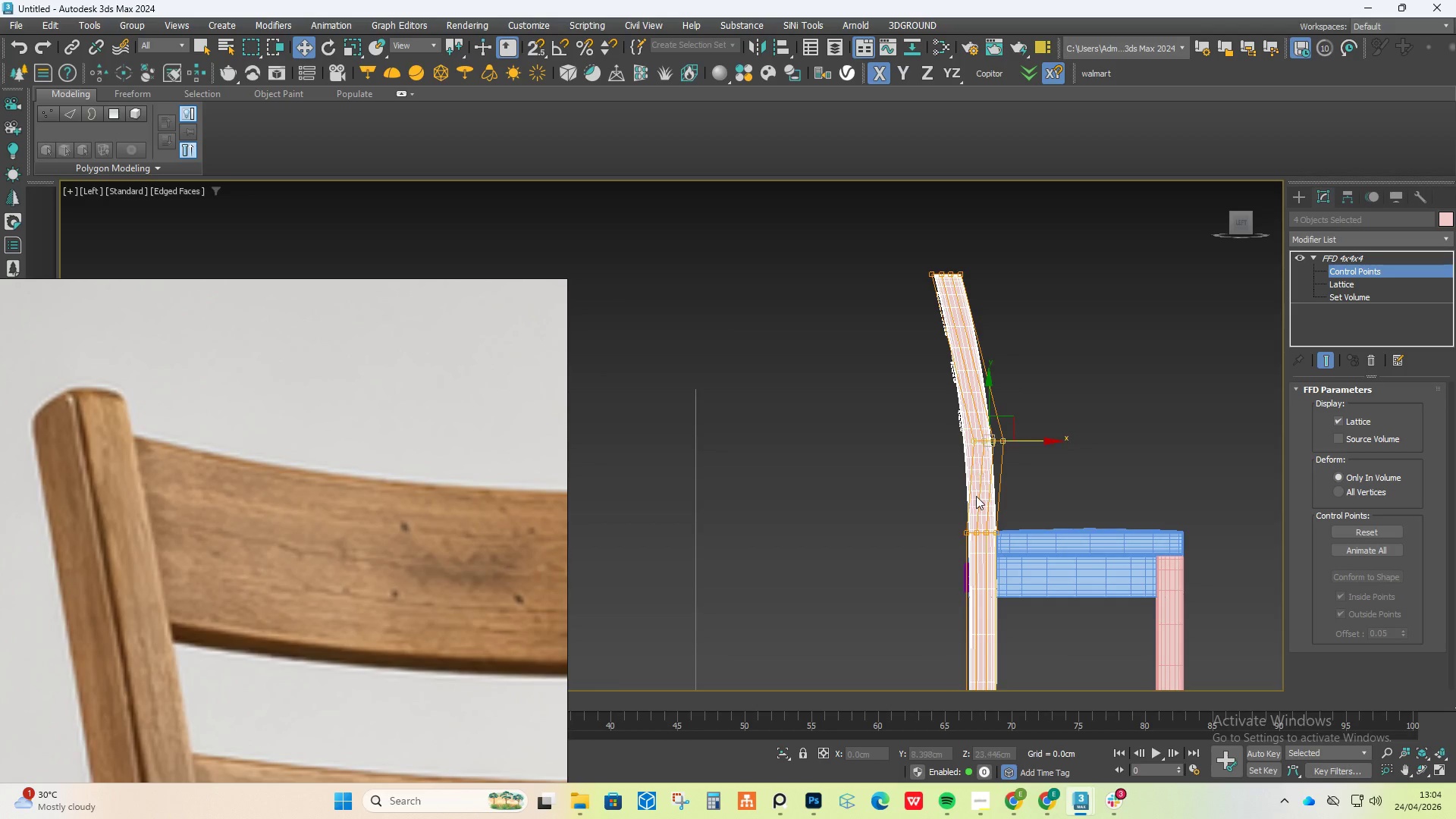 
scroll: coordinate [978, 524], scroll_direction: up, amount: 4.0
 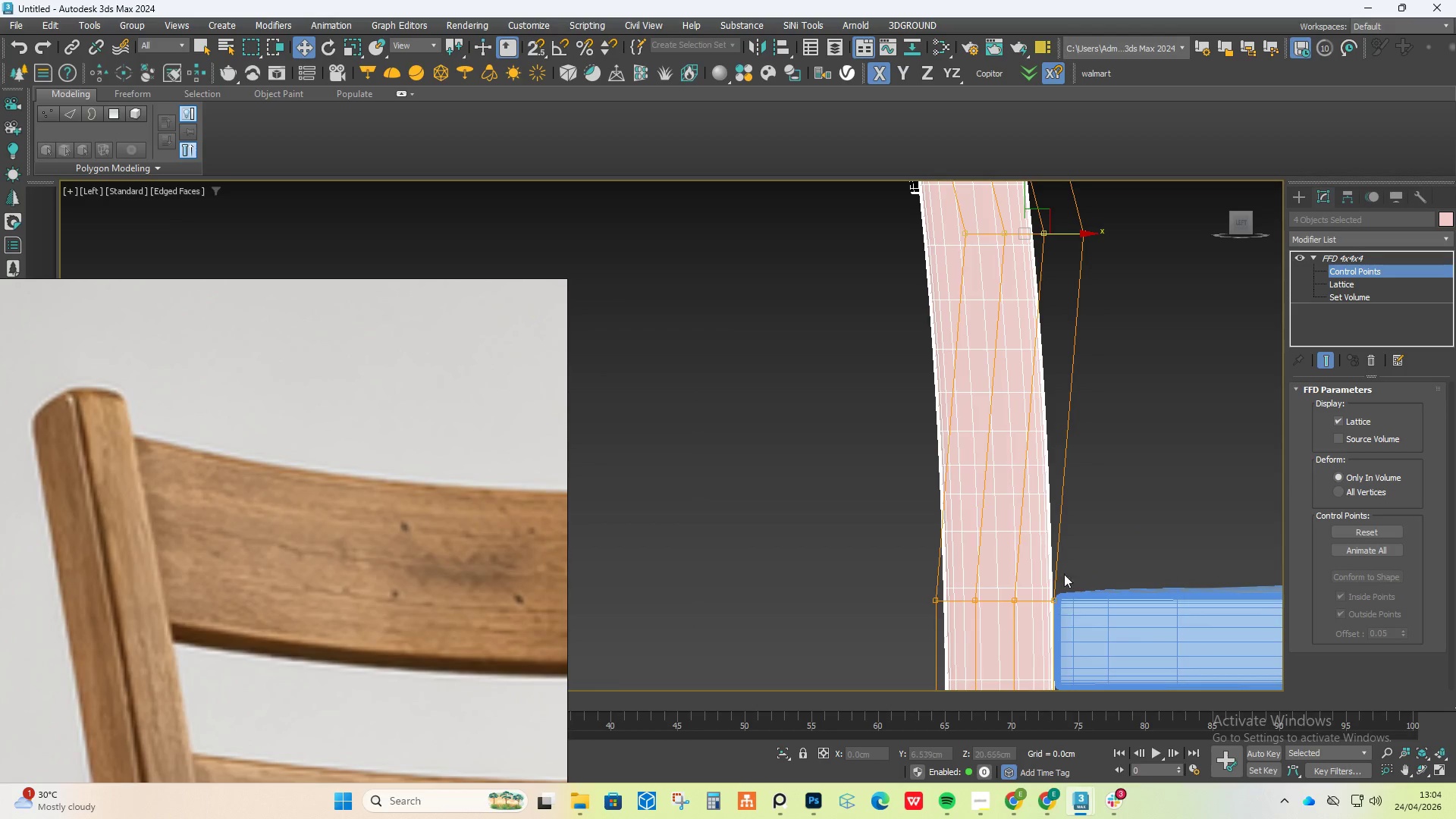 
scroll: coordinate [1025, 576], scroll_direction: down, amount: 3.0
 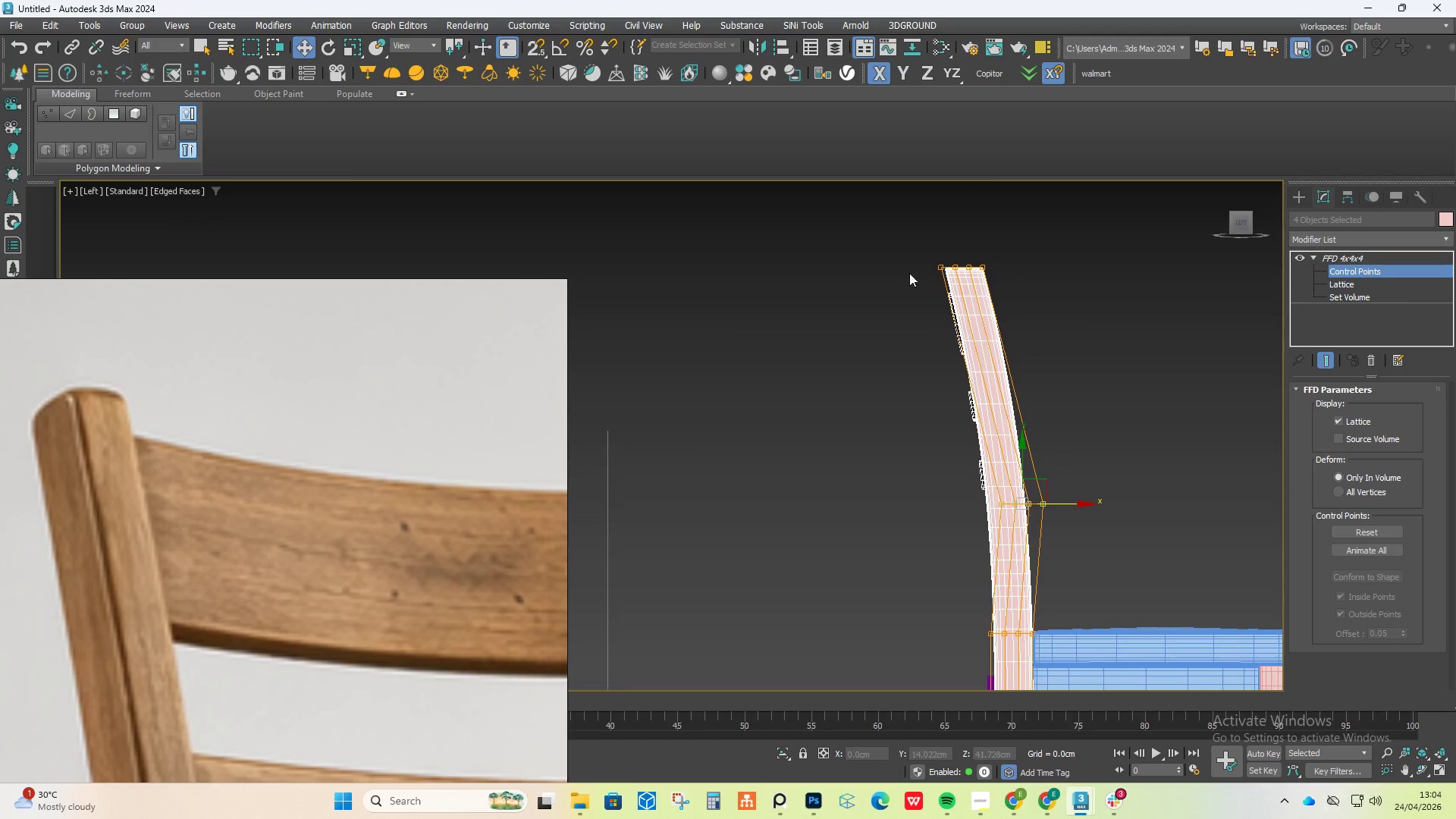 
left_click_drag(start_coordinate=[943, 237], to_coordinate=[983, 313])
 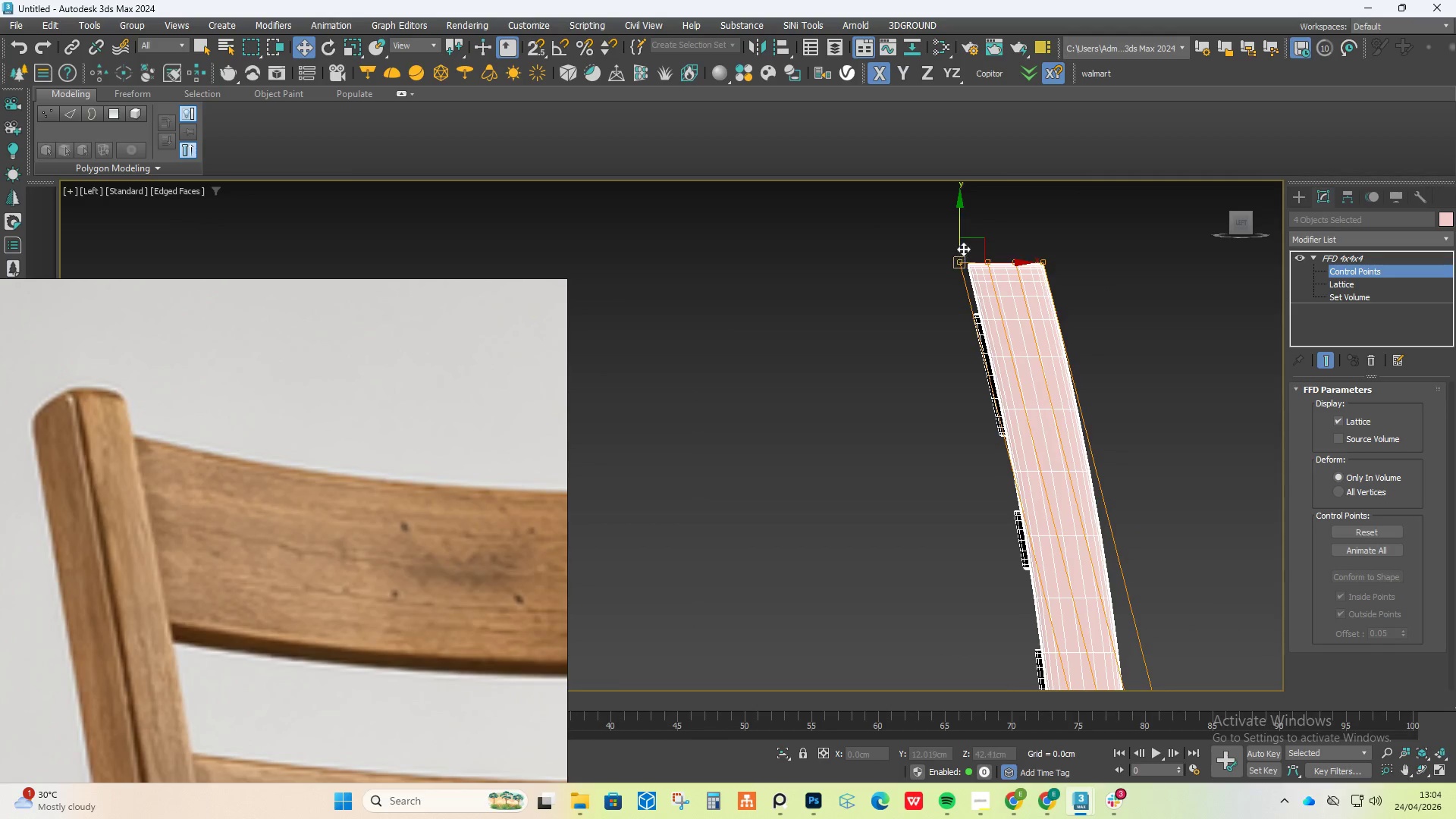 
scroll: coordinate [963, 244], scroll_direction: up, amount: 5.0
 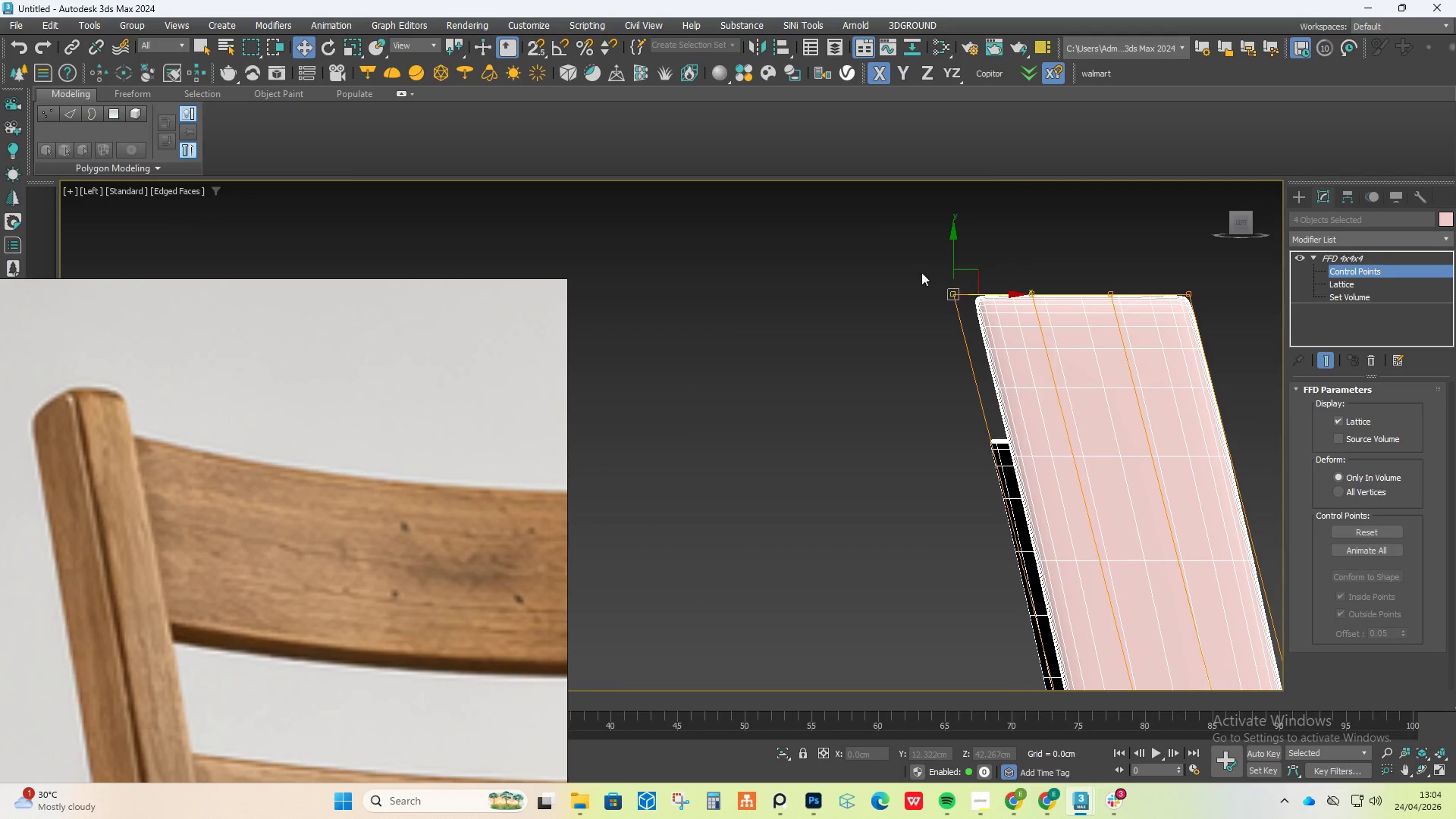 
left_click_drag(start_coordinate=[905, 270], to_coordinate=[945, 341])
 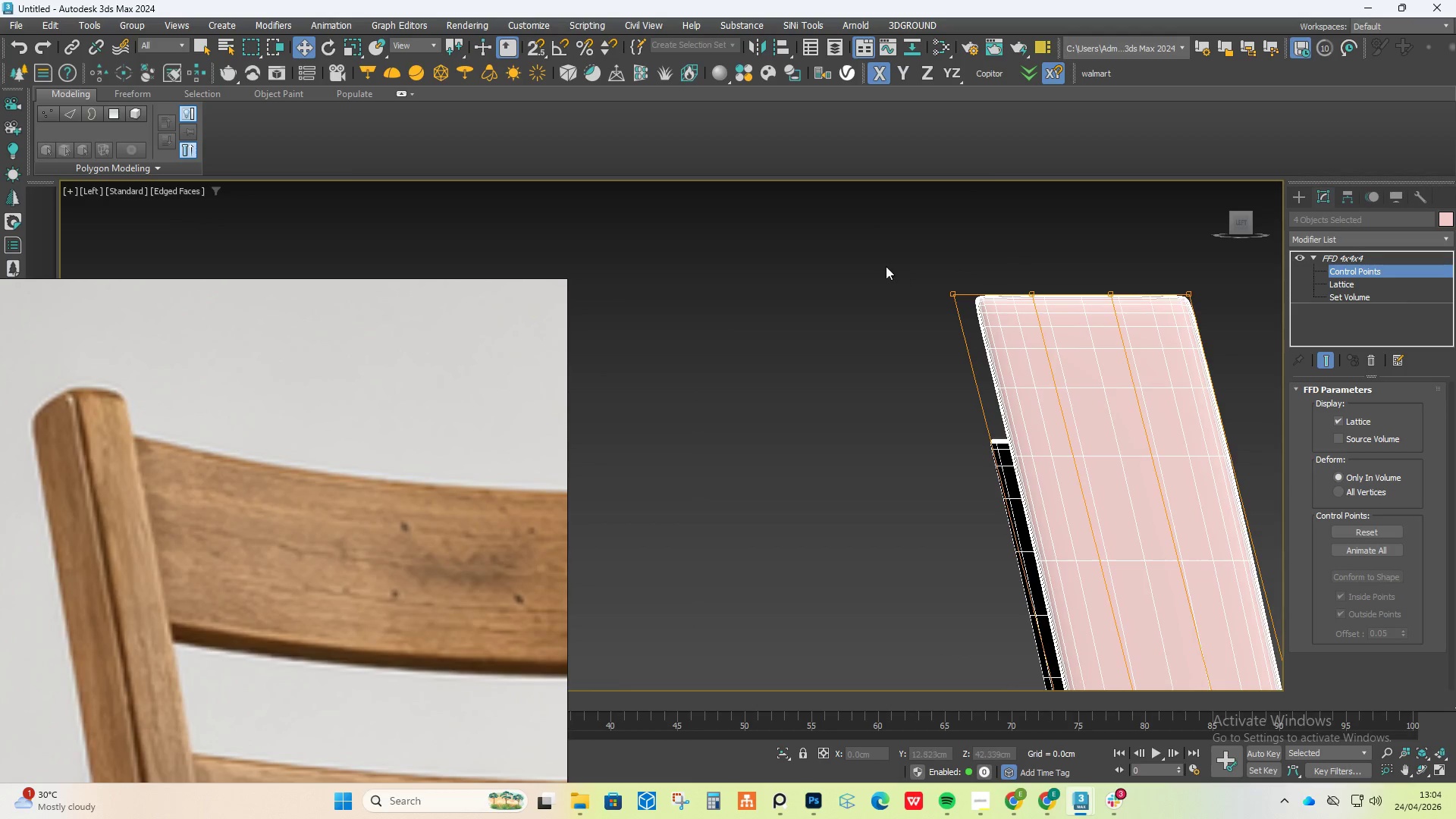 
left_click_drag(start_coordinate=[886, 266], to_coordinate=[962, 357])
 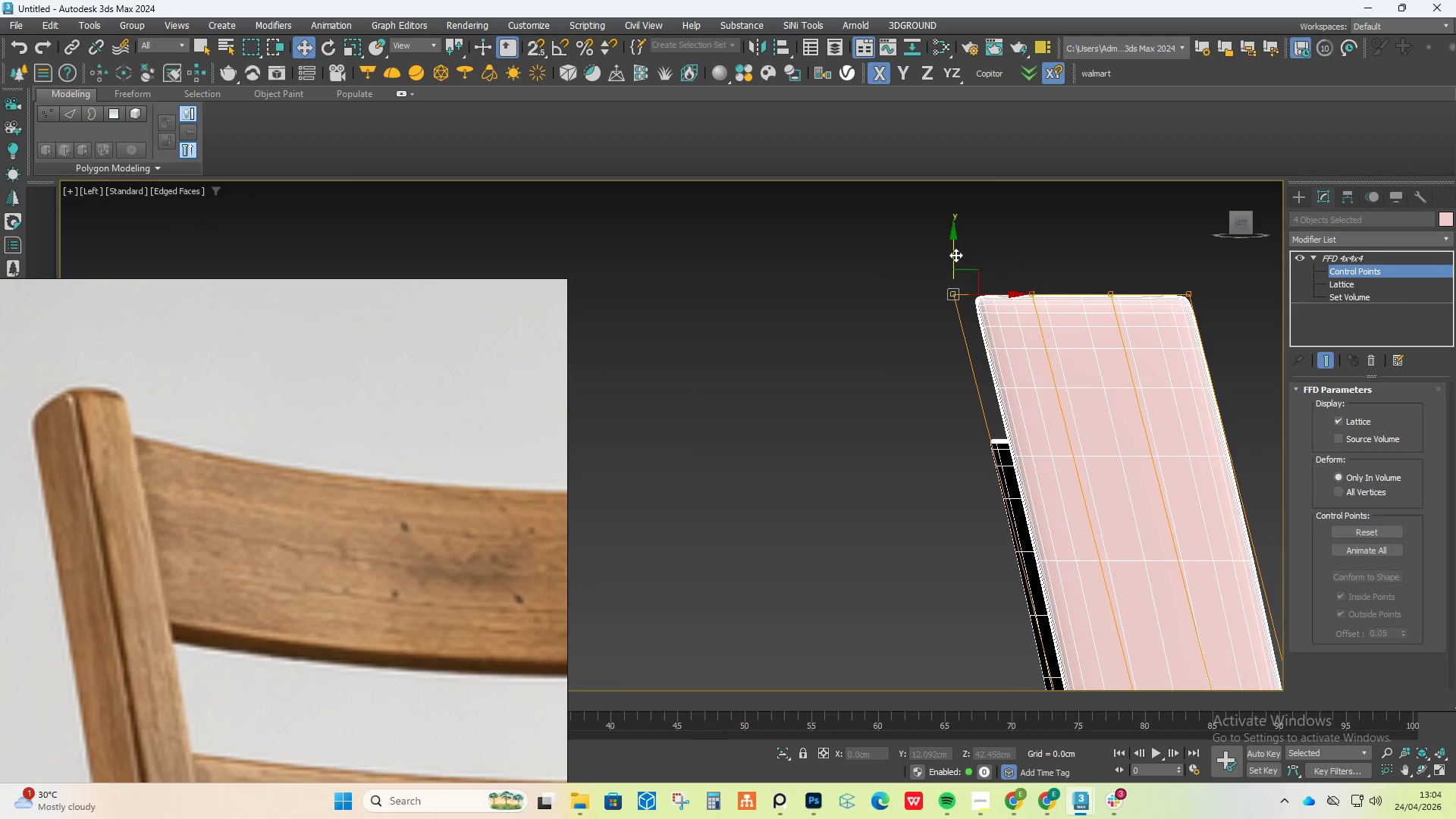 
left_click_drag(start_coordinate=[952, 250], to_coordinate=[962, 324])
 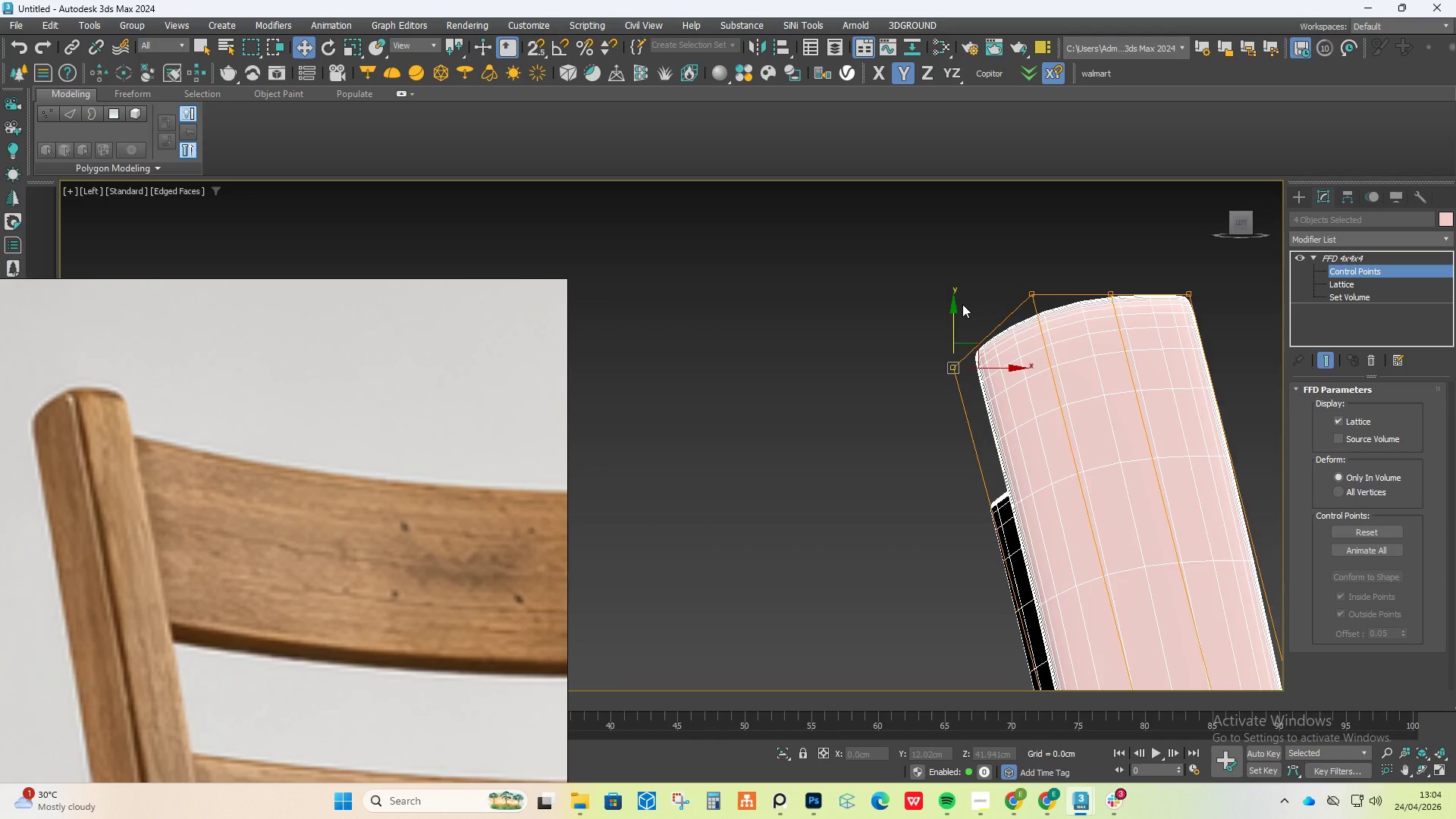 
hold_key(key=AltLeft, duration=1.11)
 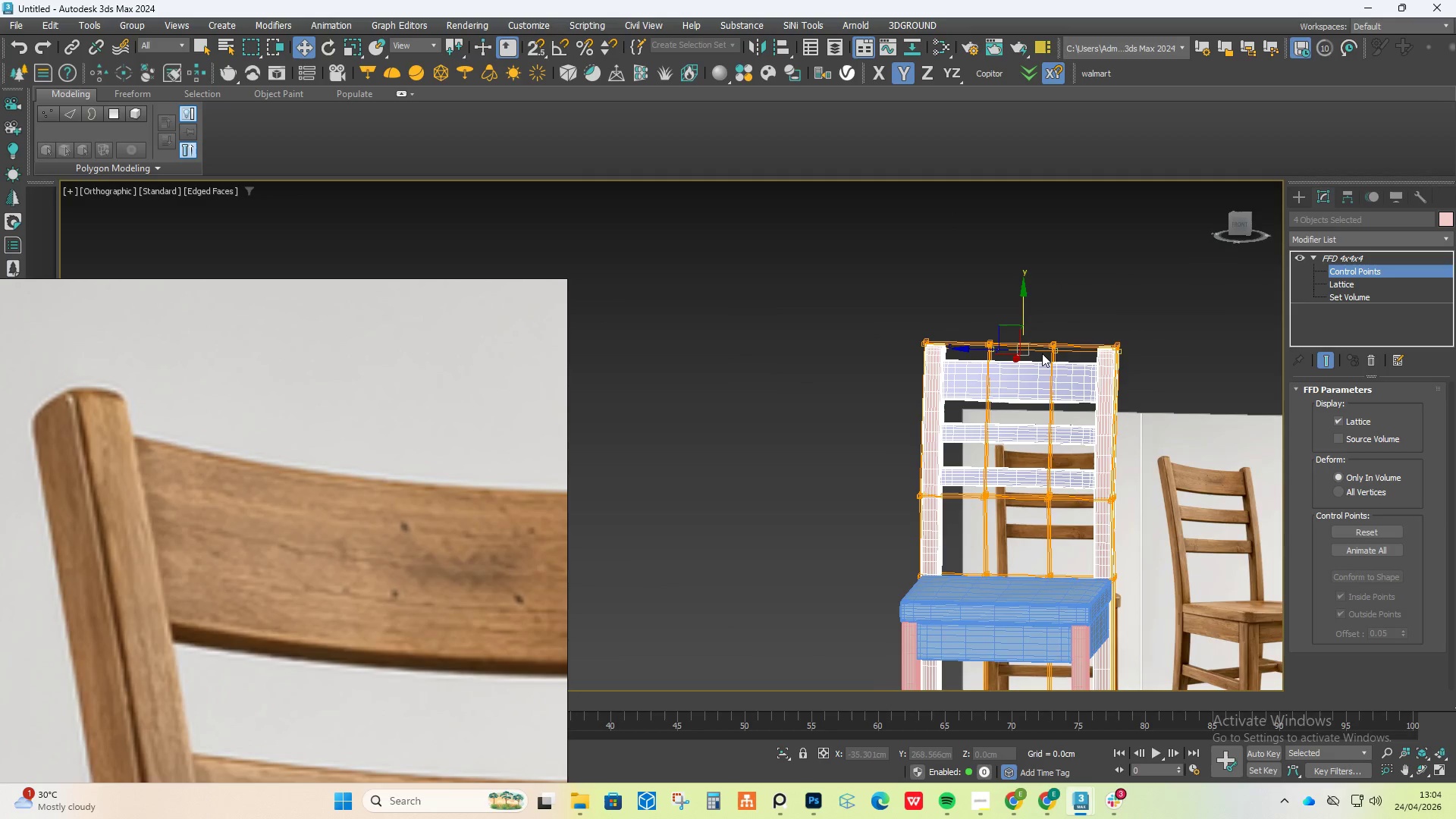 
scroll: coordinate [1042, 353], scroll_direction: down, amount: 11.0
 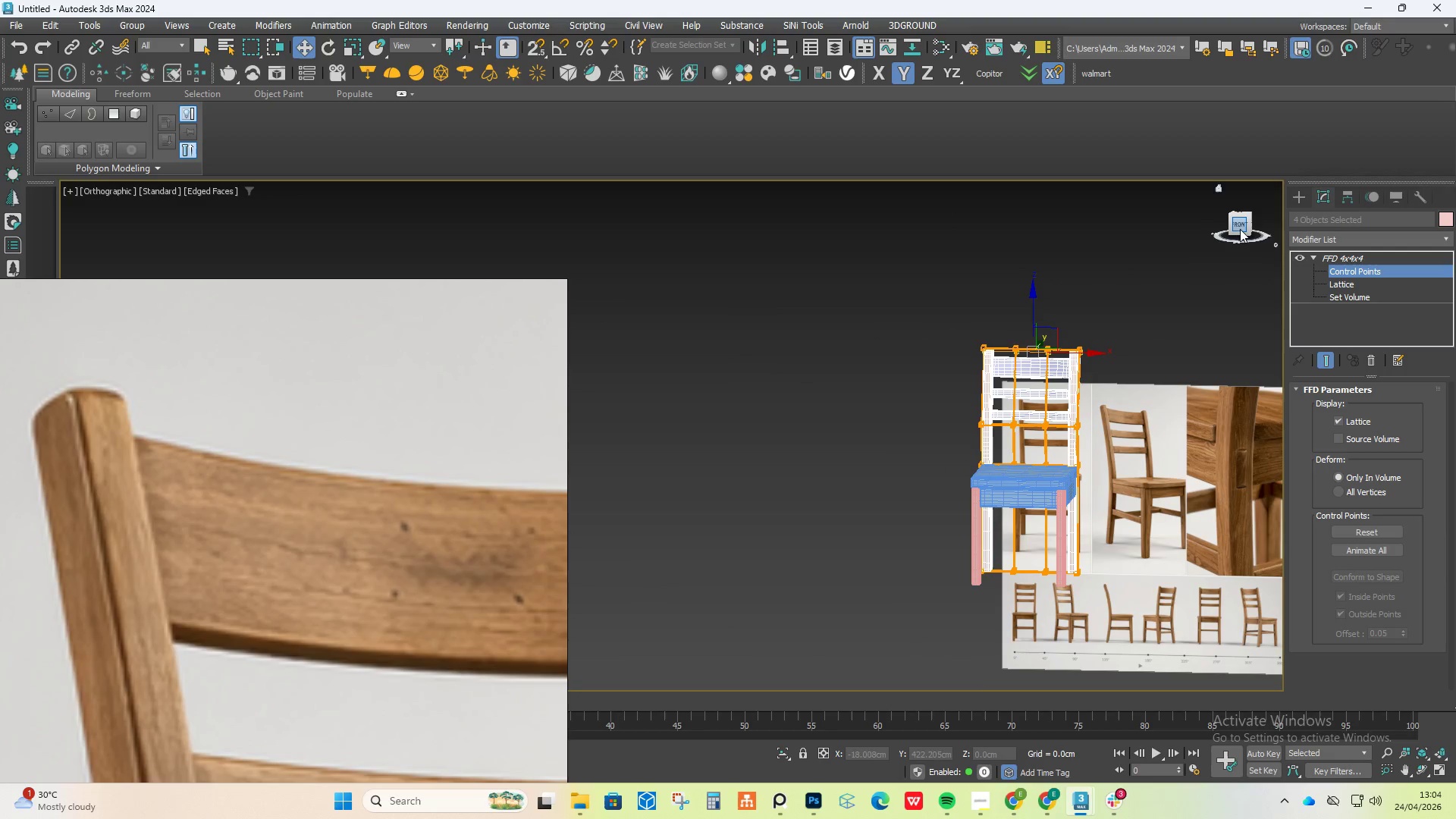 
left_click([1241, 220])
 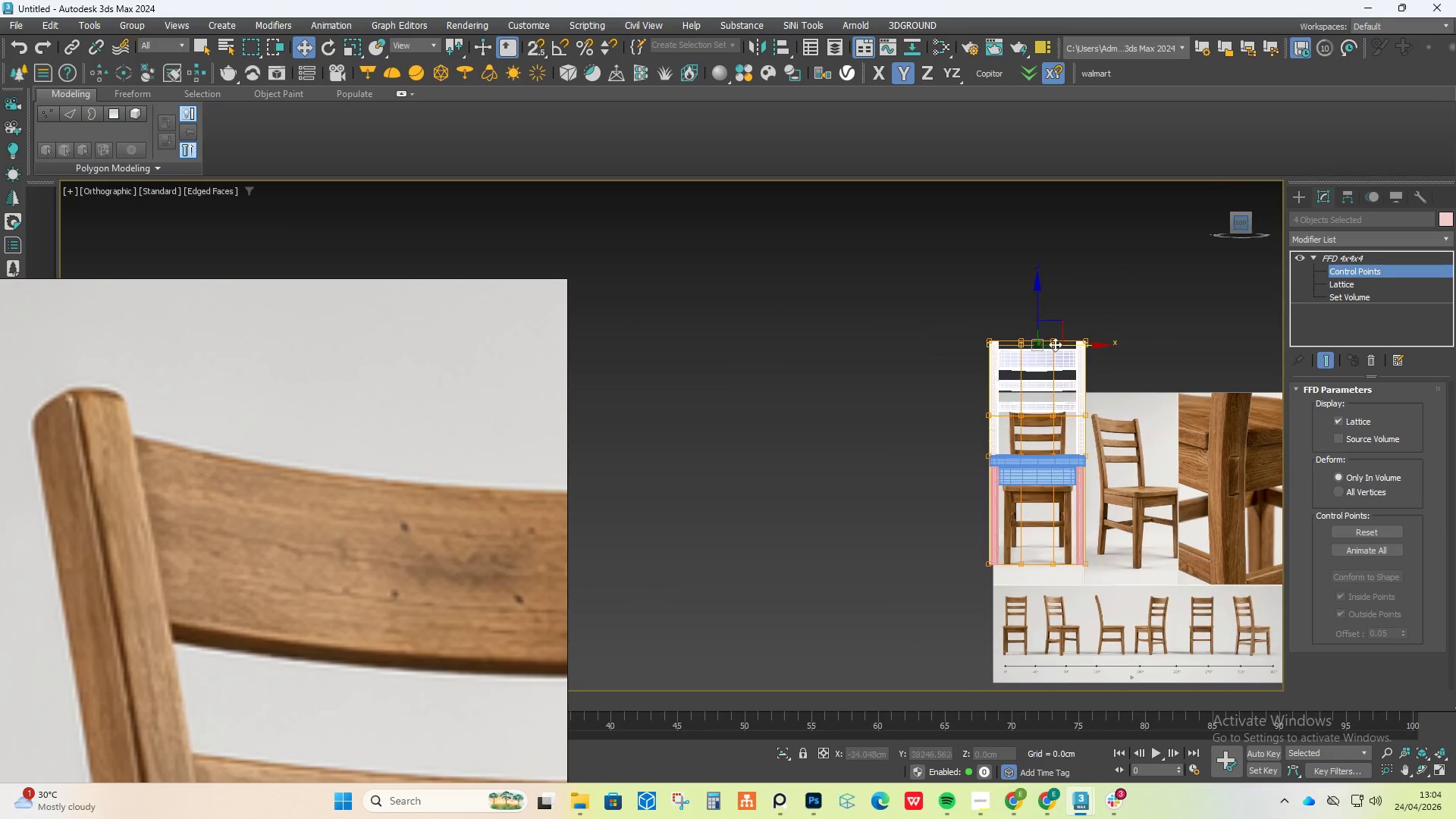 
scroll: coordinate [1040, 350], scroll_direction: up, amount: 4.0
 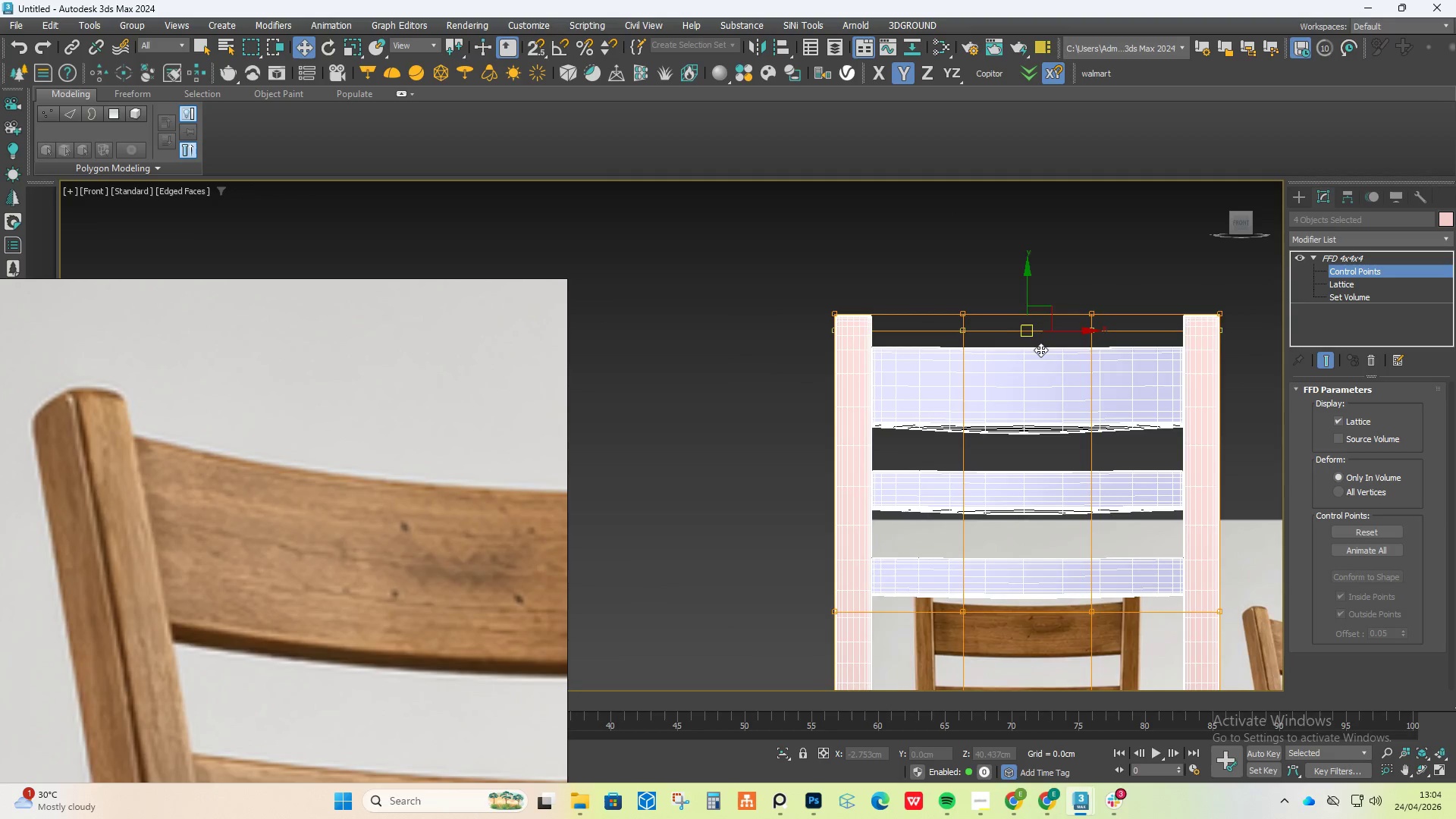 
scroll: coordinate [1040, 350], scroll_direction: down, amount: 1.0
 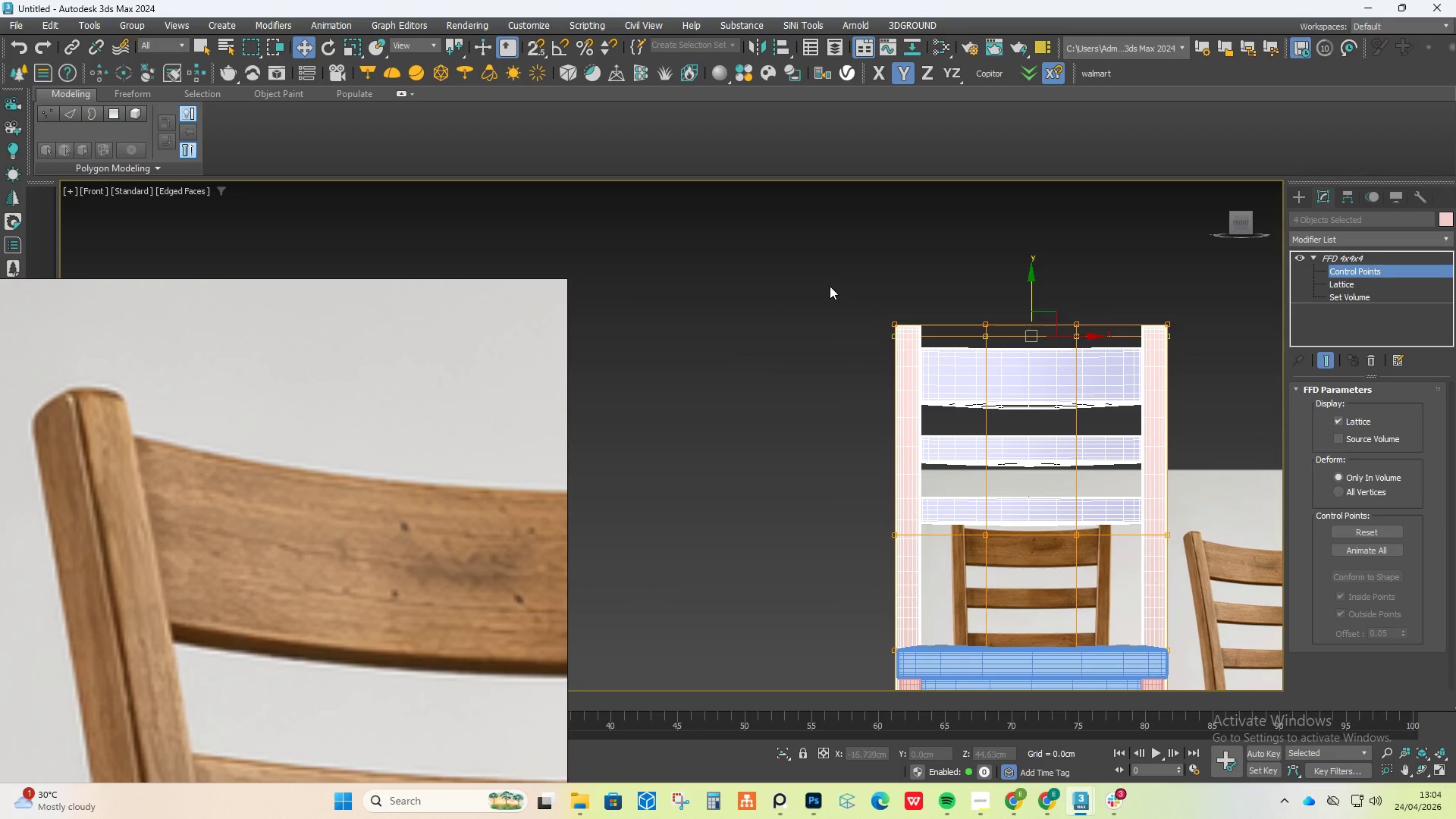 
left_click_drag(start_coordinate=[830, 286], to_coordinate=[1187, 362])
 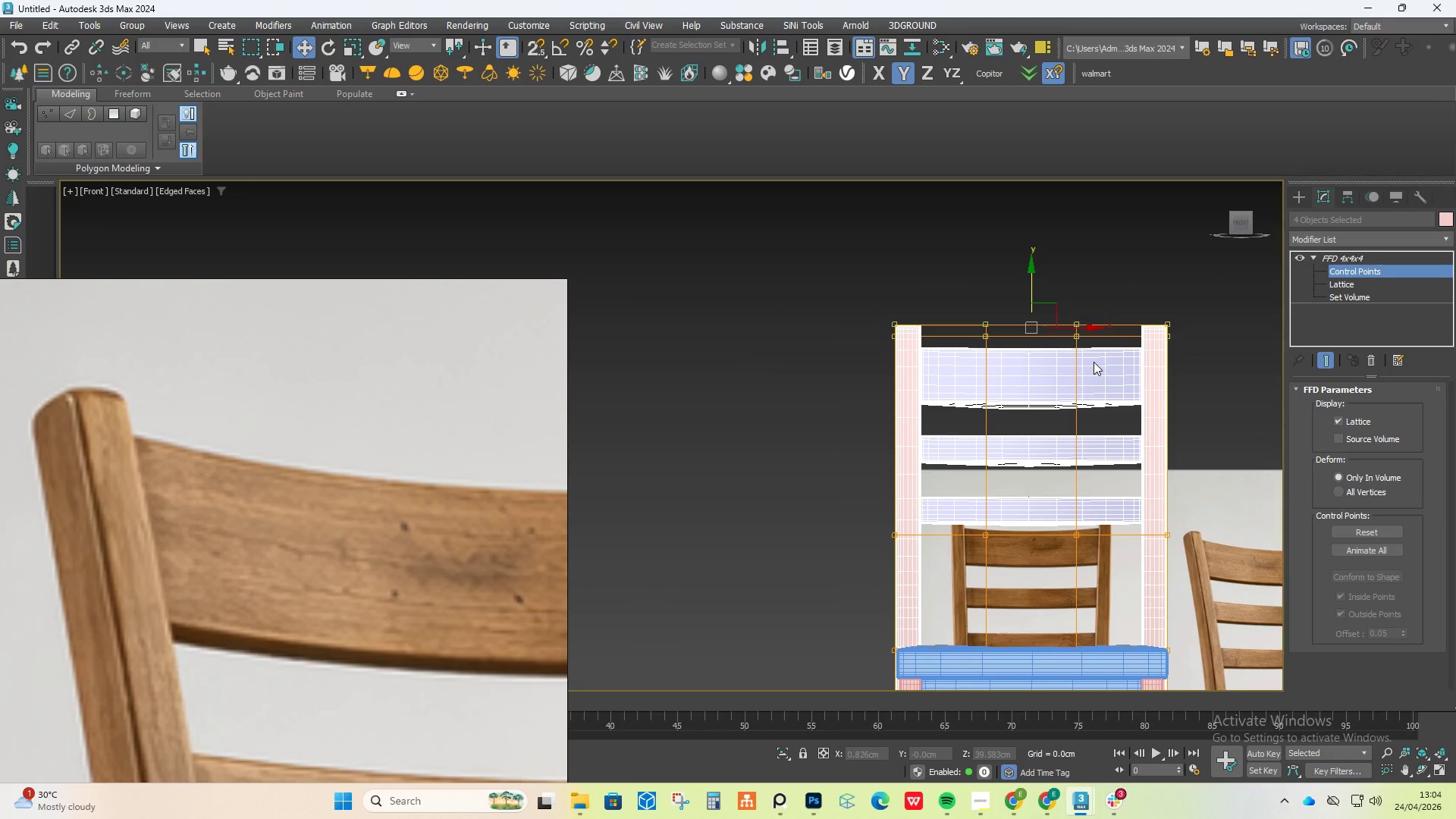 
key(R)
 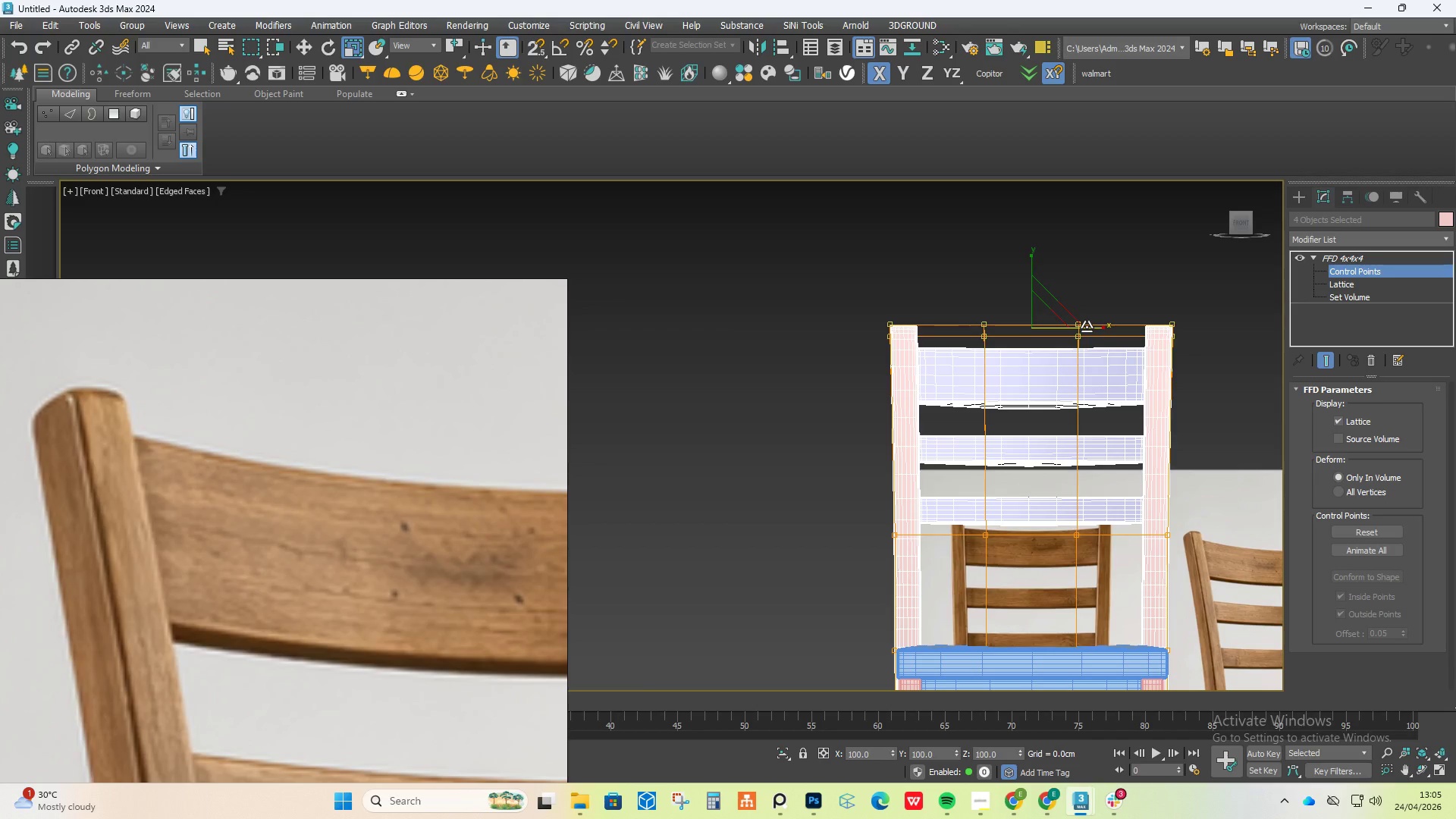 
hold_key(key=AltLeft, duration=1.25)
 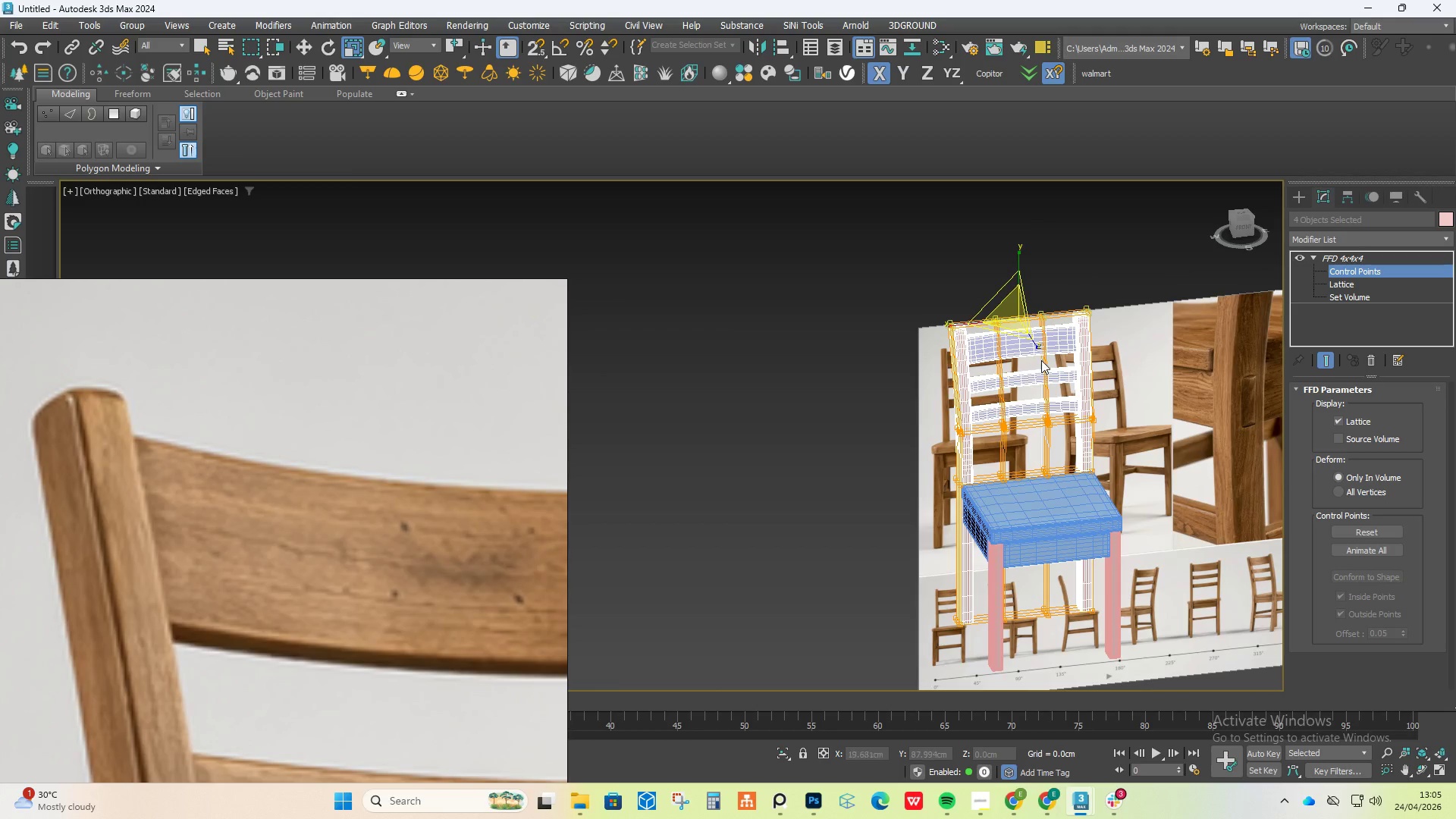 
scroll: coordinate [1006, 309], scroll_direction: down, amount: 2.0
 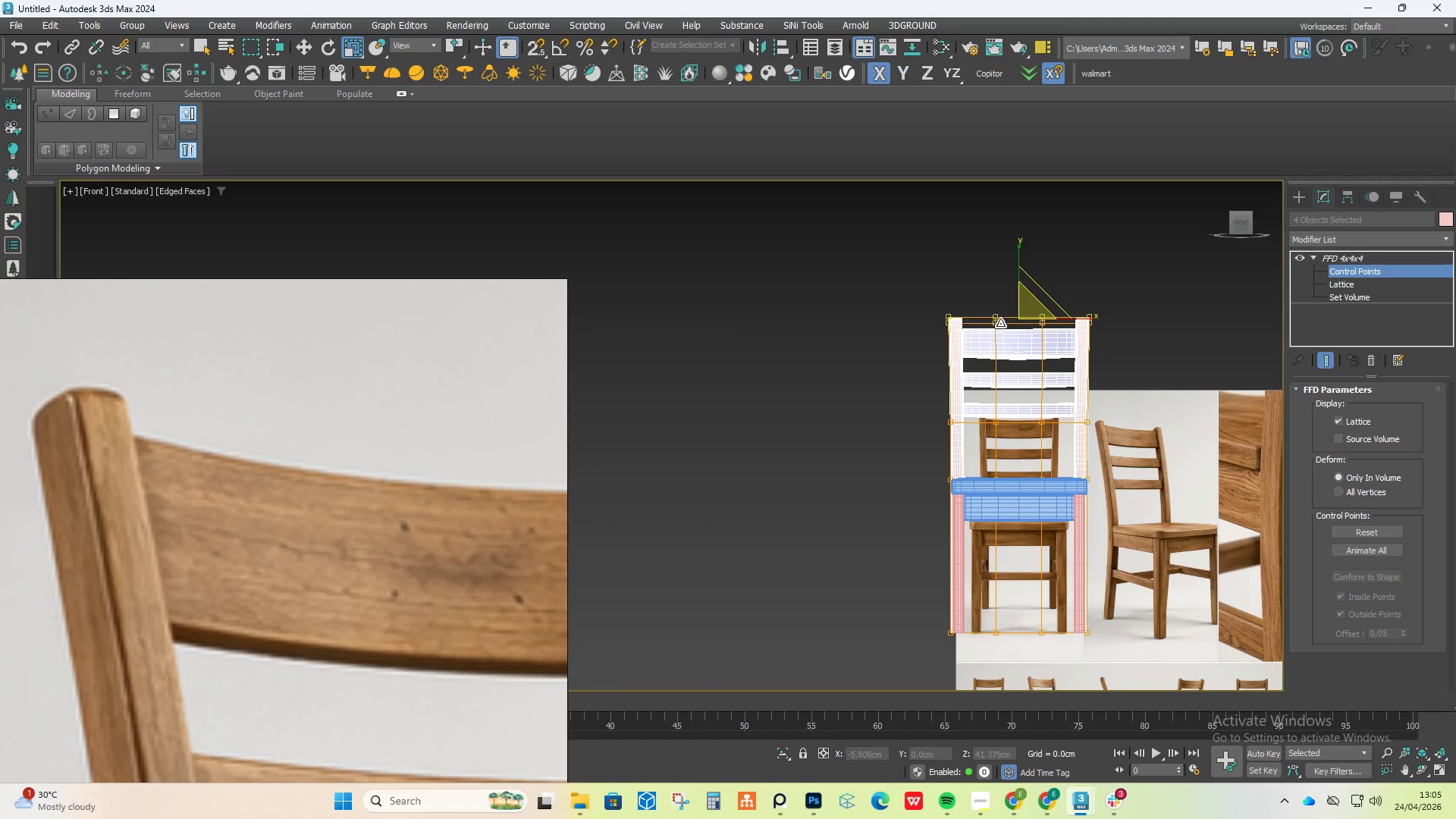 
key(F4)
 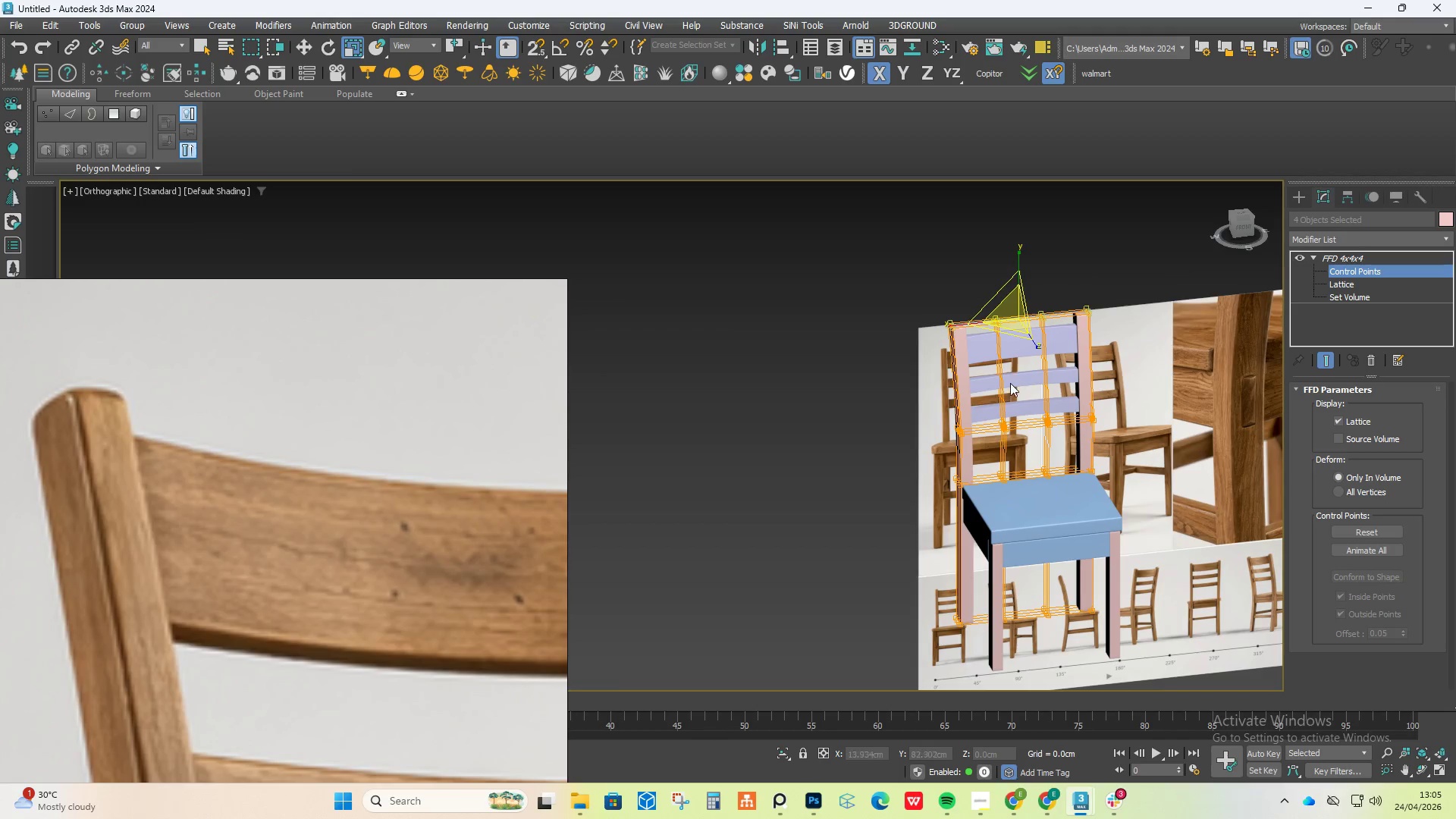 
scroll: coordinate [1012, 446], scroll_direction: up, amount: 5.0
 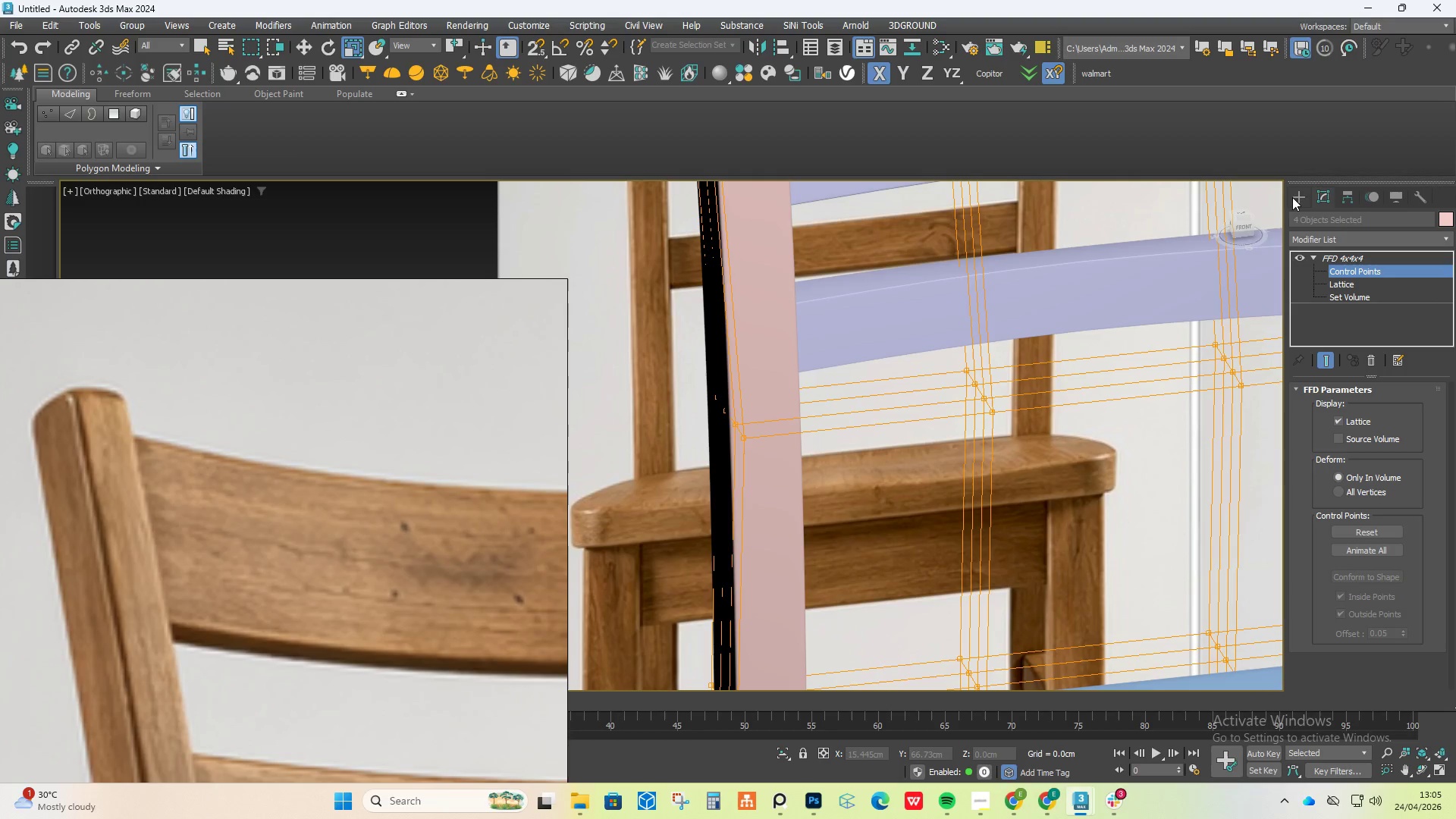 
left_click([1297, 194])
 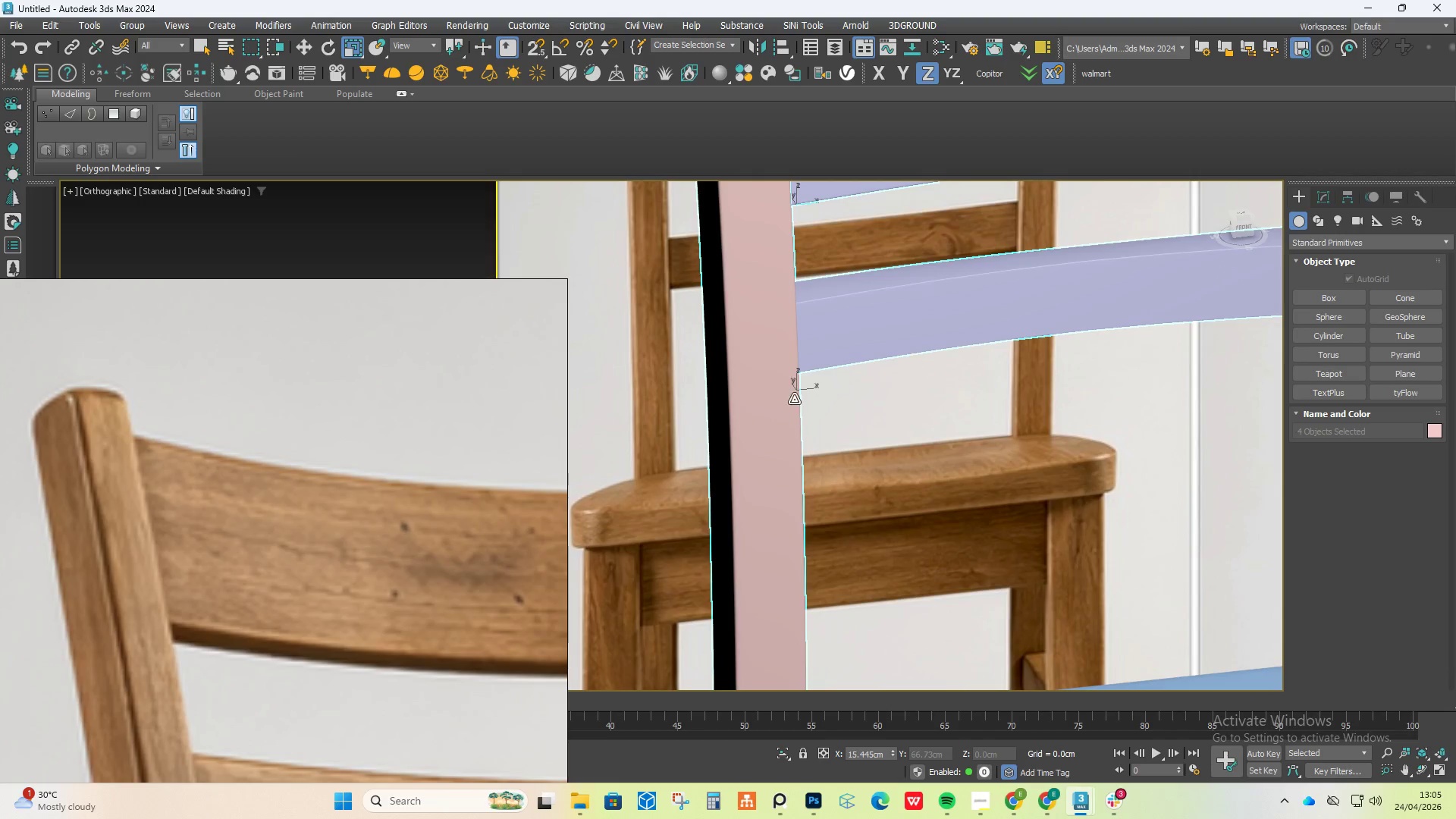 
hold_key(key=AltLeft, duration=1.25)
 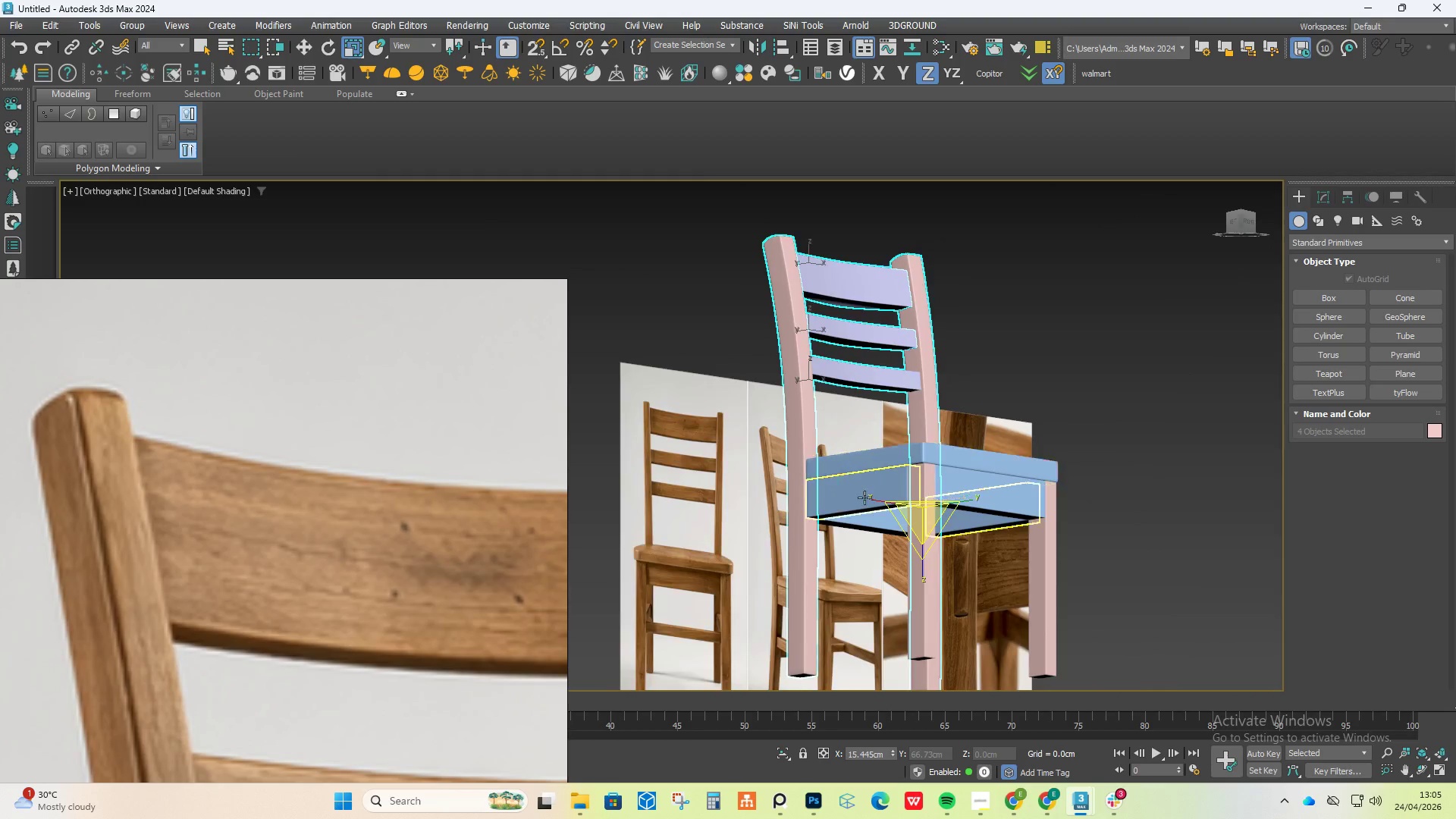 
scroll: coordinate [775, 406], scroll_direction: down, amount: 4.0
 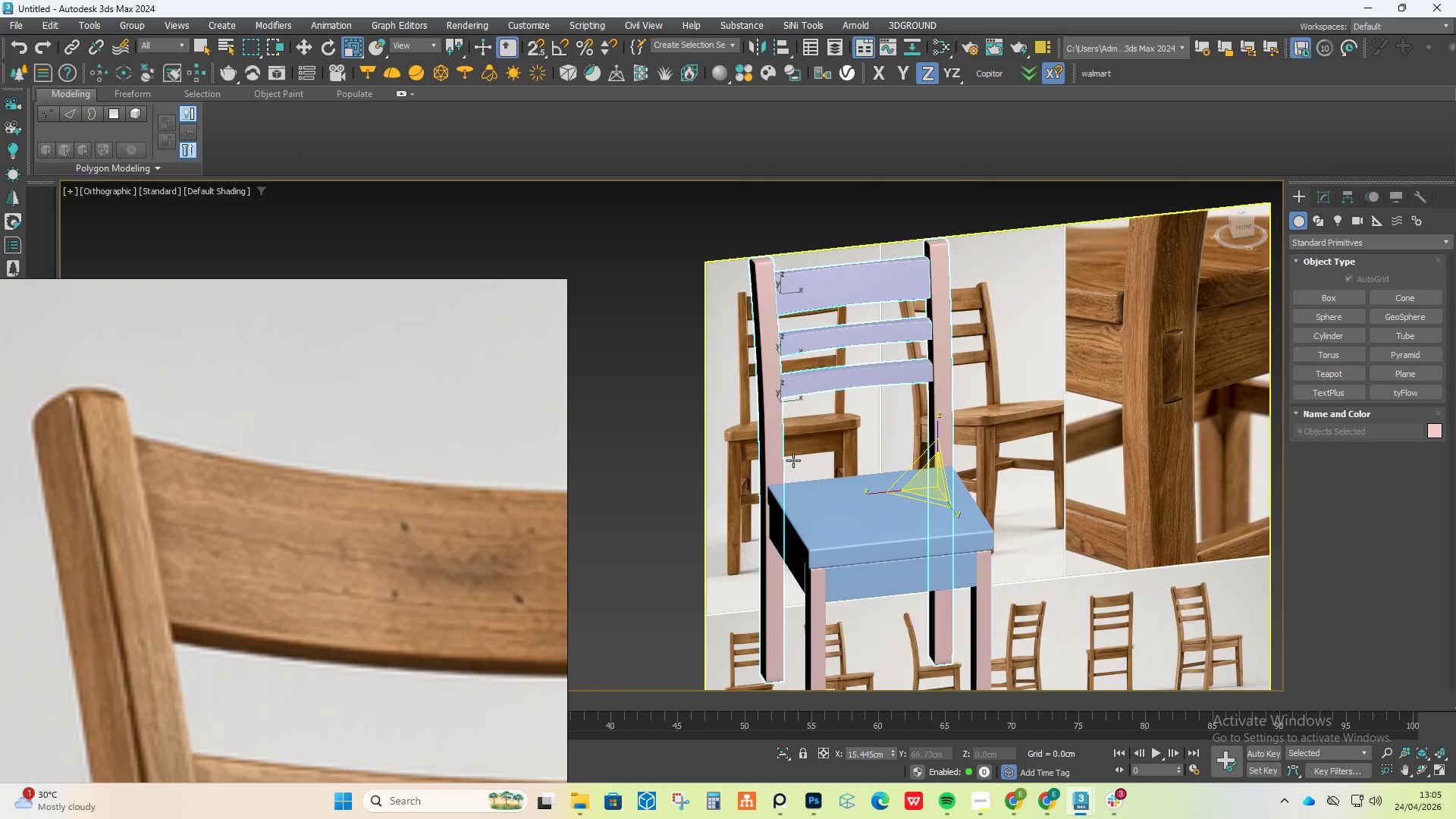 
hold_key(key=AltLeft, duration=0.86)
 